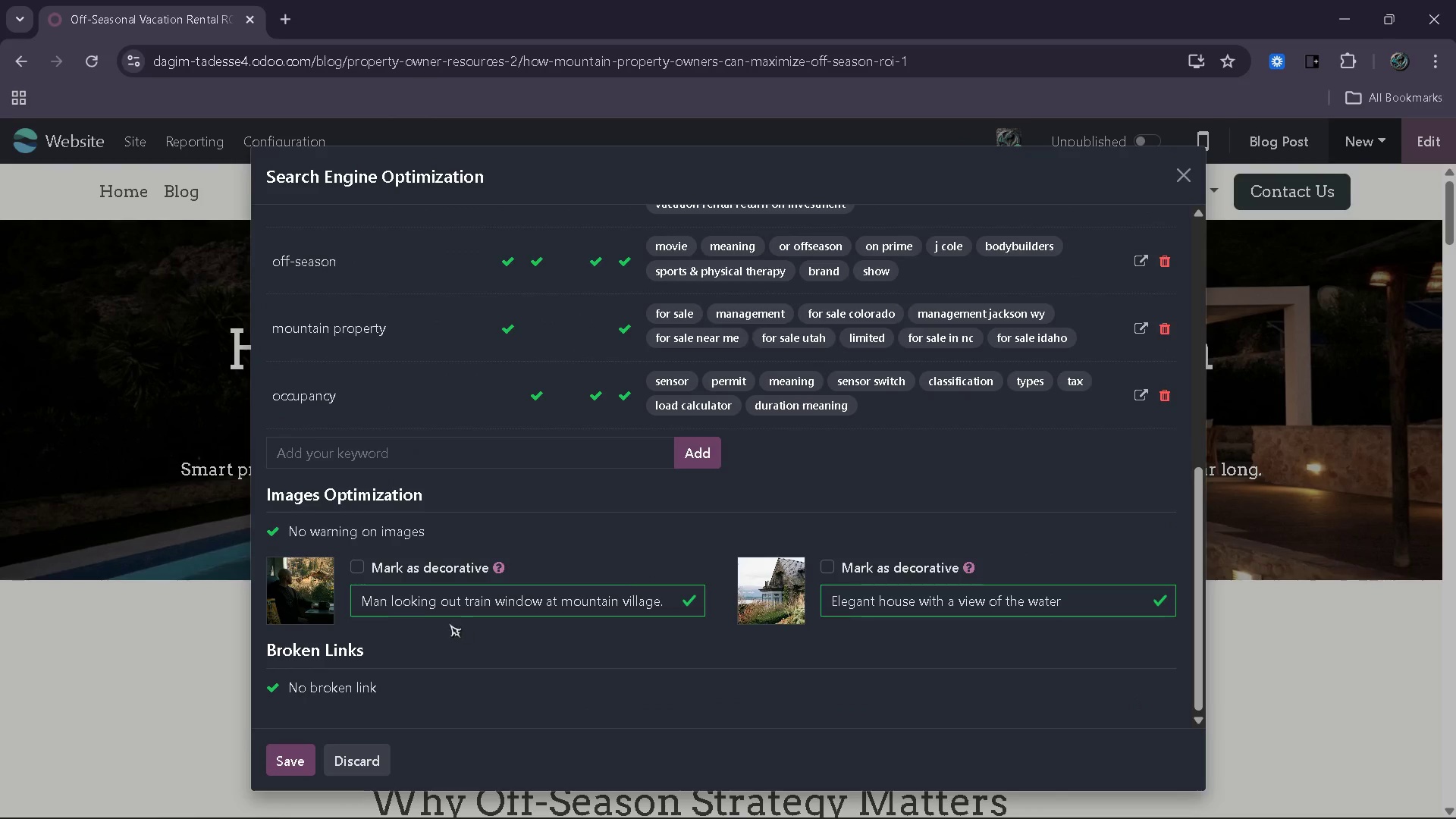 
scroll: coordinate [754, 551], scroll_direction: up, amount: 8.0
 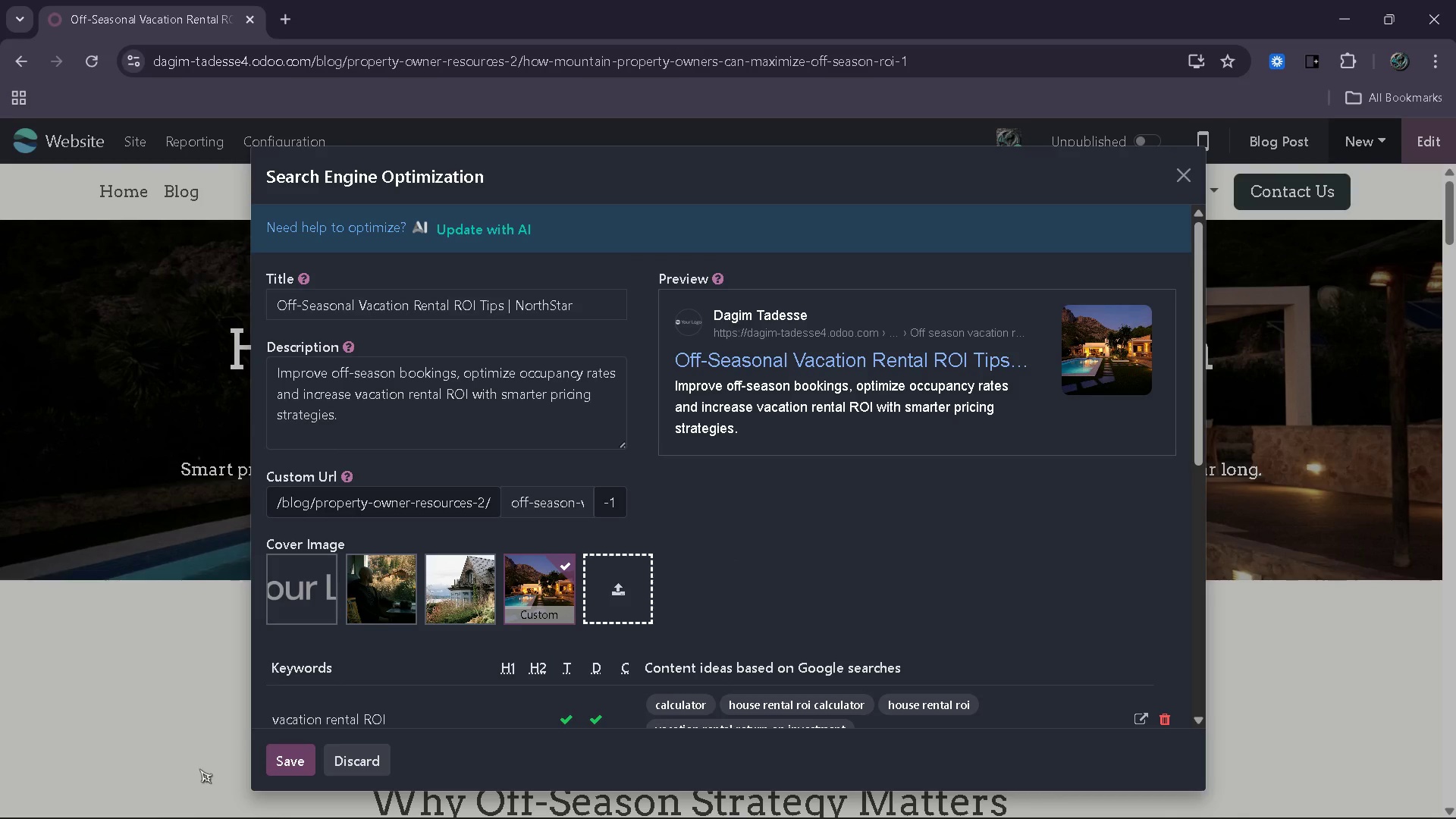 
left_click([293, 752])
 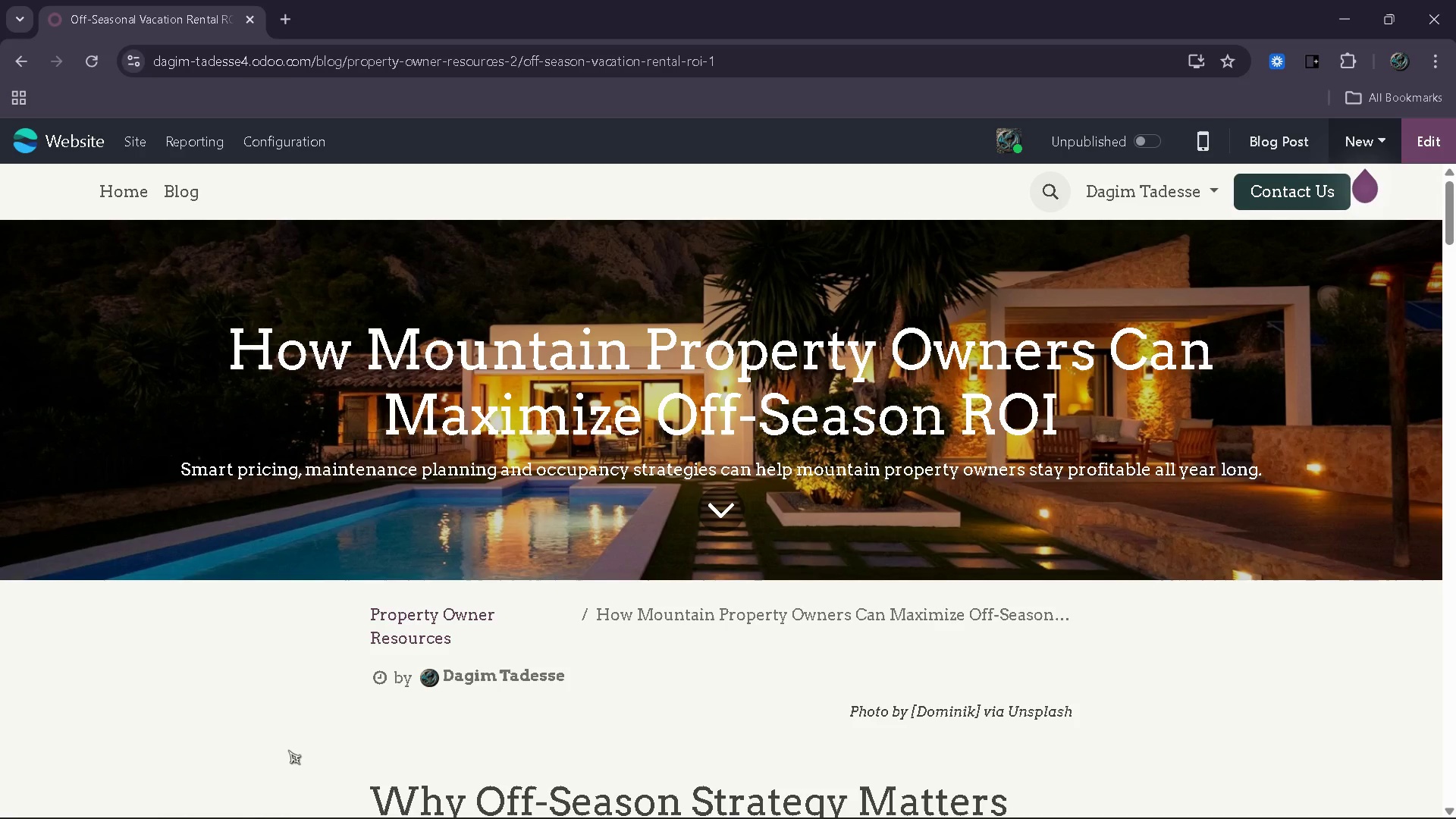 
wait(5.42)
 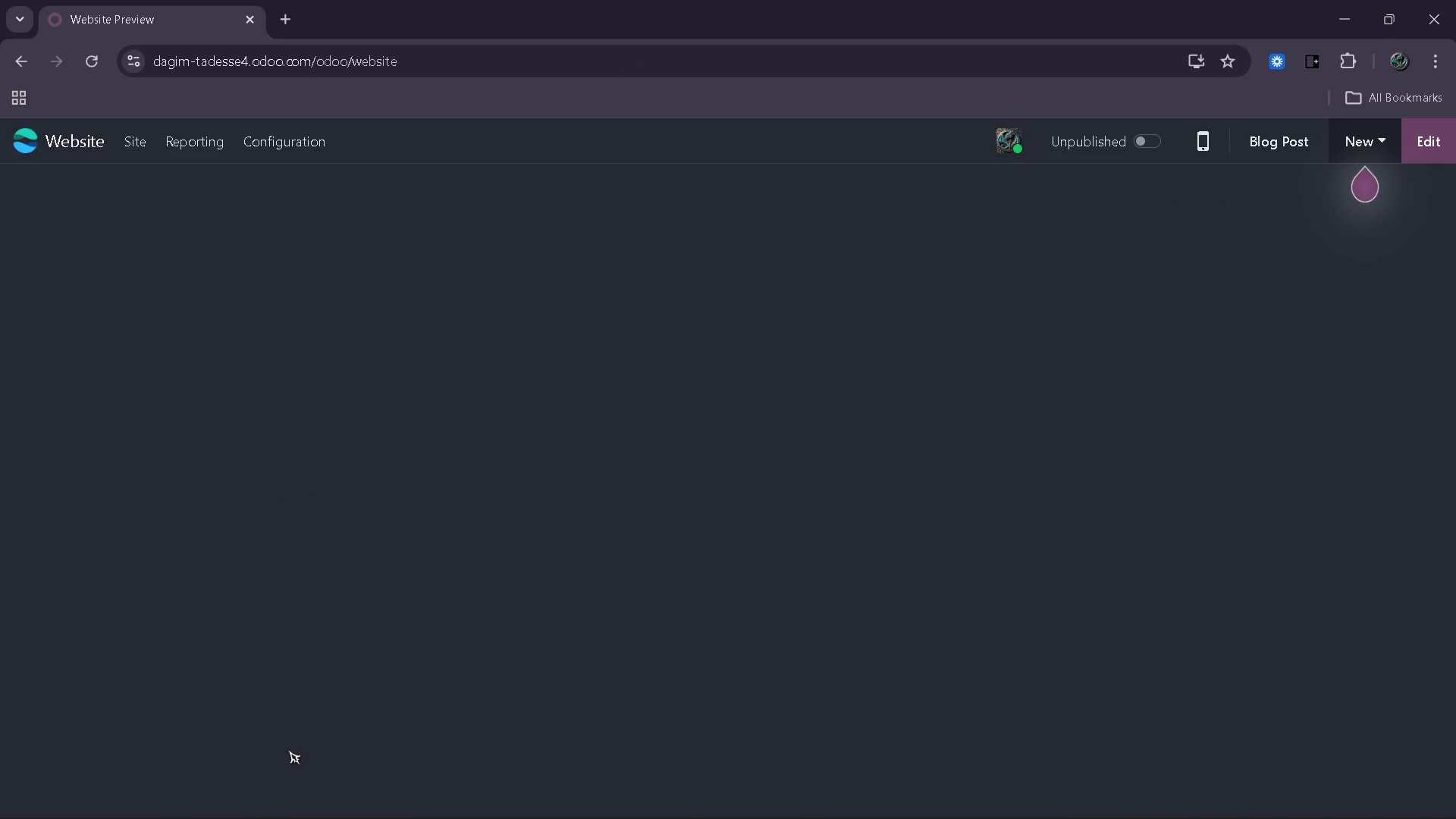 
scroll: coordinate [707, 573], scroll_direction: down, amount: 4.0
 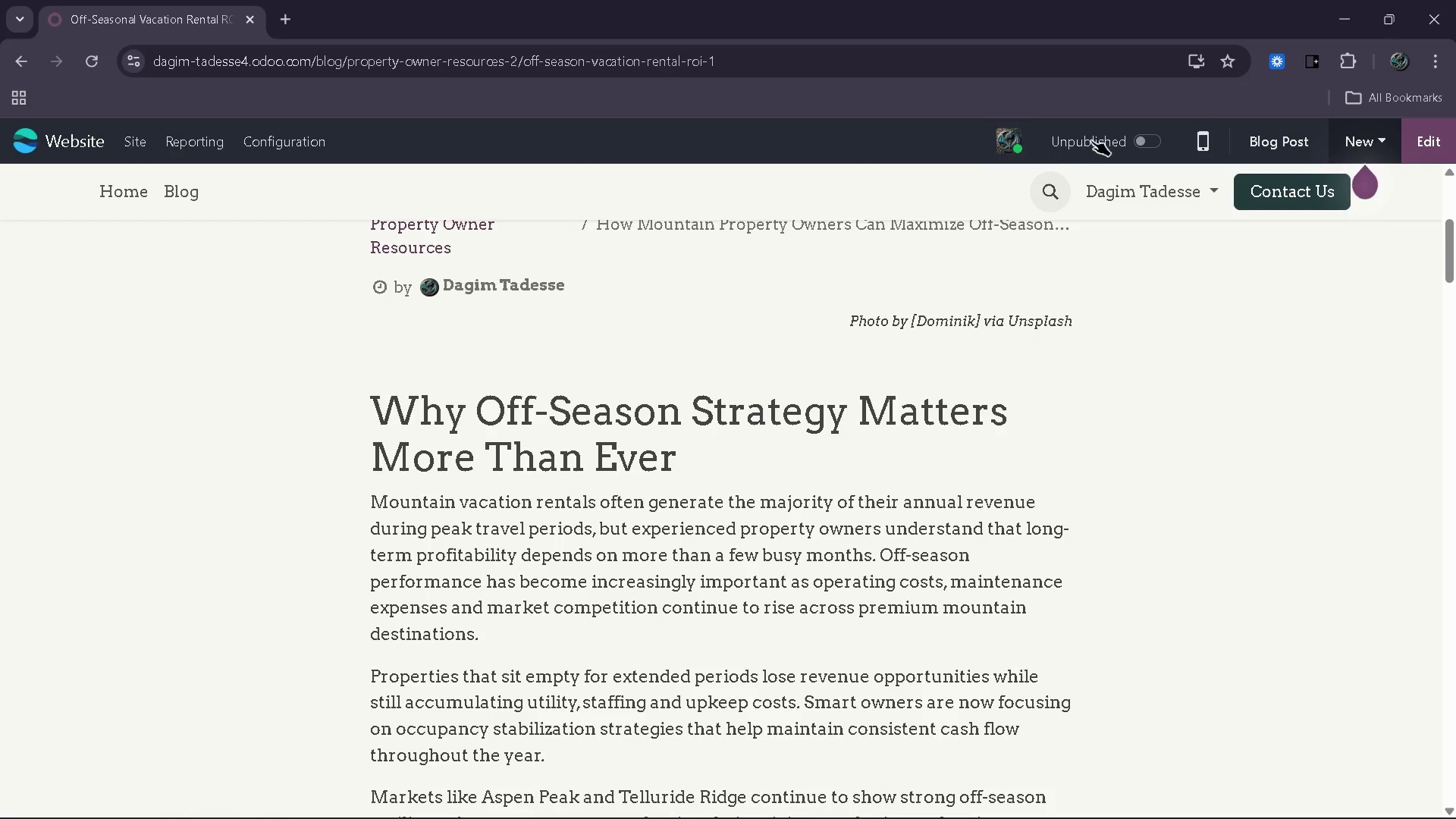 
left_click([1116, 138])
 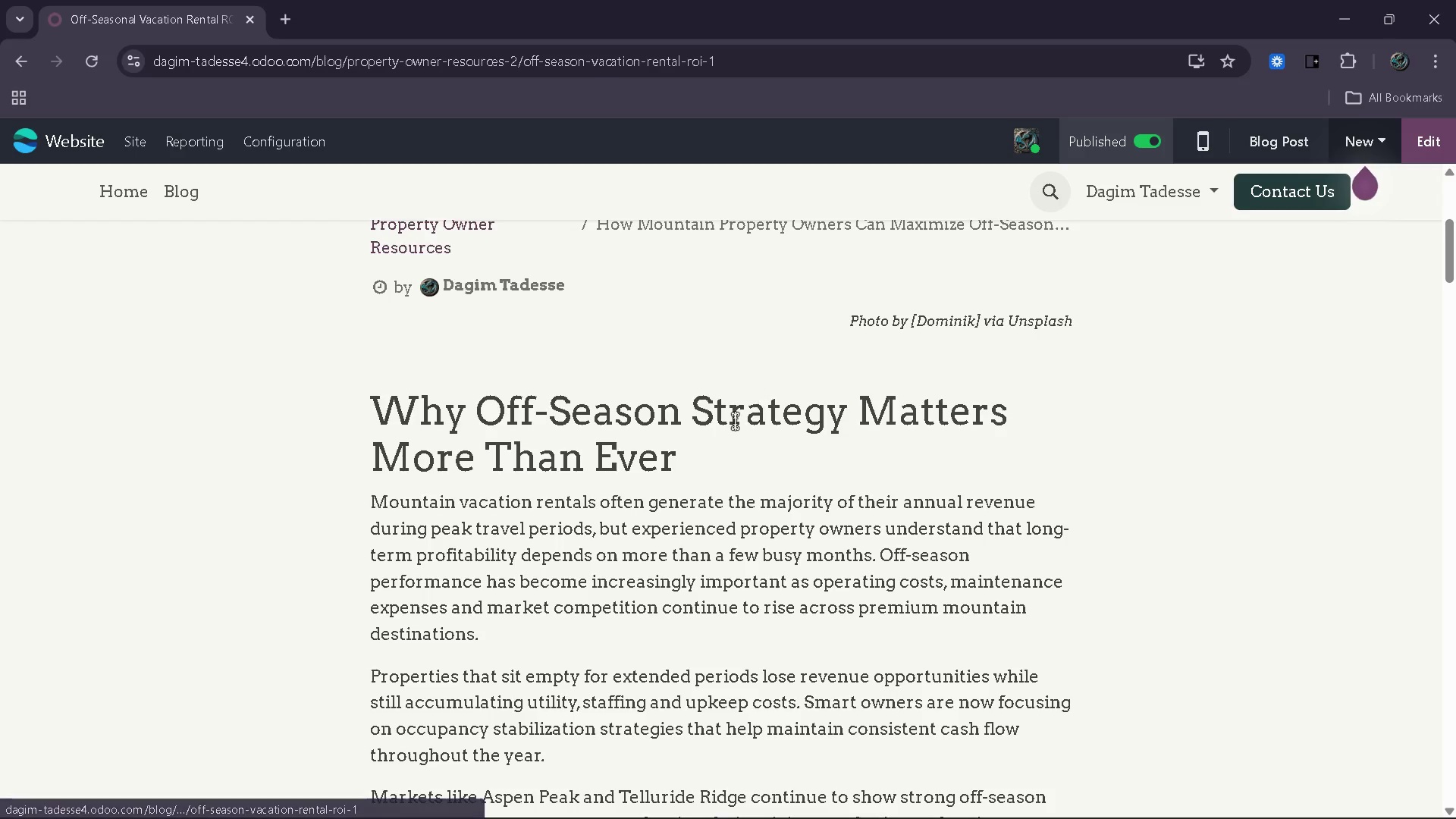 
scroll: coordinate [675, 455], scroll_direction: down, amount: 52.0
 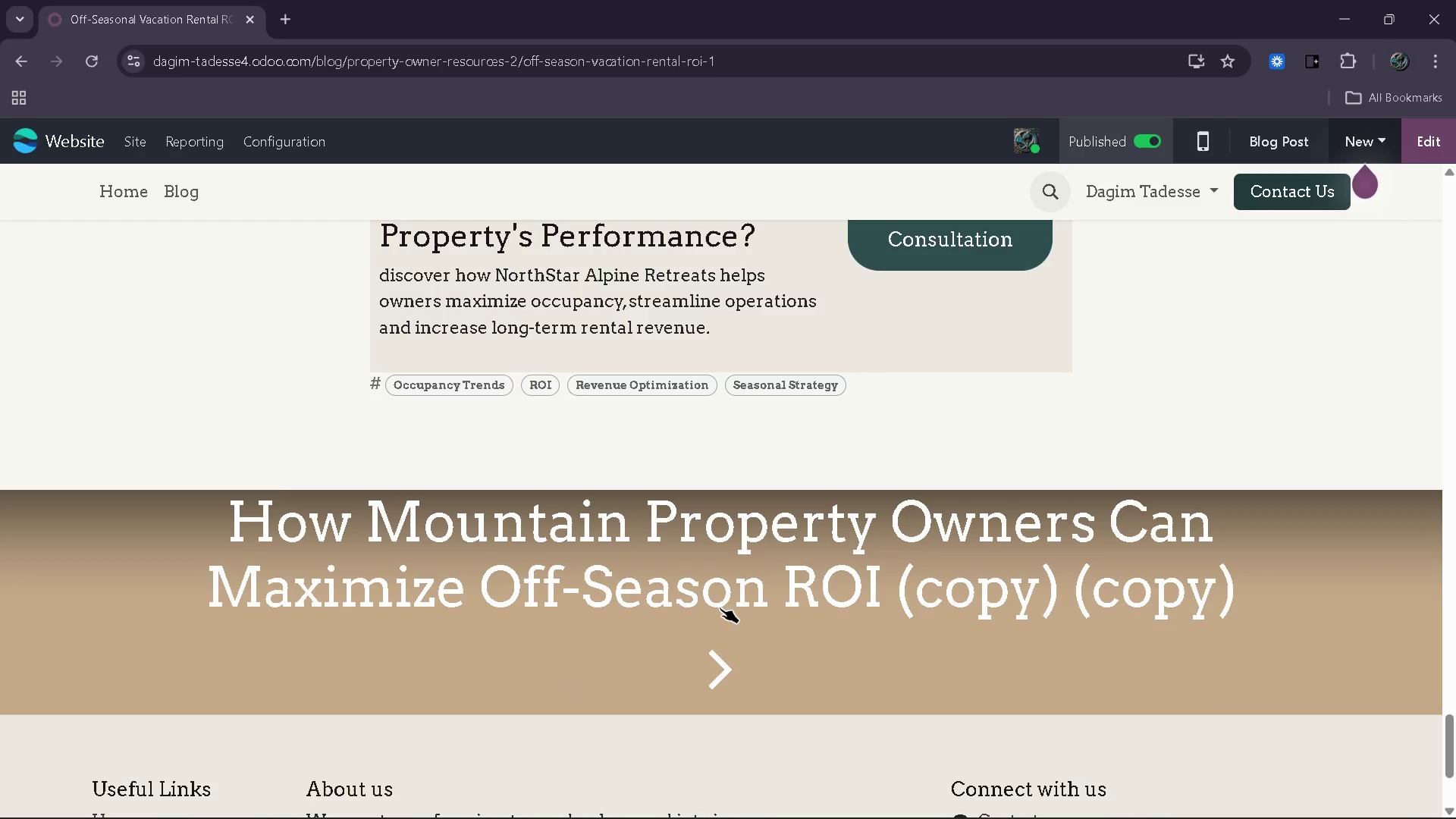 
left_click([714, 637])
 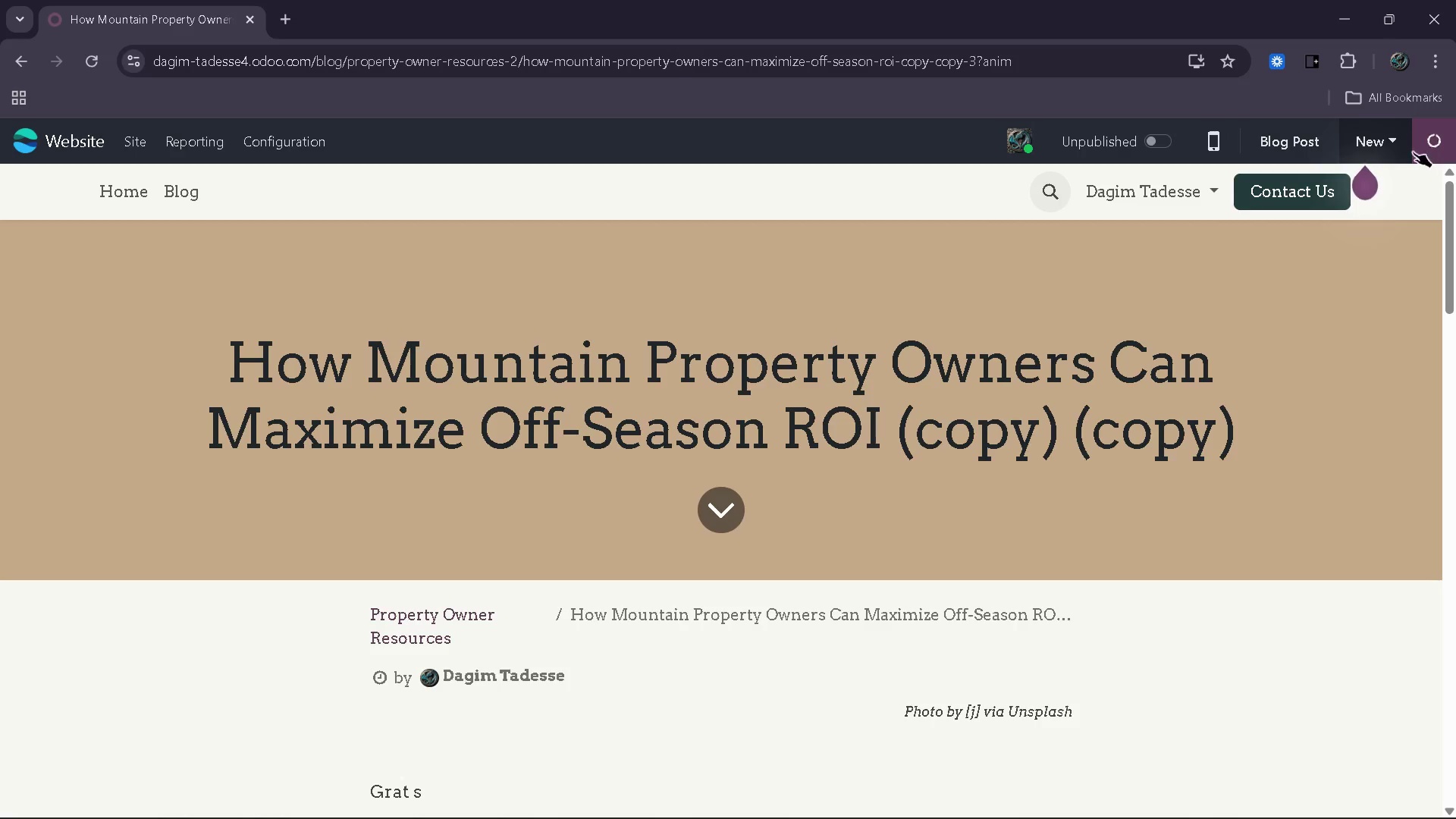 
wait(7.23)
 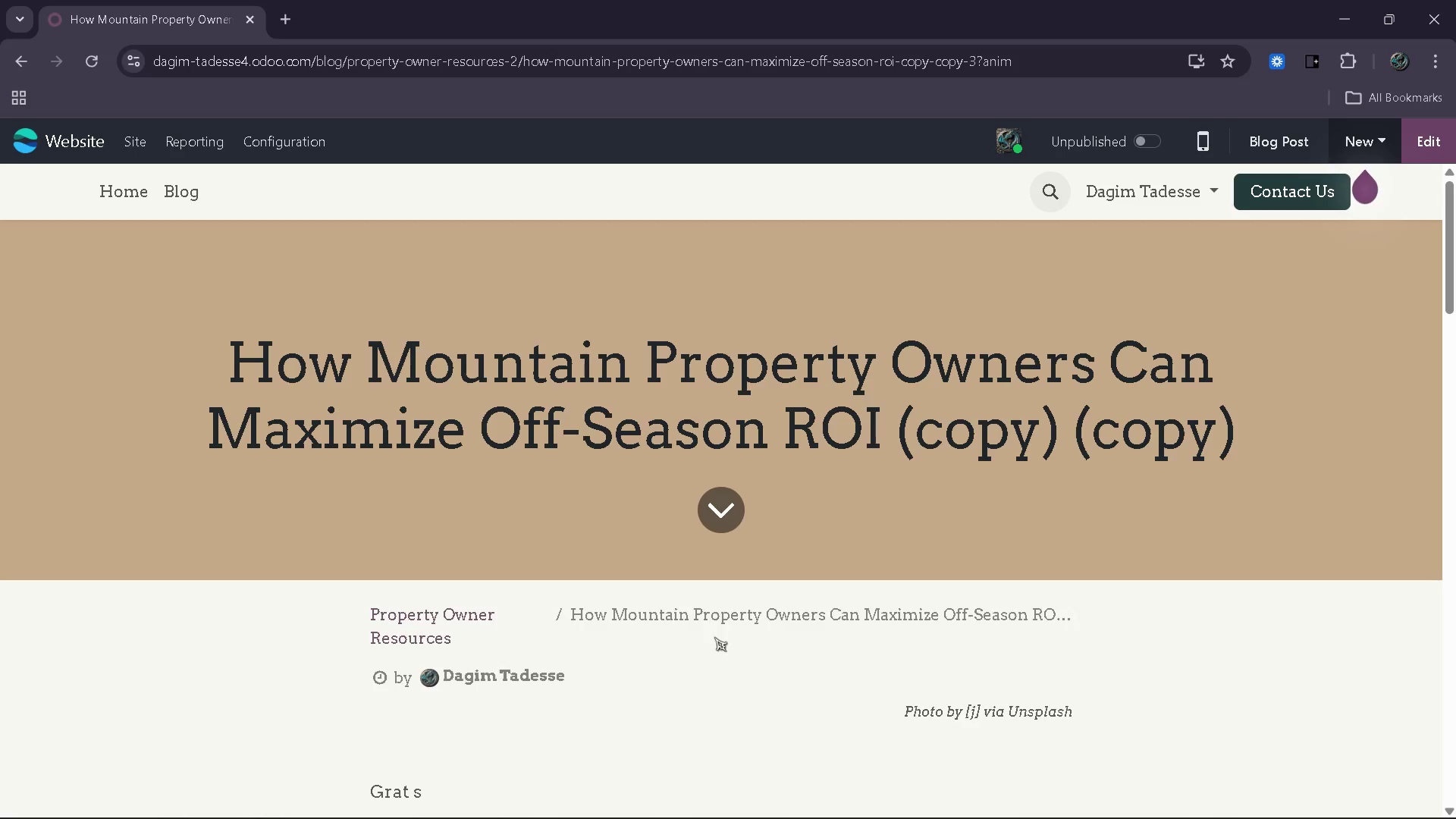 
left_click_drag(start_coordinate=[1105, 374], to_coordinate=[91, 302])
 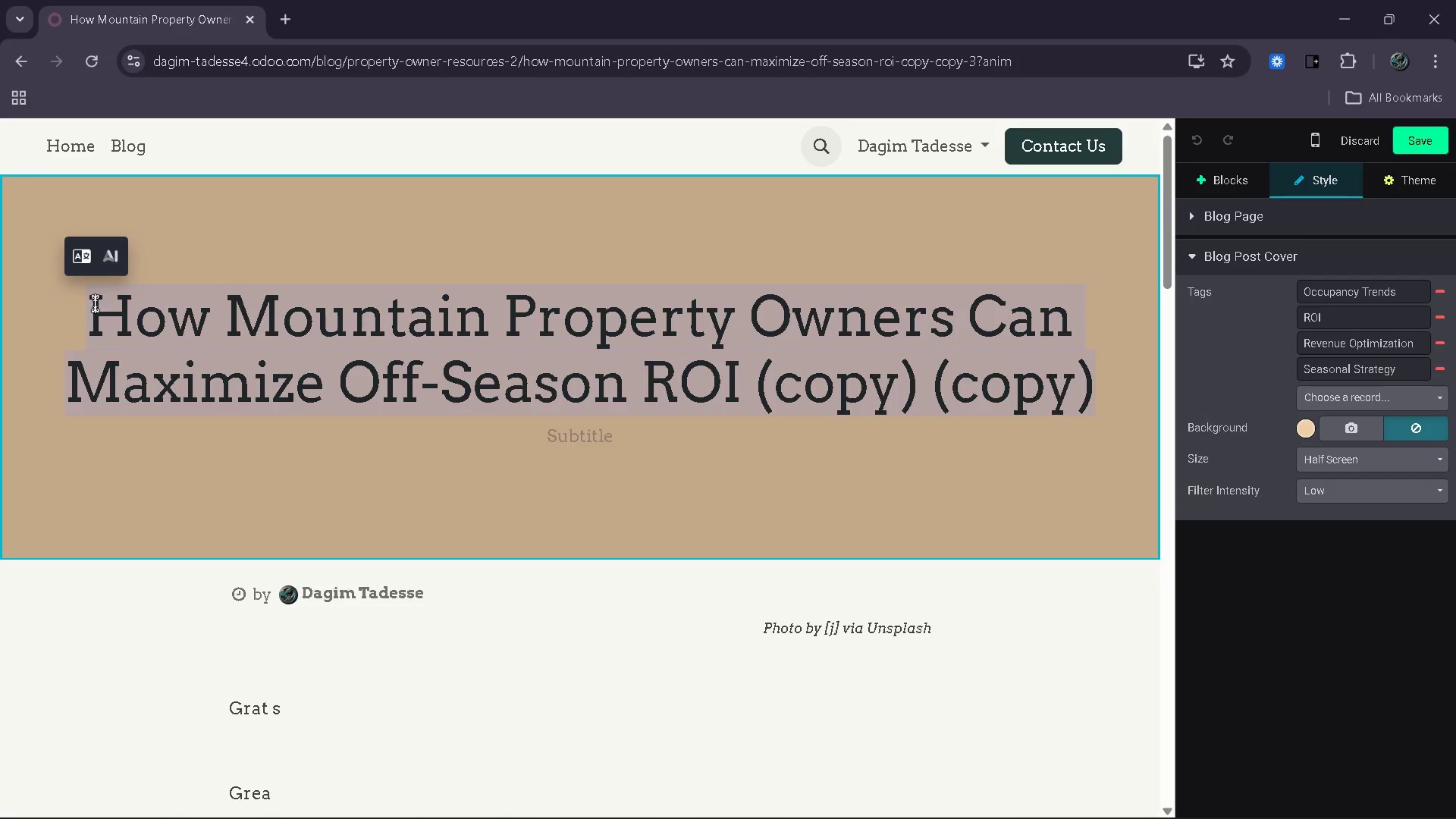 
type(Why p)
key(Backspace)
type(Professional Photography S)
key(Backspace)
type(d)
key(Backspace)
type(Drives Higher Booking Rates )
key(Backspace)
 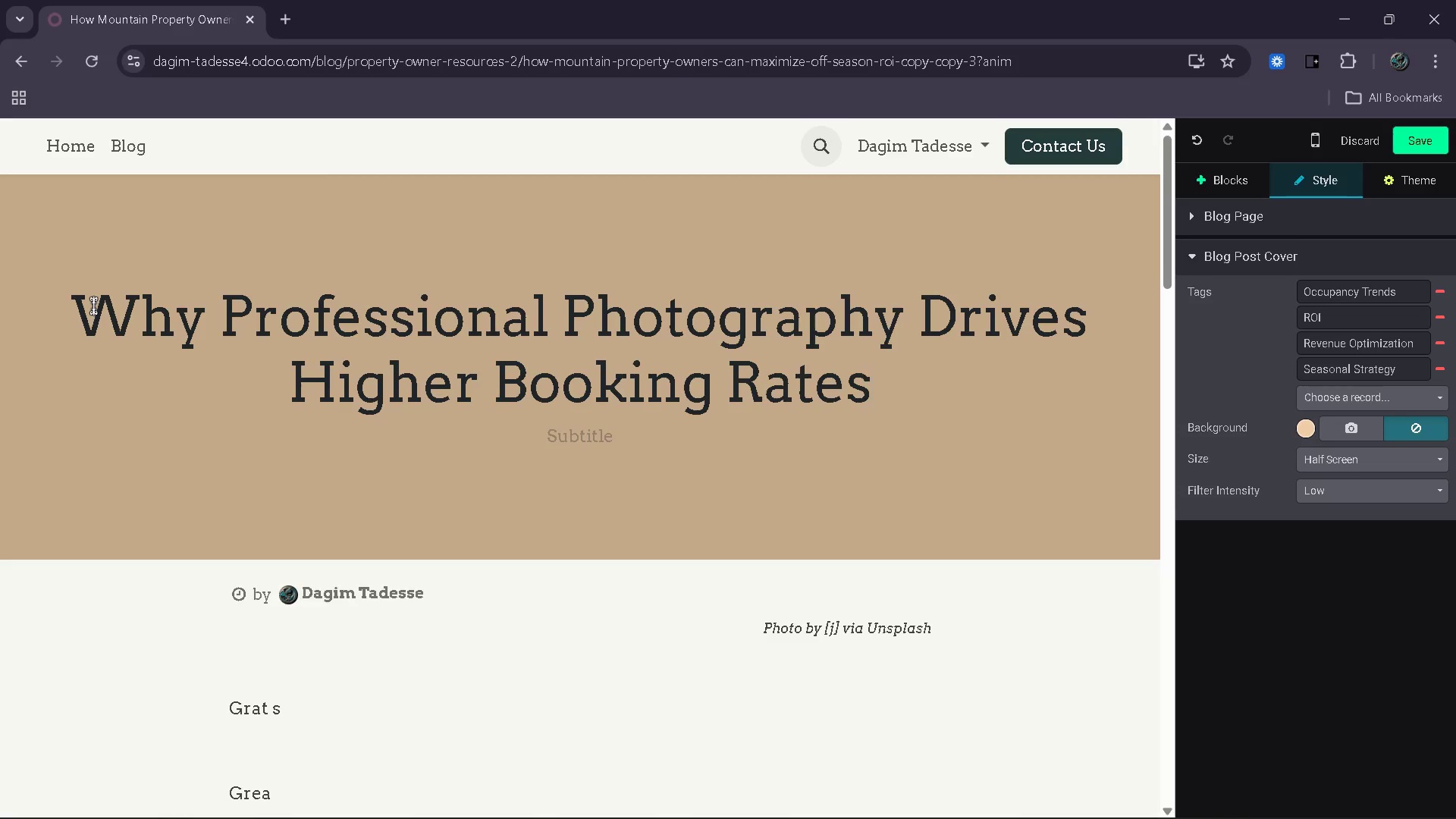 
key(ArrowDown)
 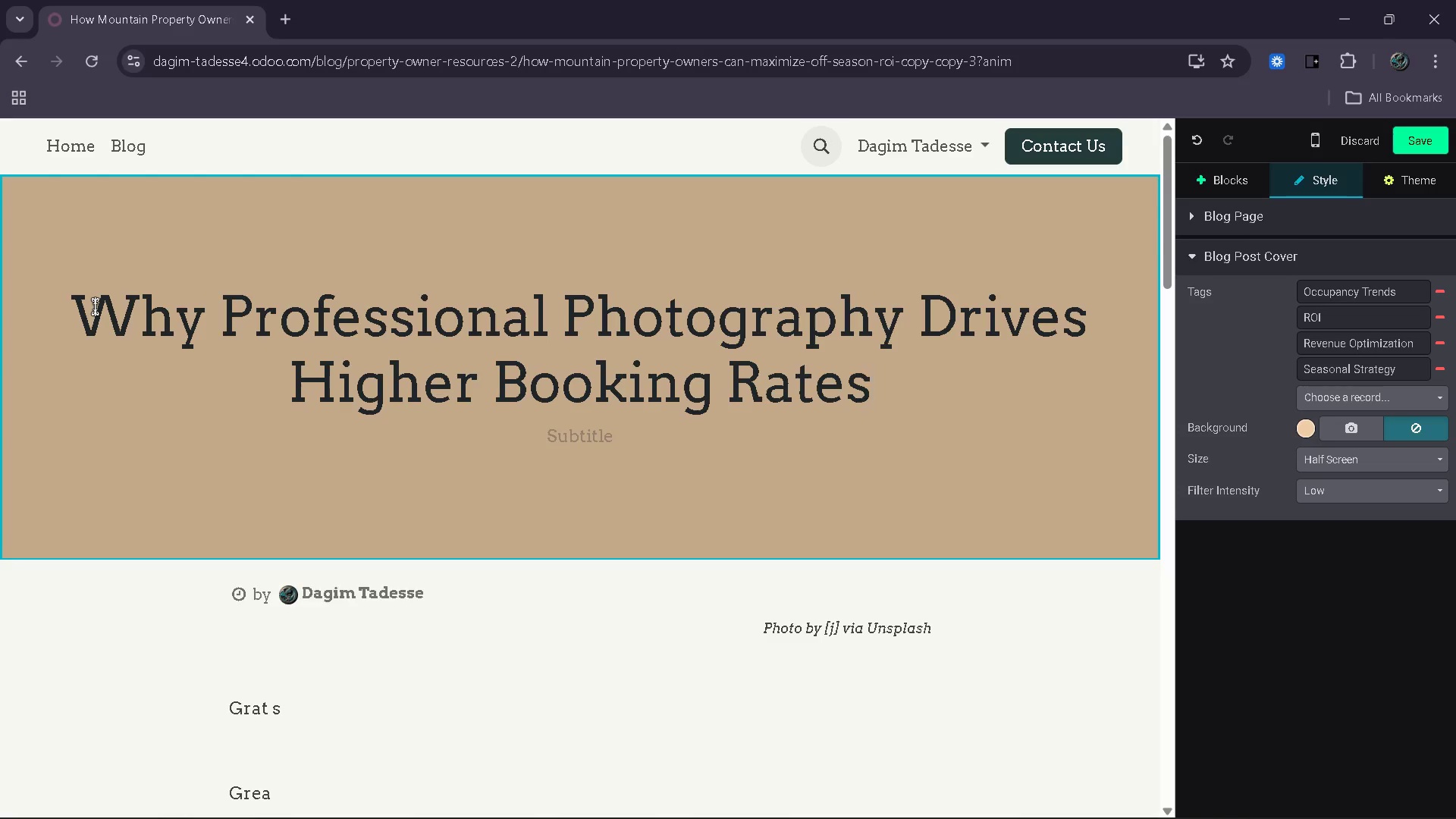 
key(Tab)
 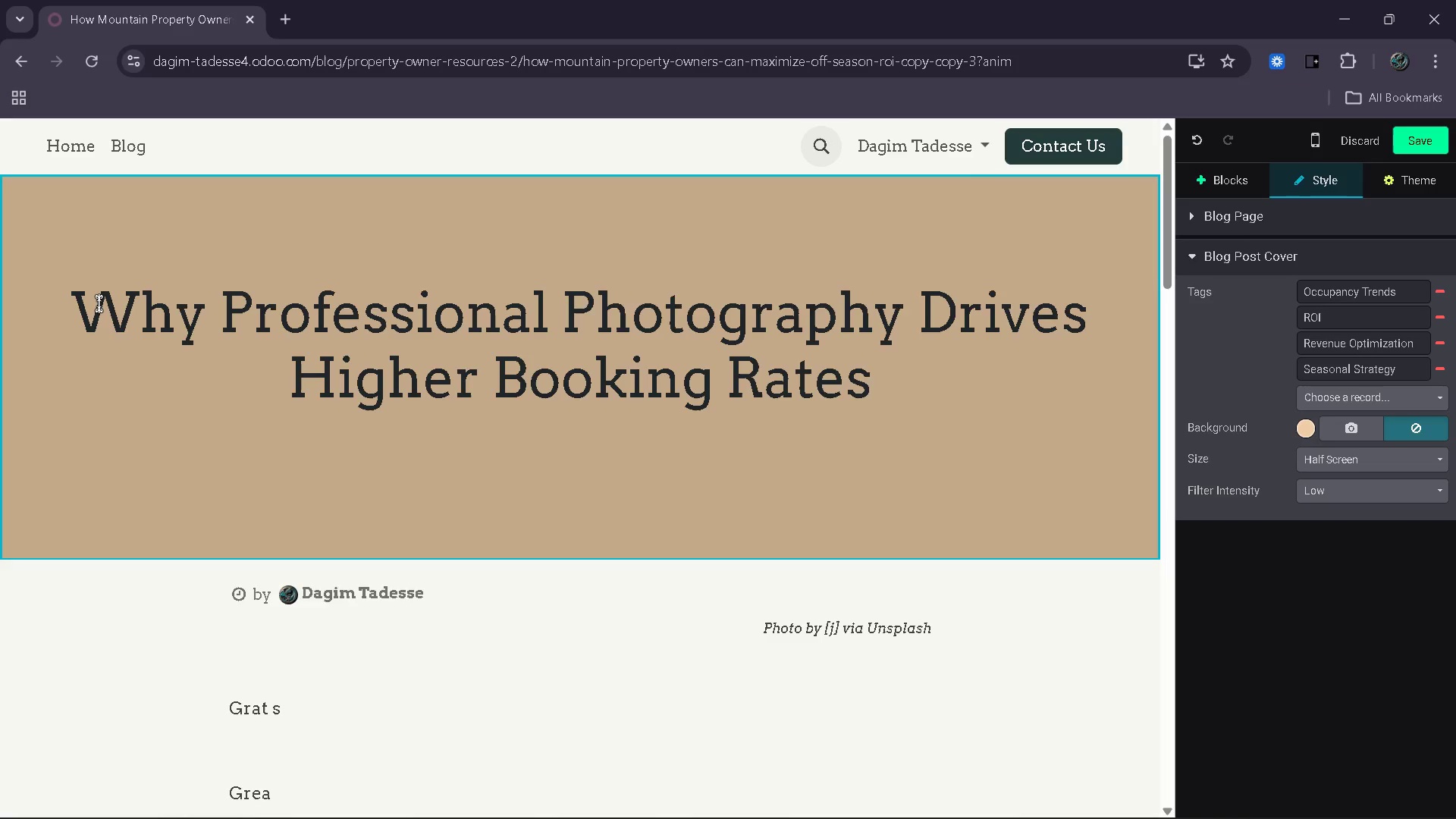 
wait(5.36)
 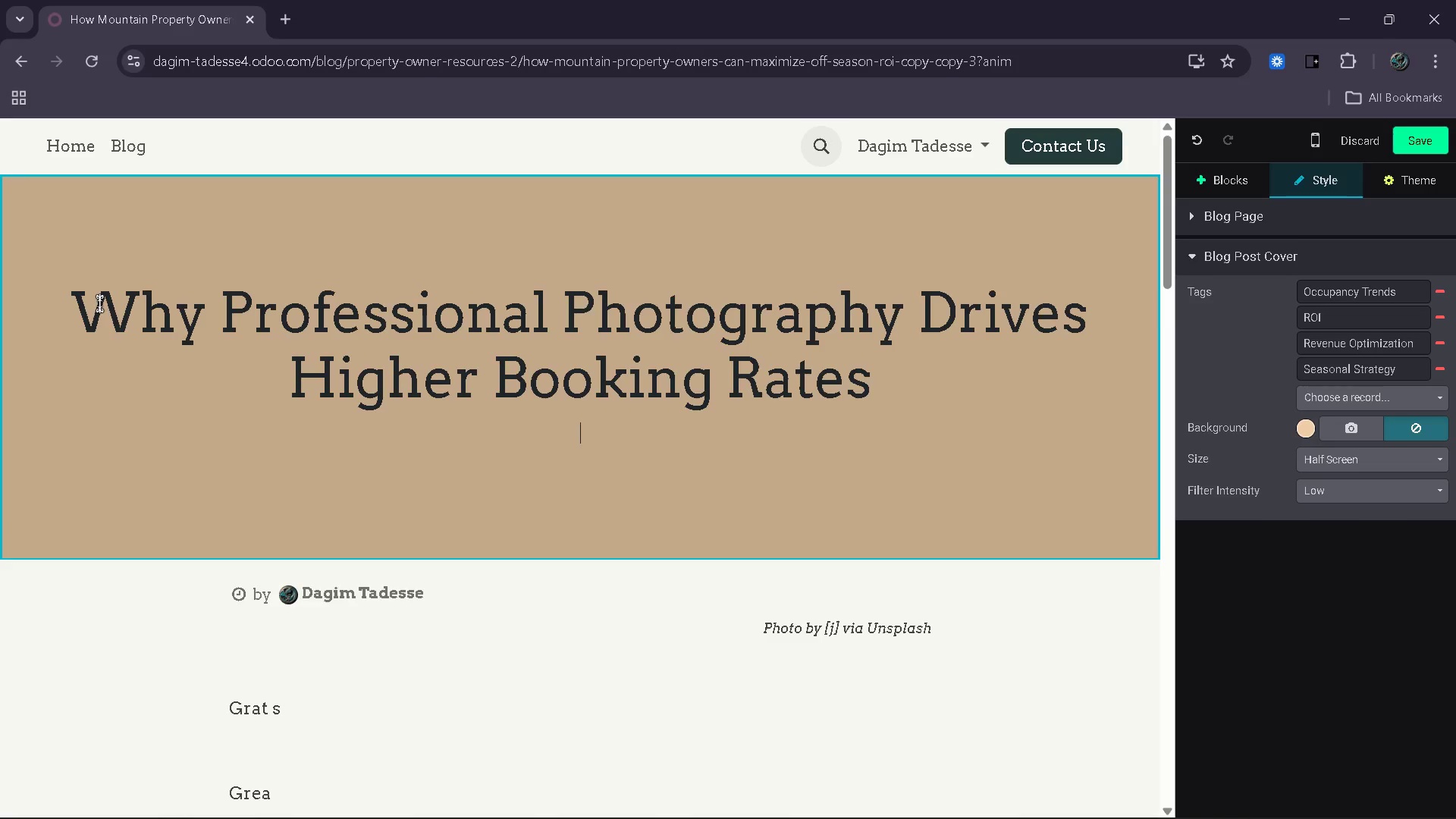 
hold_key(key=ShiftRight, duration=0.45)
 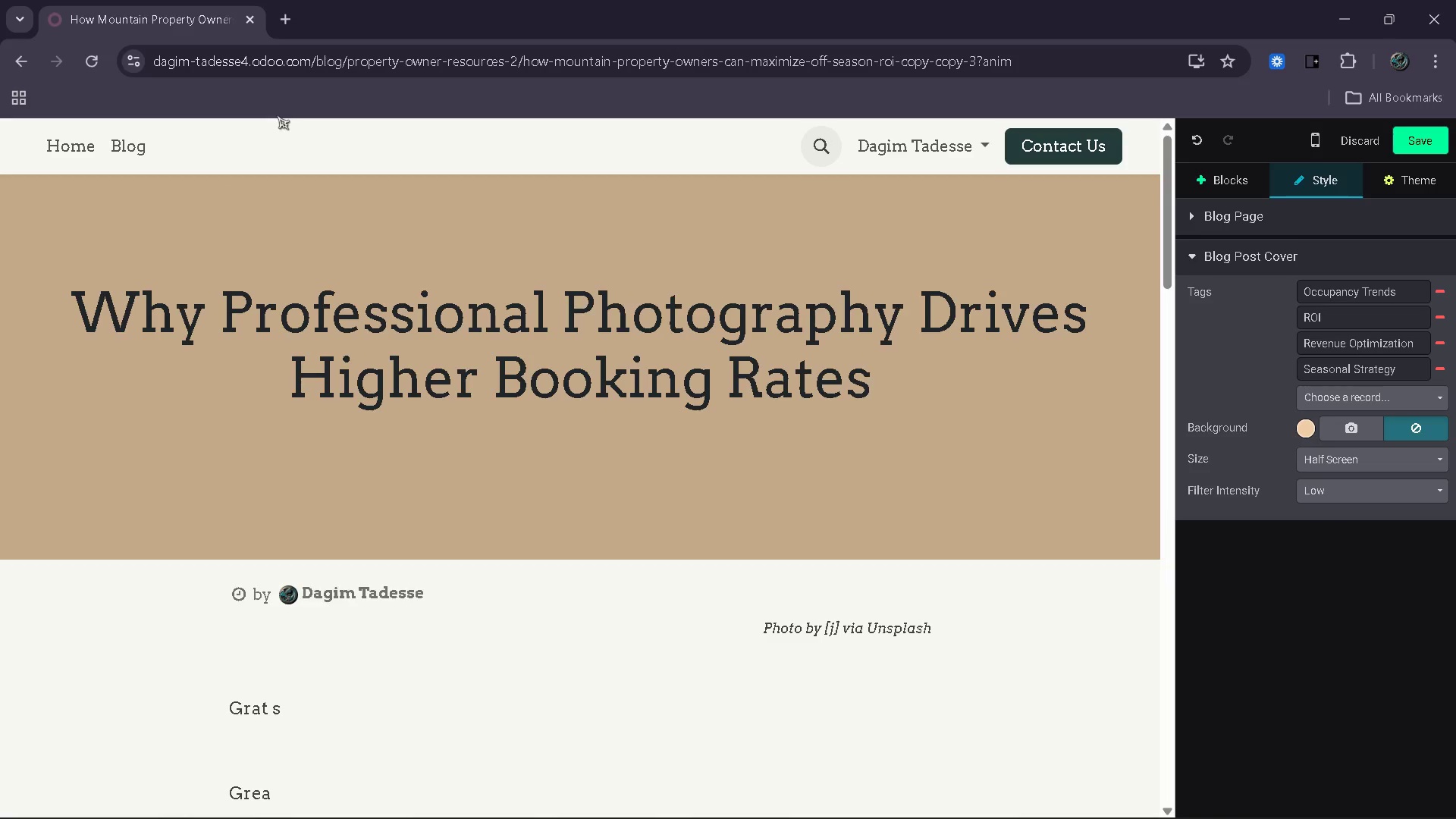 
type(Hgi)
key(Backspace)
key(Backspace)
type(igh-quality visuals)
 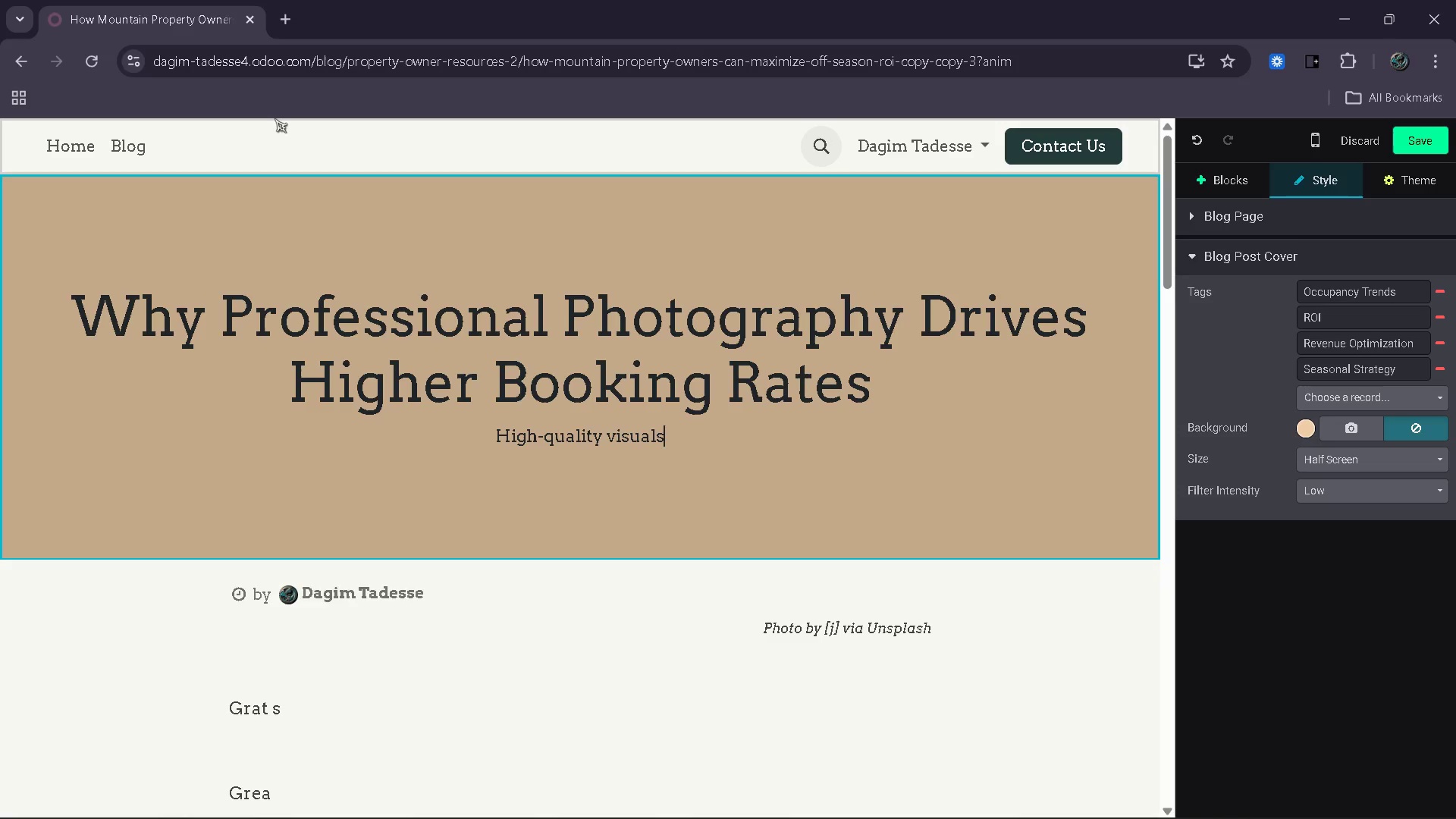 
type( can draa)
key(Backspace)
type(matically imo)
key(Backspace)
type(prove booking conversions )
key(Backspace)
type(, strent)
key(Backspace)
type(gthen property brancin)
key(Backspace)
key(Backspace)
type(d)
key(Backspace)
key(Backspace)
type(ding and increase long )
key(Backspace)
type(0r)
key(Backspace)
type(term revenue.)
 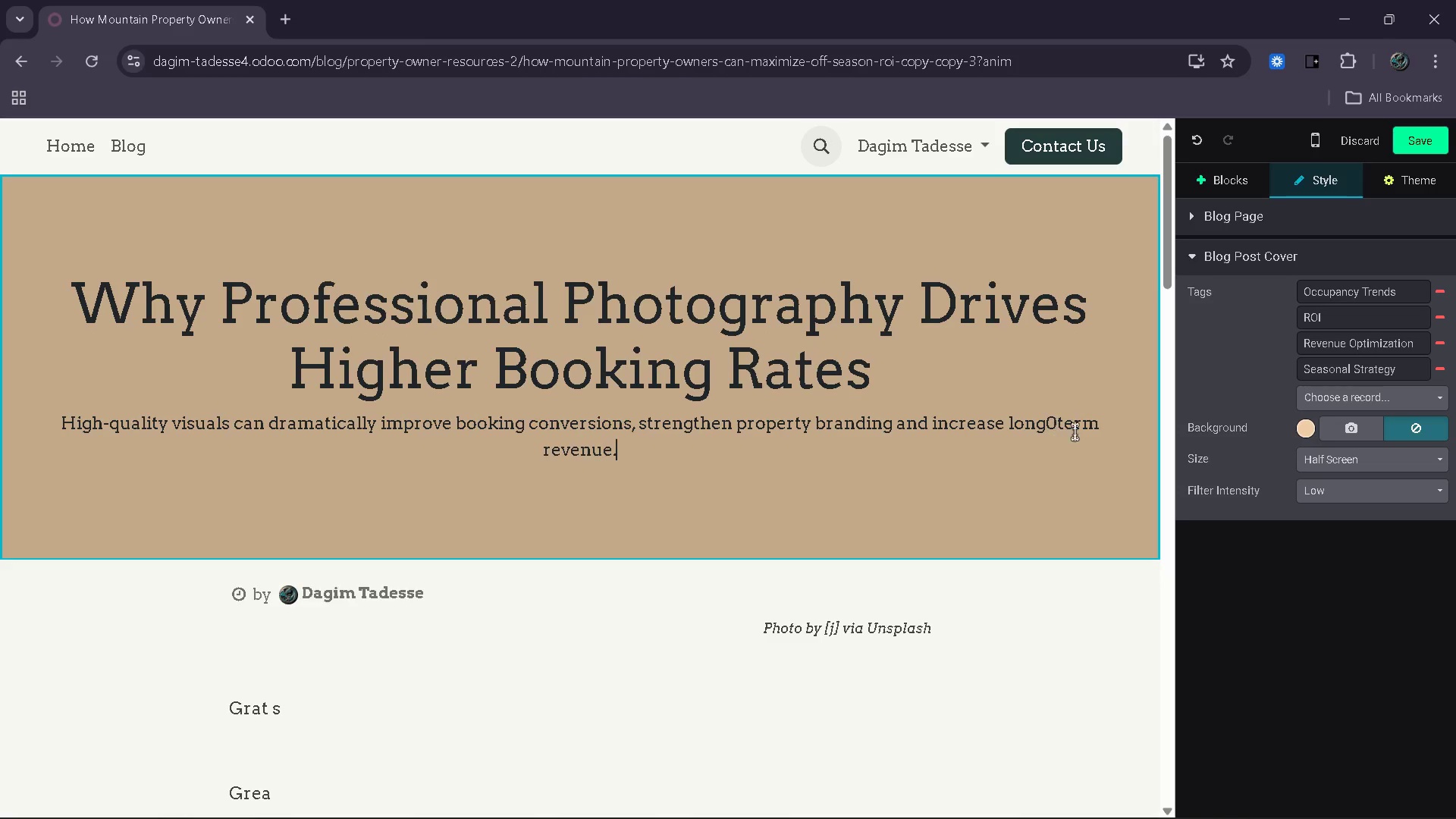 
double_click([1057, 425])
 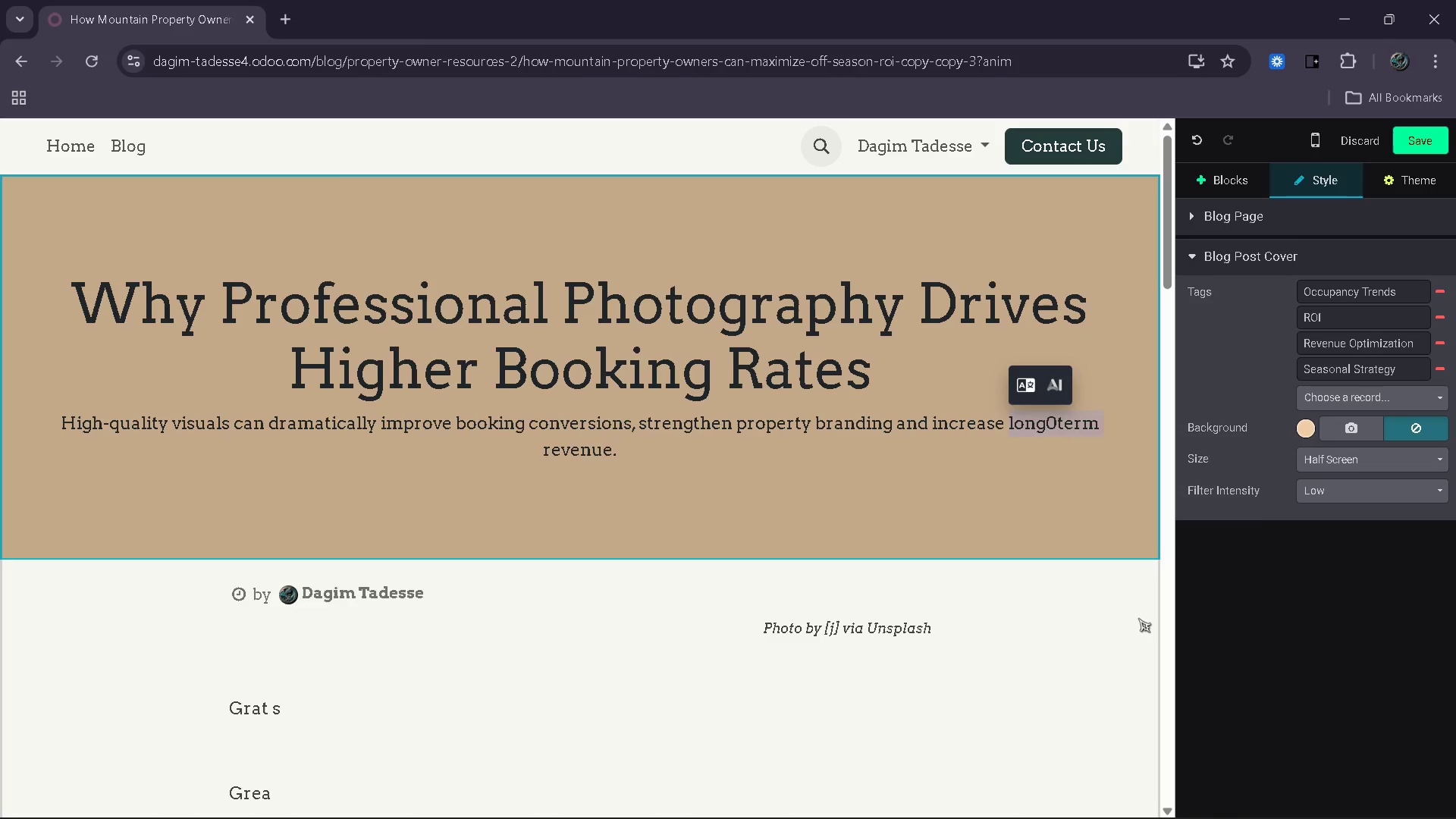 
key(ArrowLeft)
 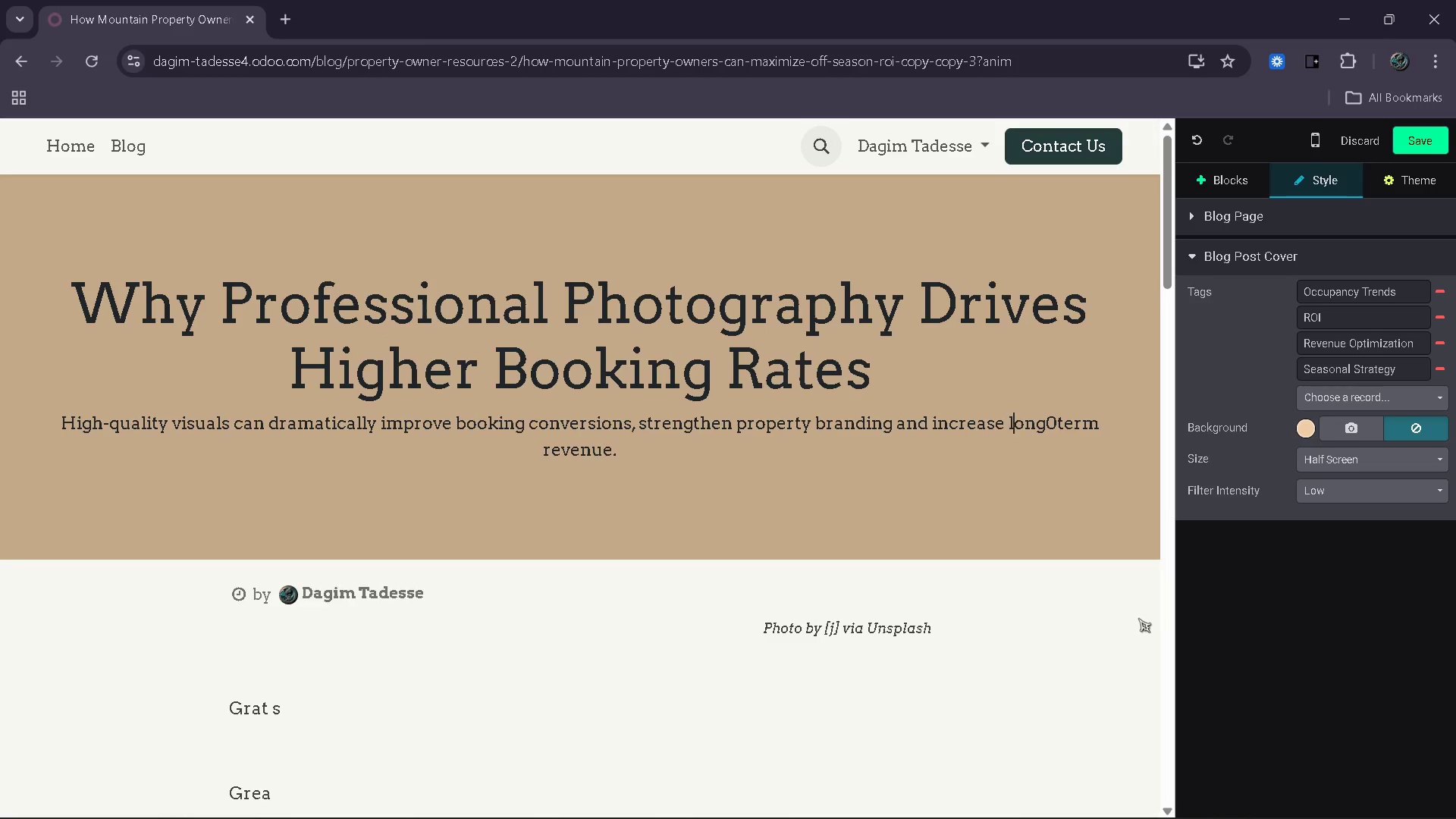 
key(ArrowRight)
 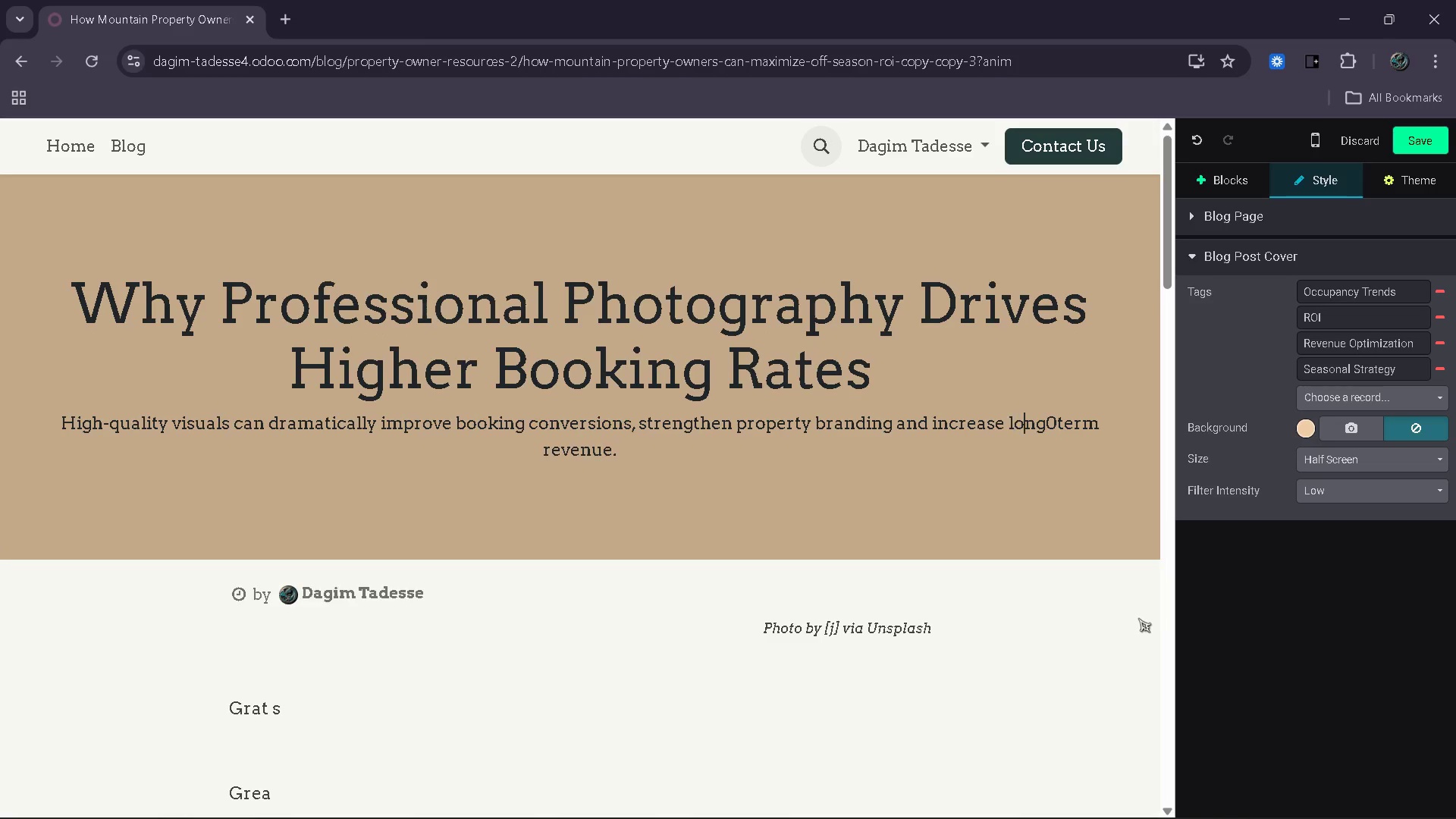 
key(ArrowRight)
 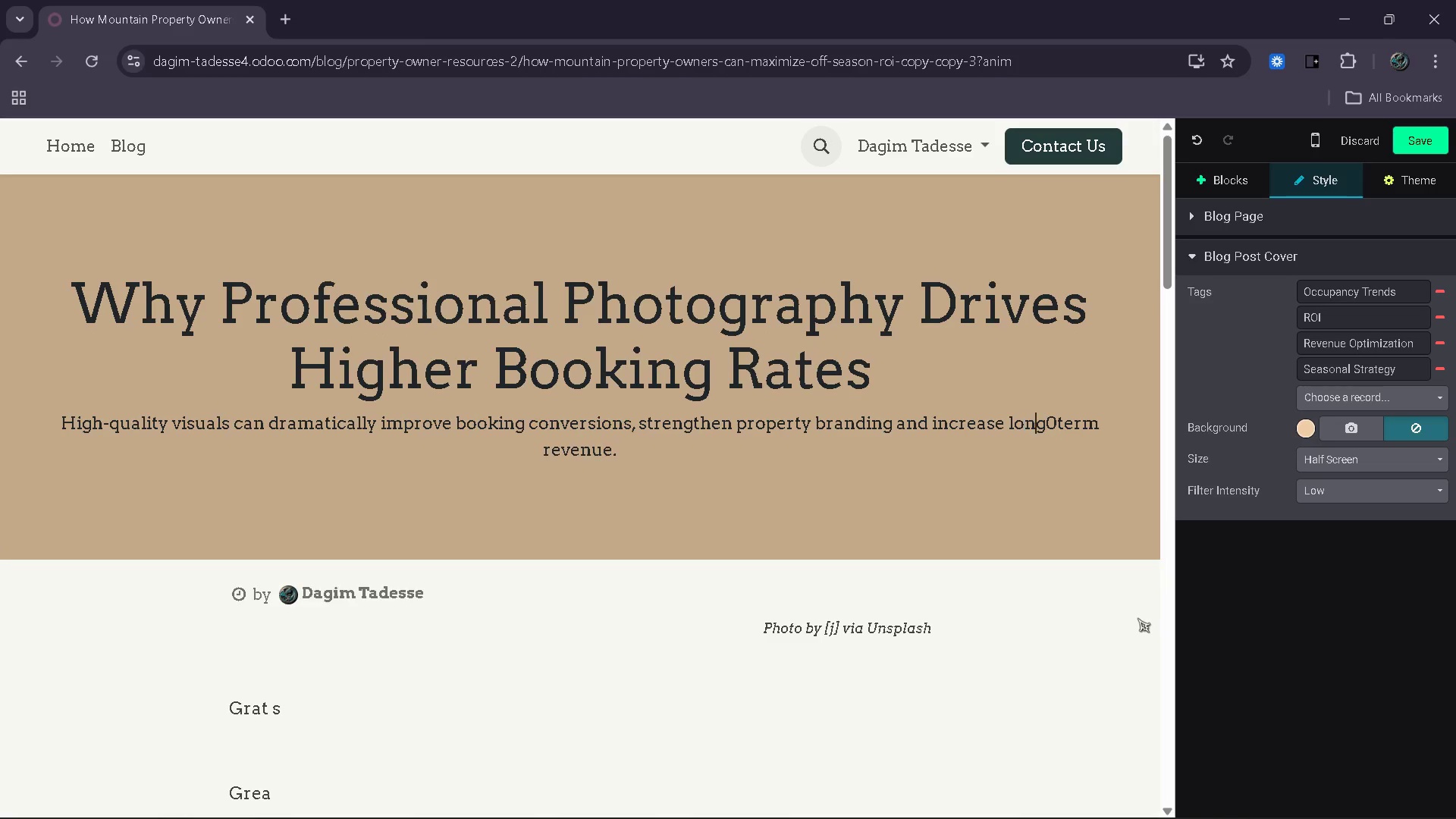 
key(ArrowRight)
 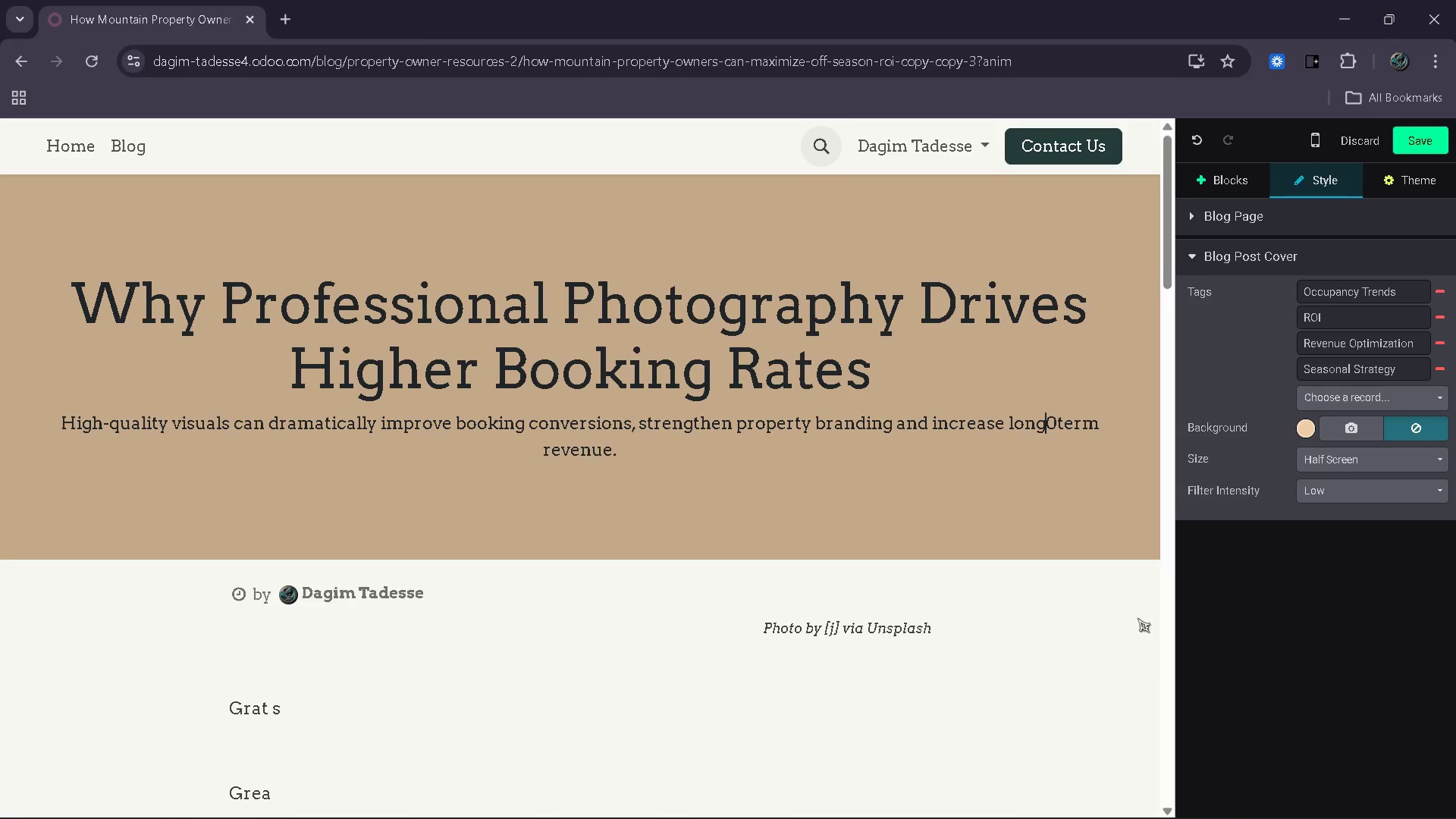 
key(ArrowRight)
 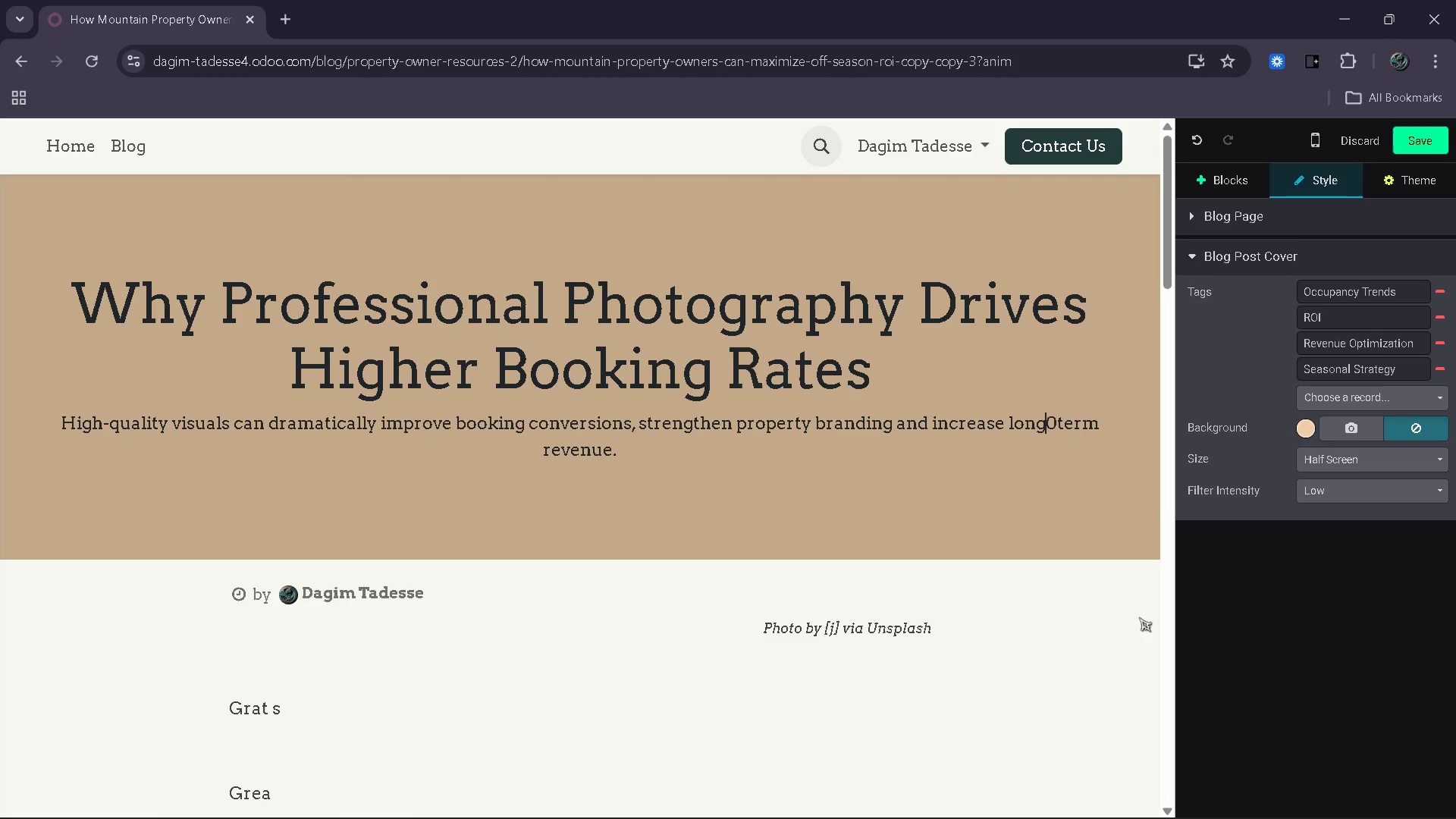 
key(ArrowRight)
 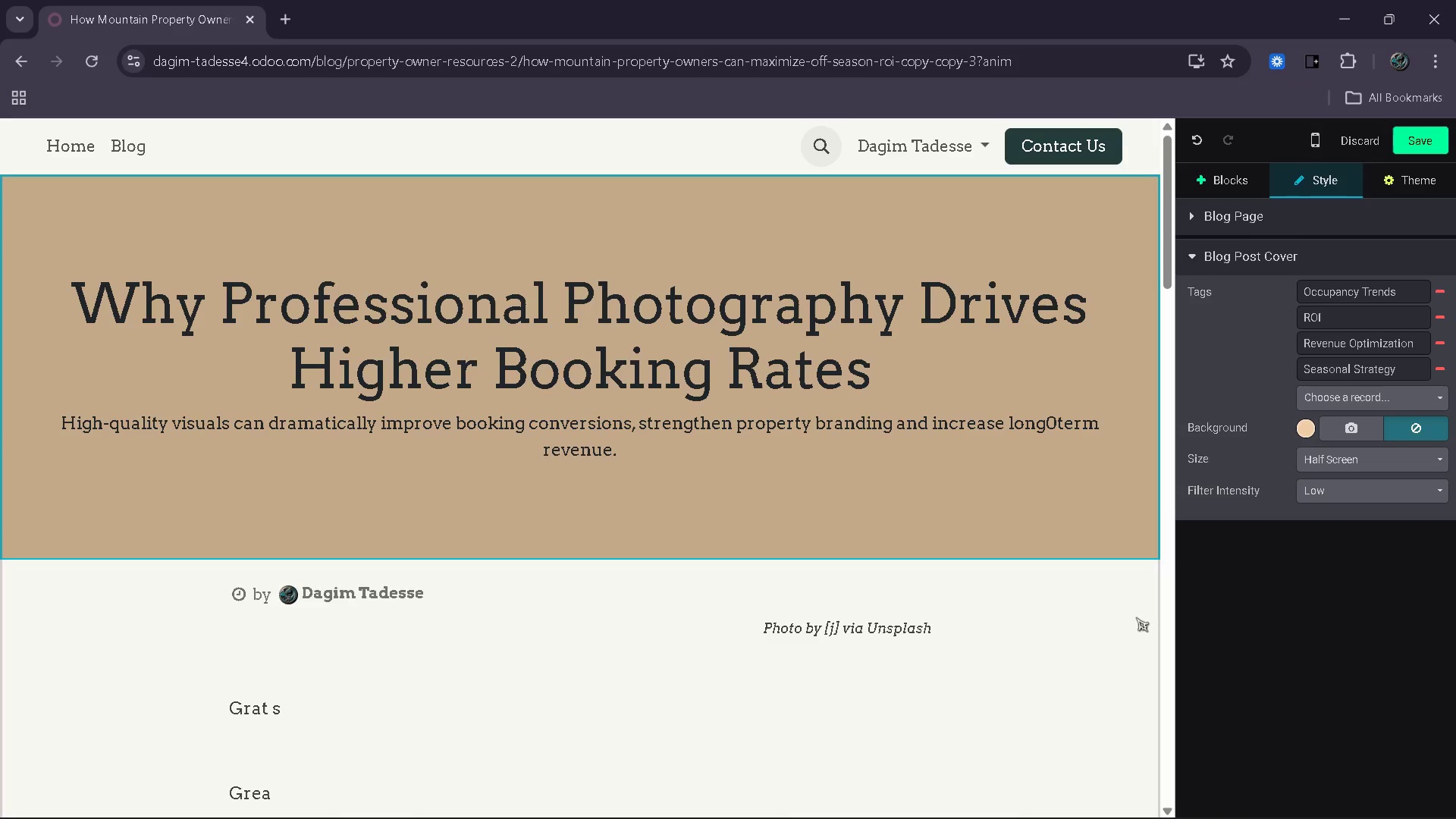 
key(Backspace)
 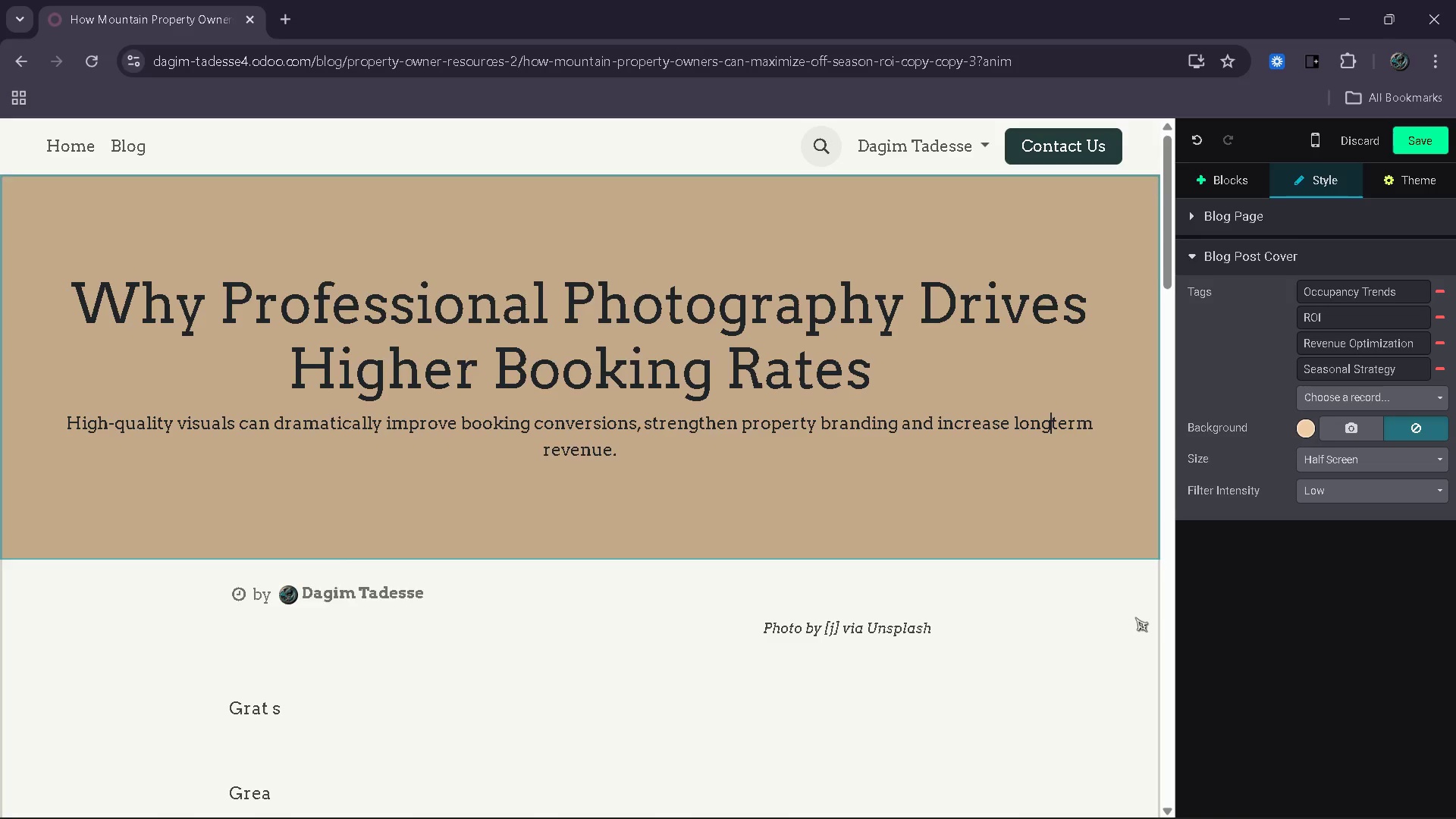 
key(Shift+ShiftRight)
 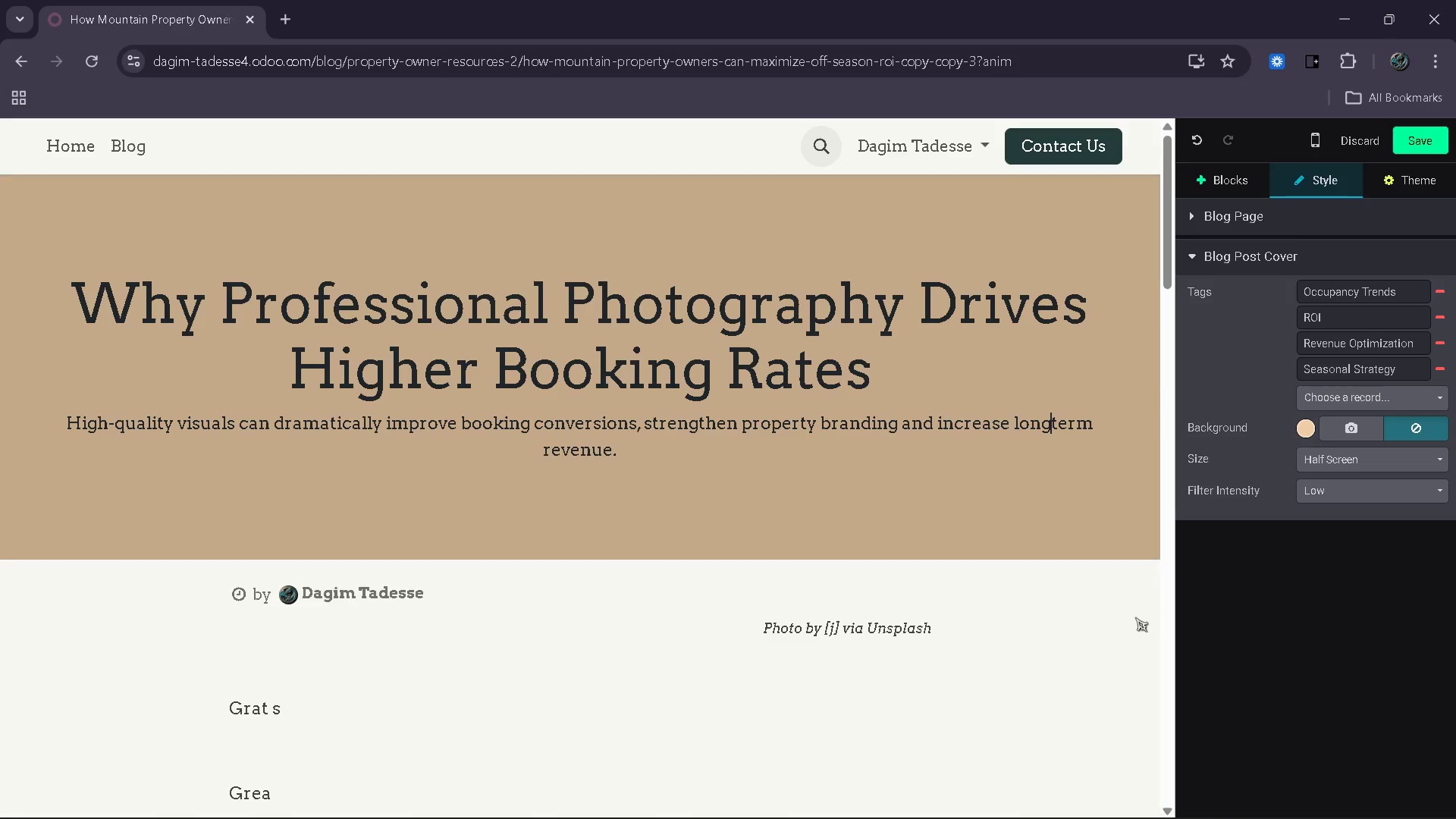 
key(Shift+Minus)
 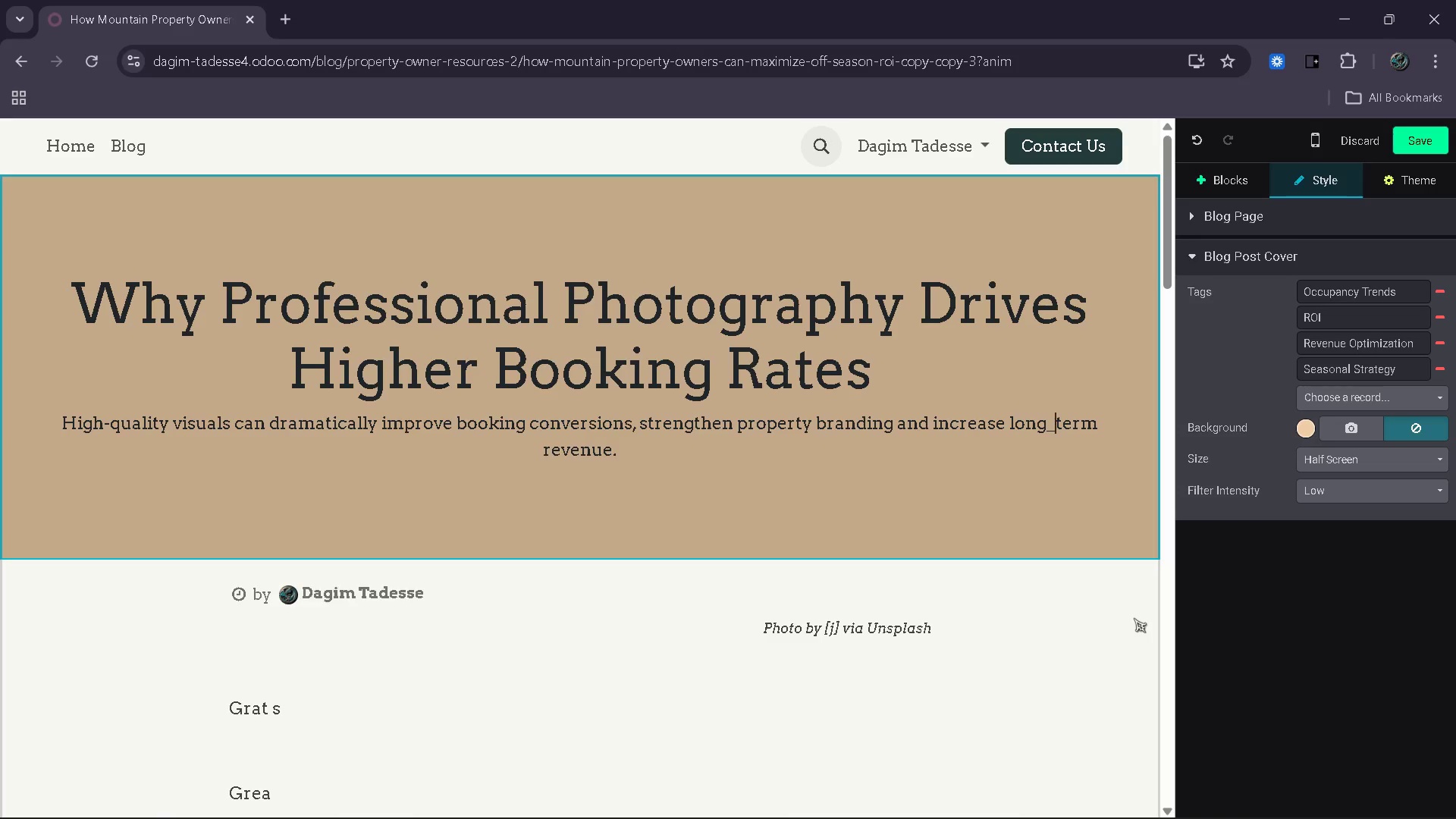 
key(Backspace)
 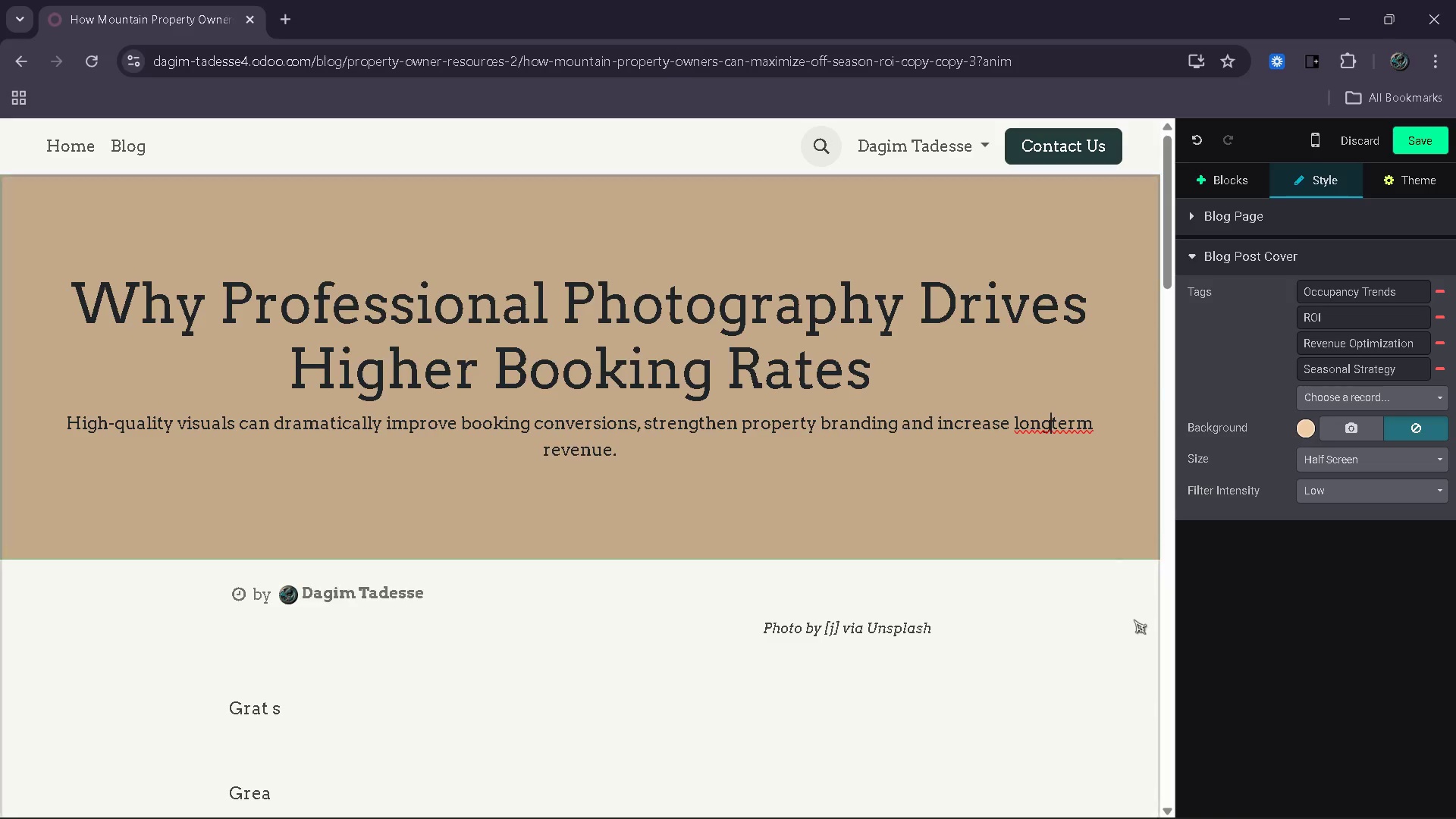 
key(Minus)
 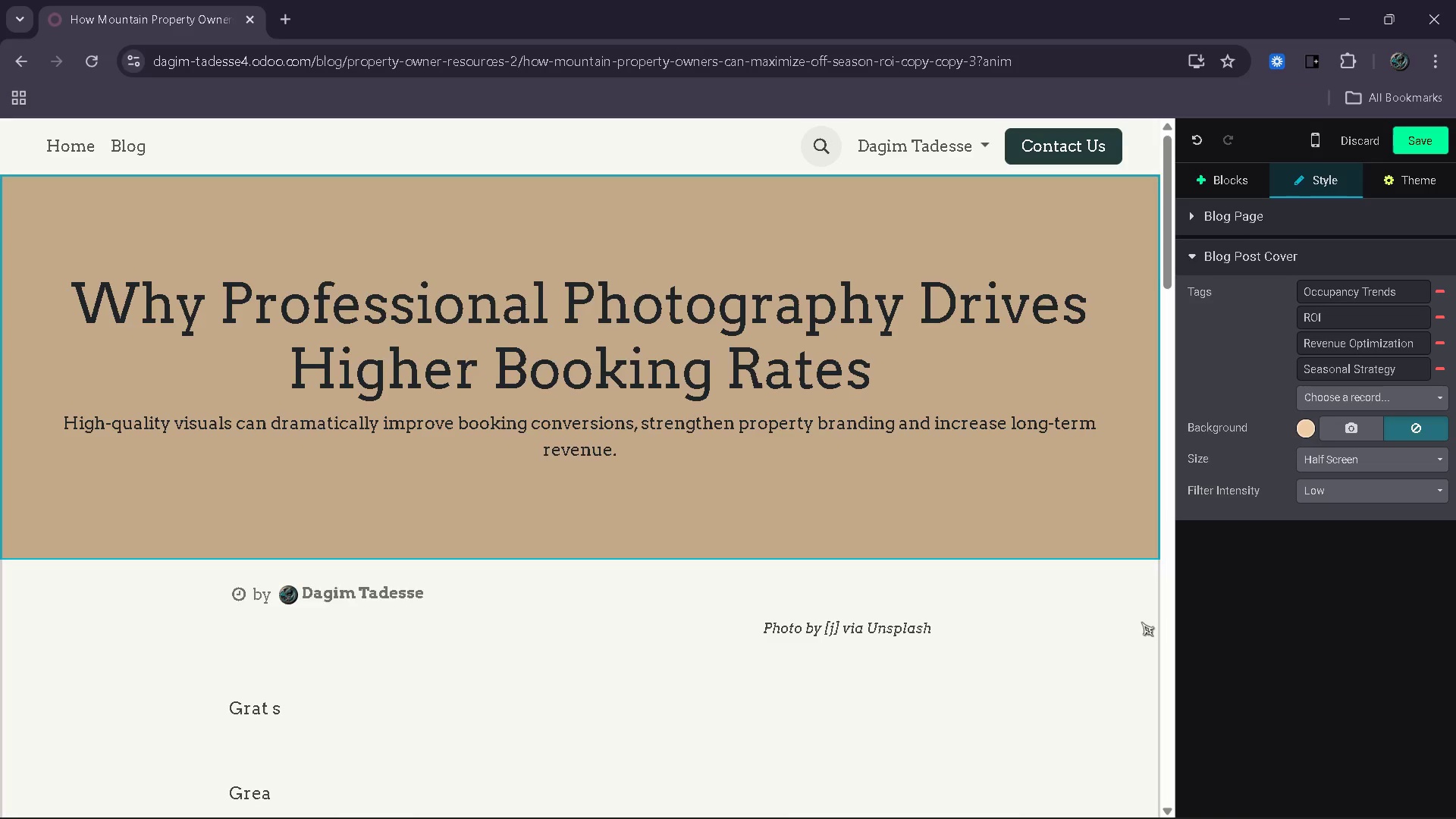 
wait(14.03)
 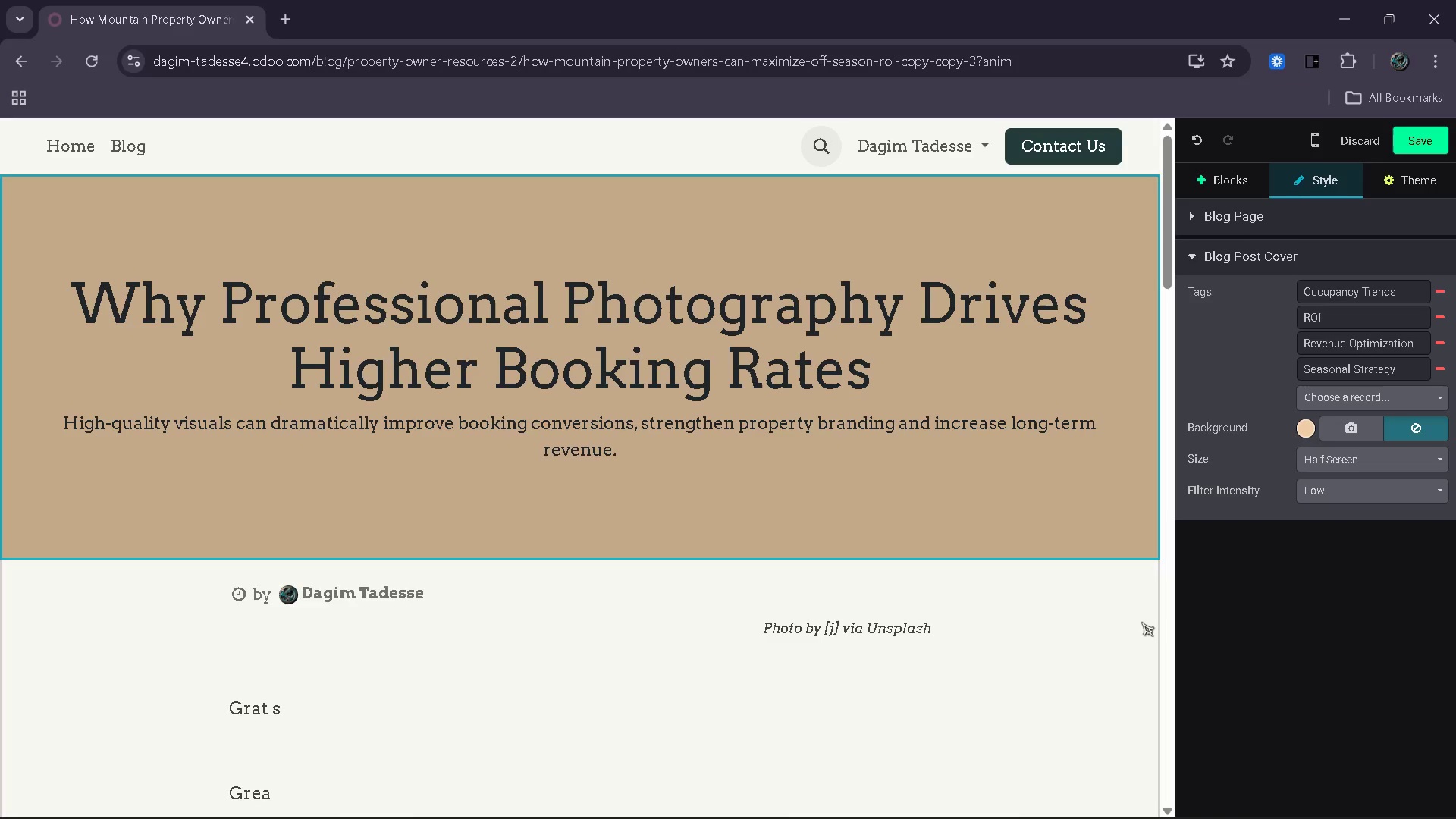 
double_click([1442, 292])
 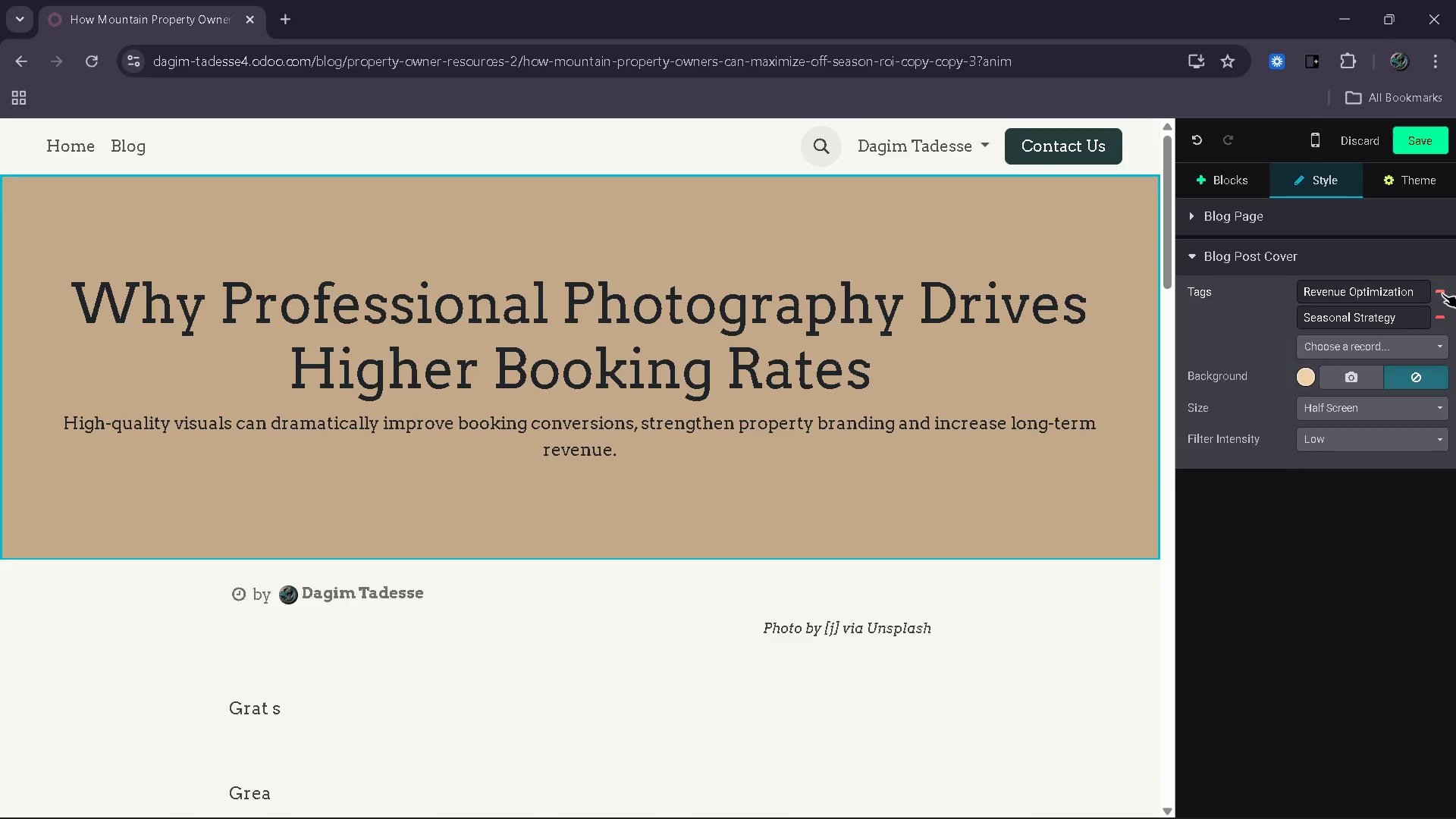 
triple_click([1442, 293])
 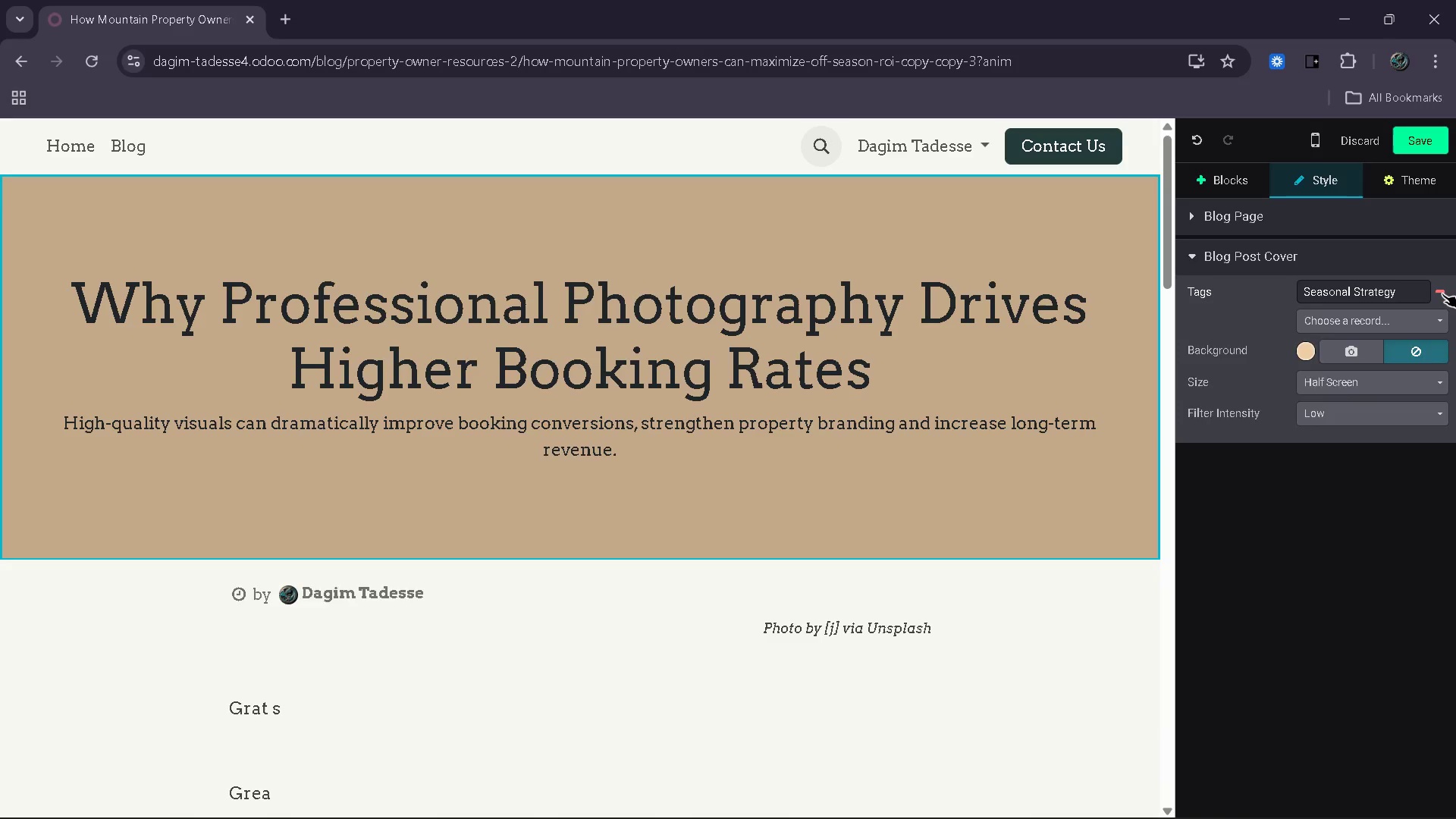 
triple_click([1442, 293])
 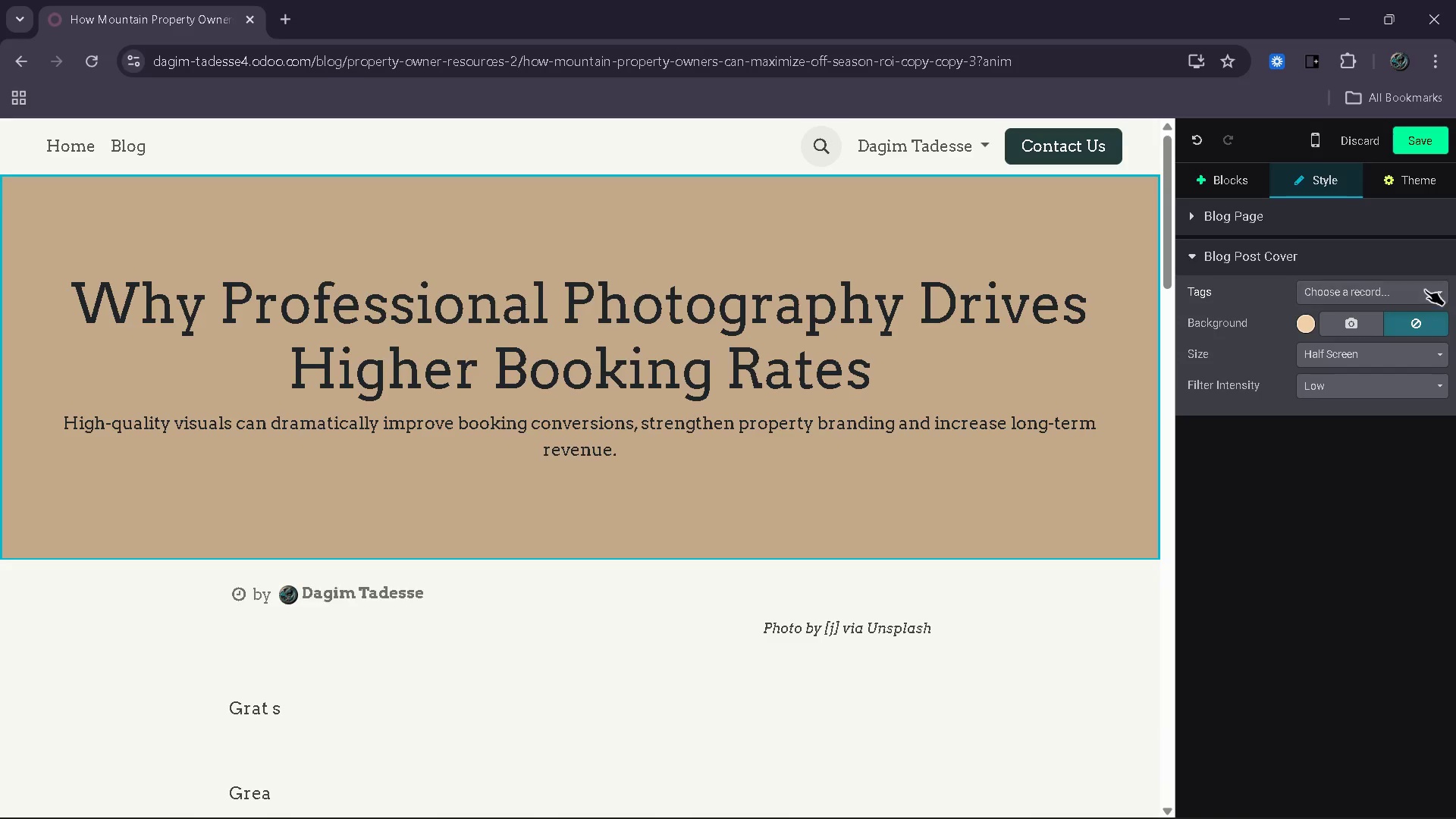 
left_click([1425, 289])
 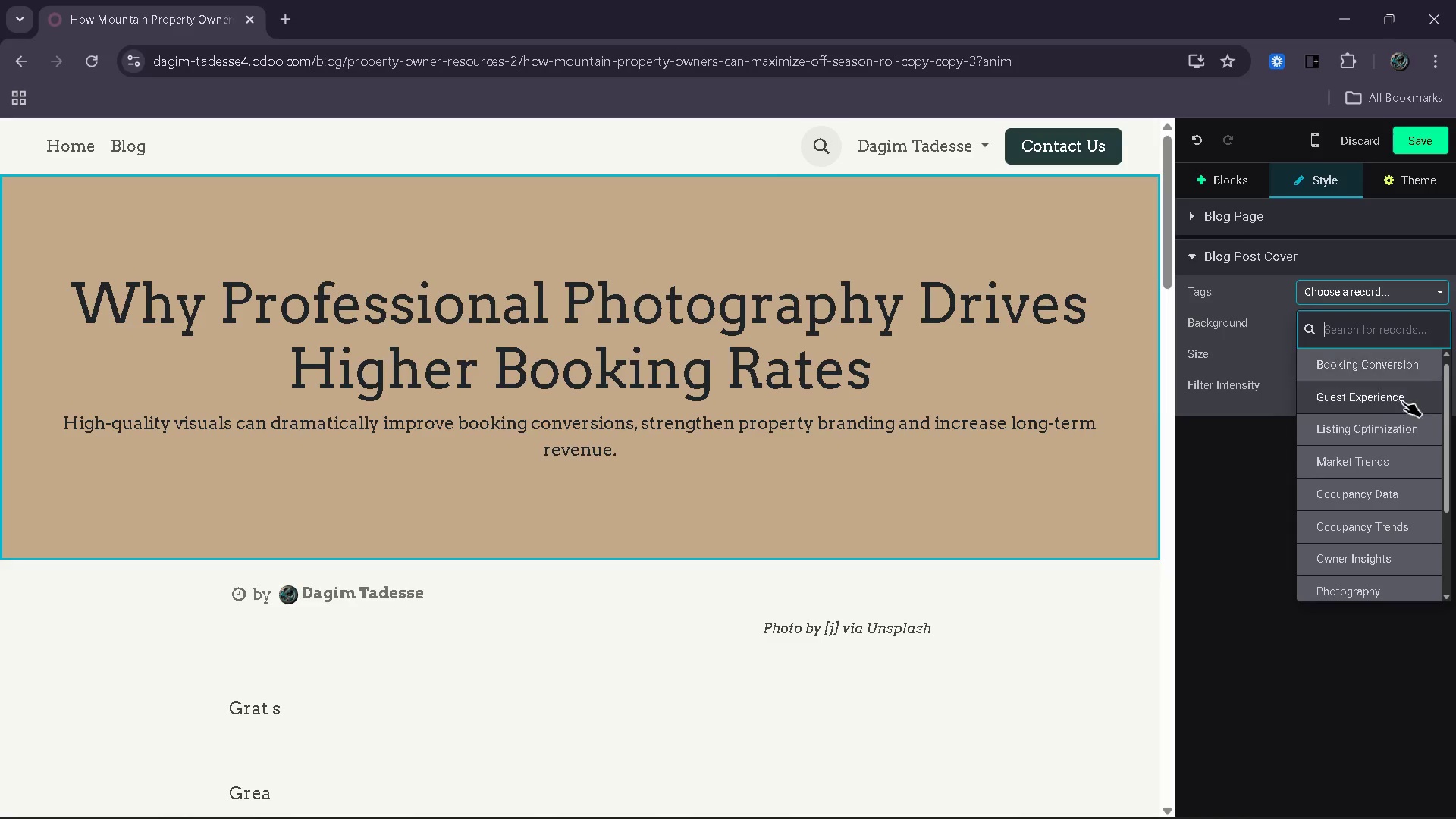 
wait(6.44)
 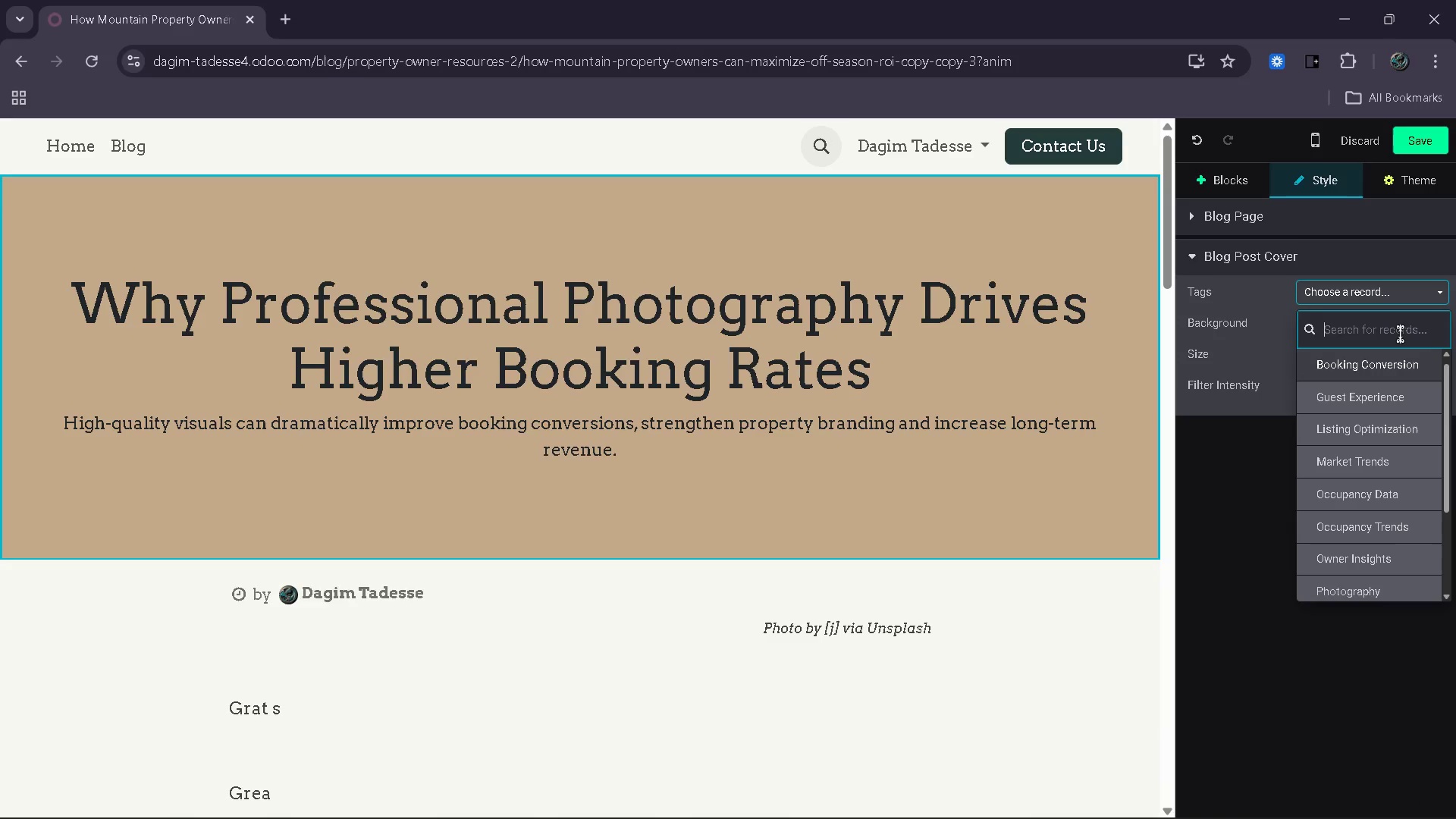 
left_click([1364, 579])
 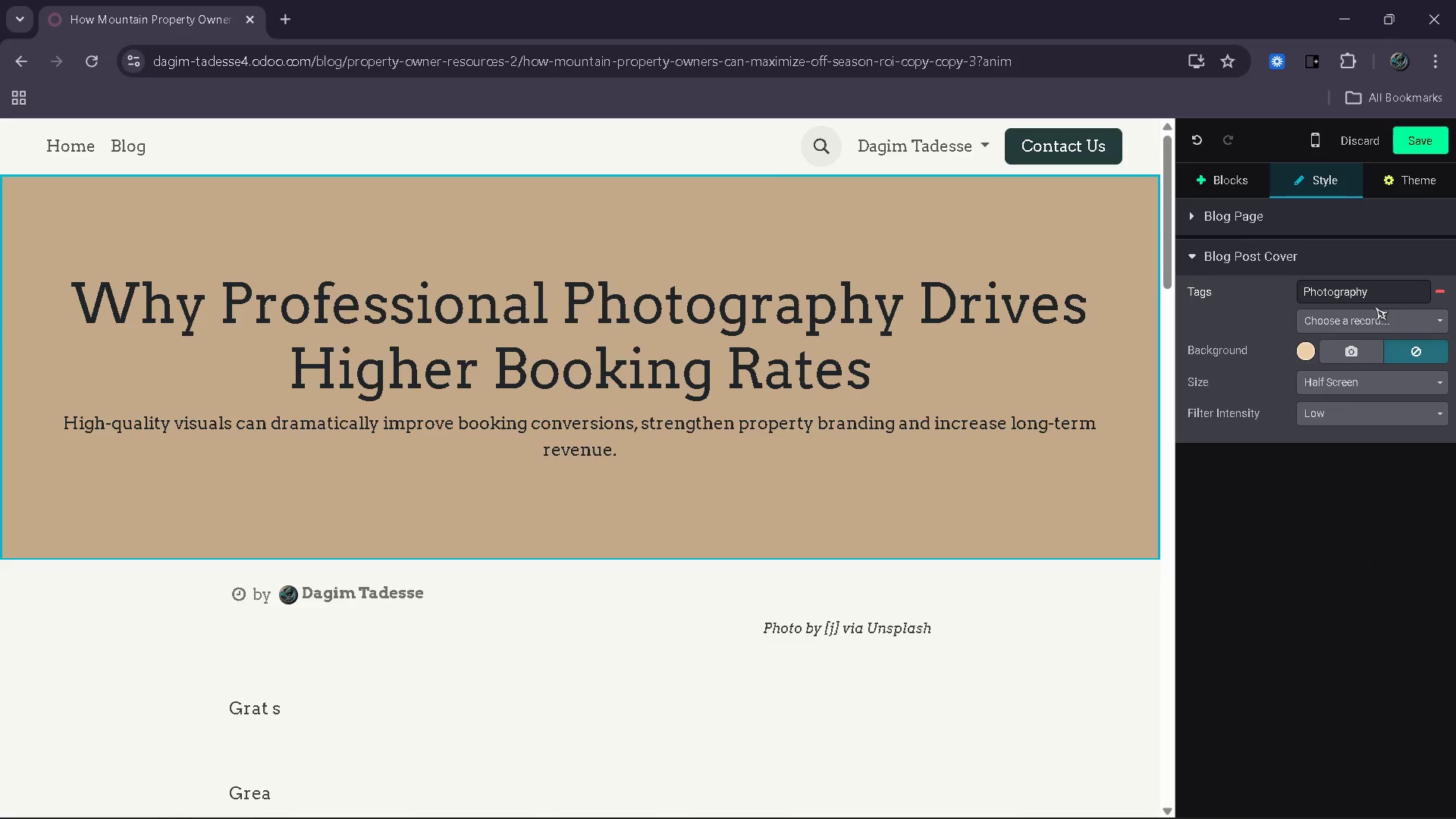 
left_click([1376, 327])
 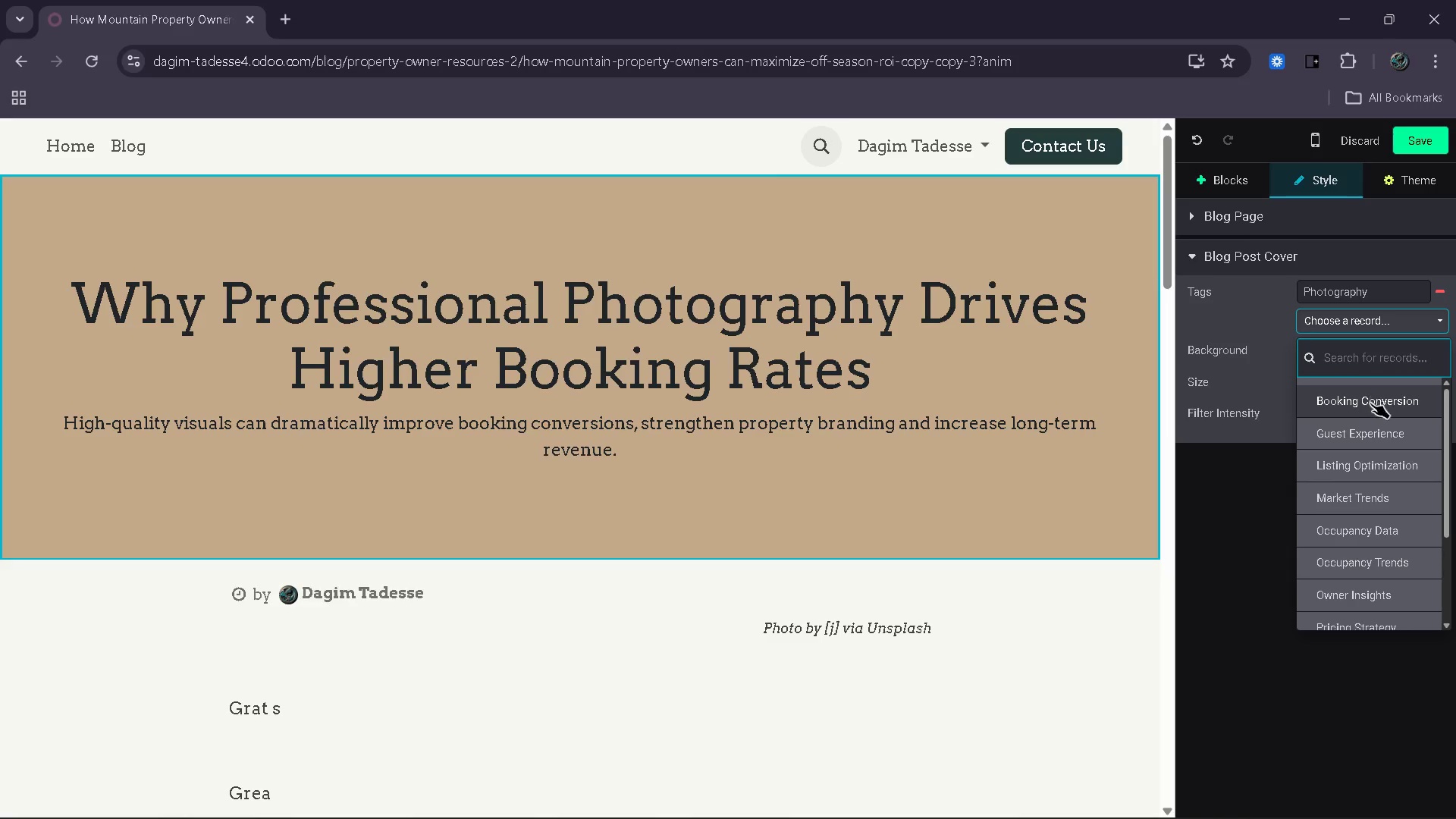 
left_click([1372, 401])
 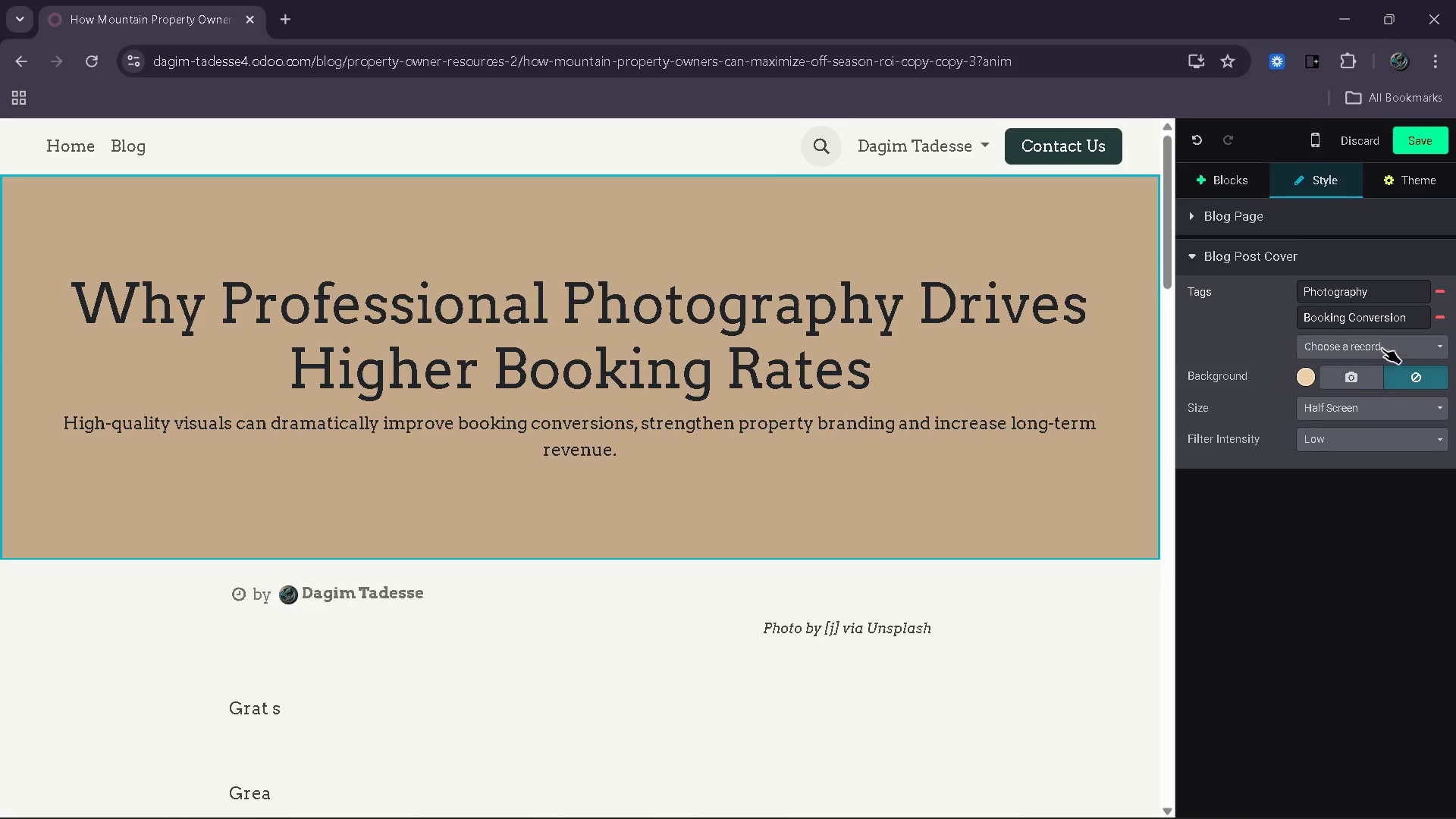 
left_click([1382, 348])
 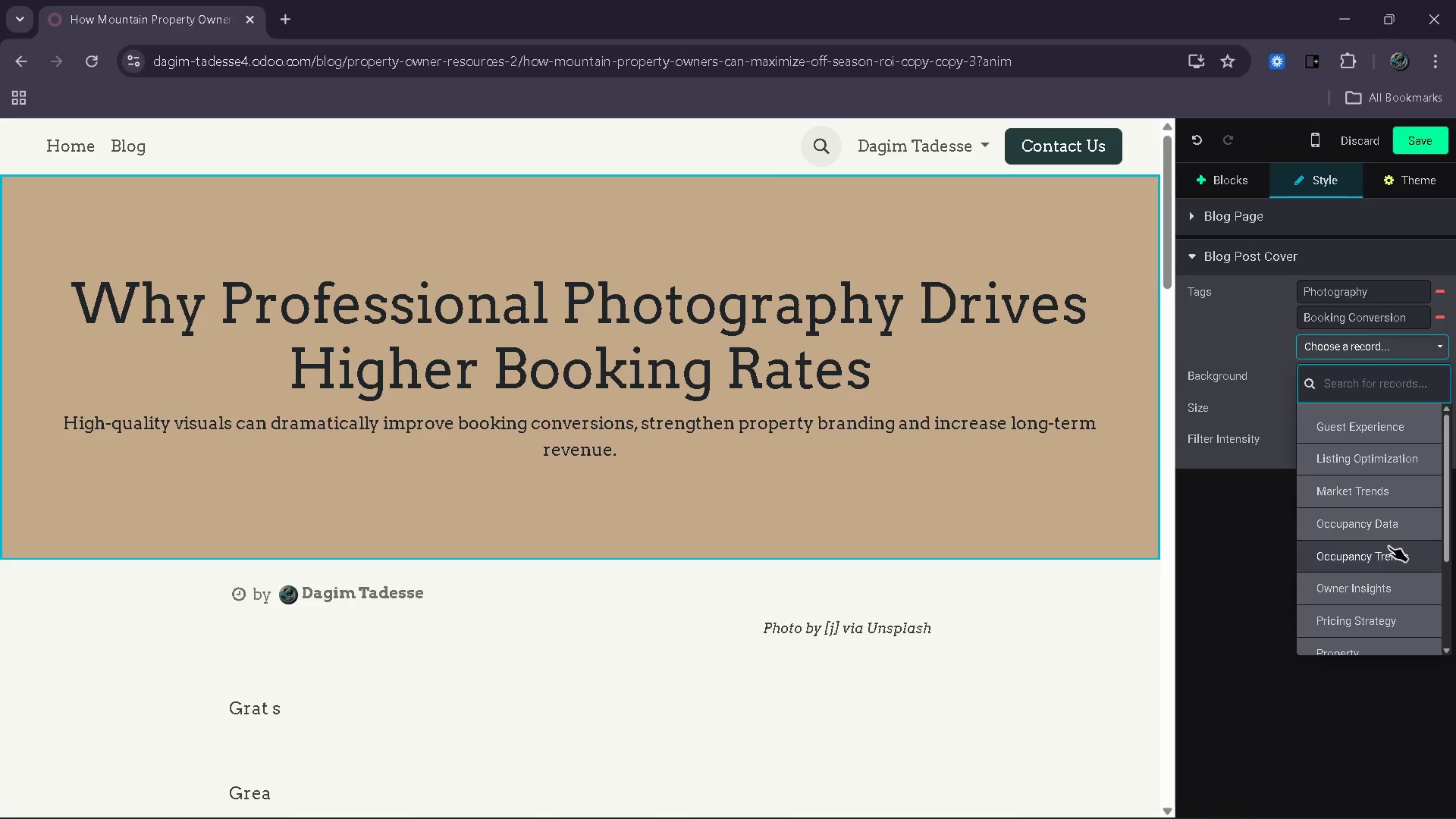 
left_click([1377, 468])
 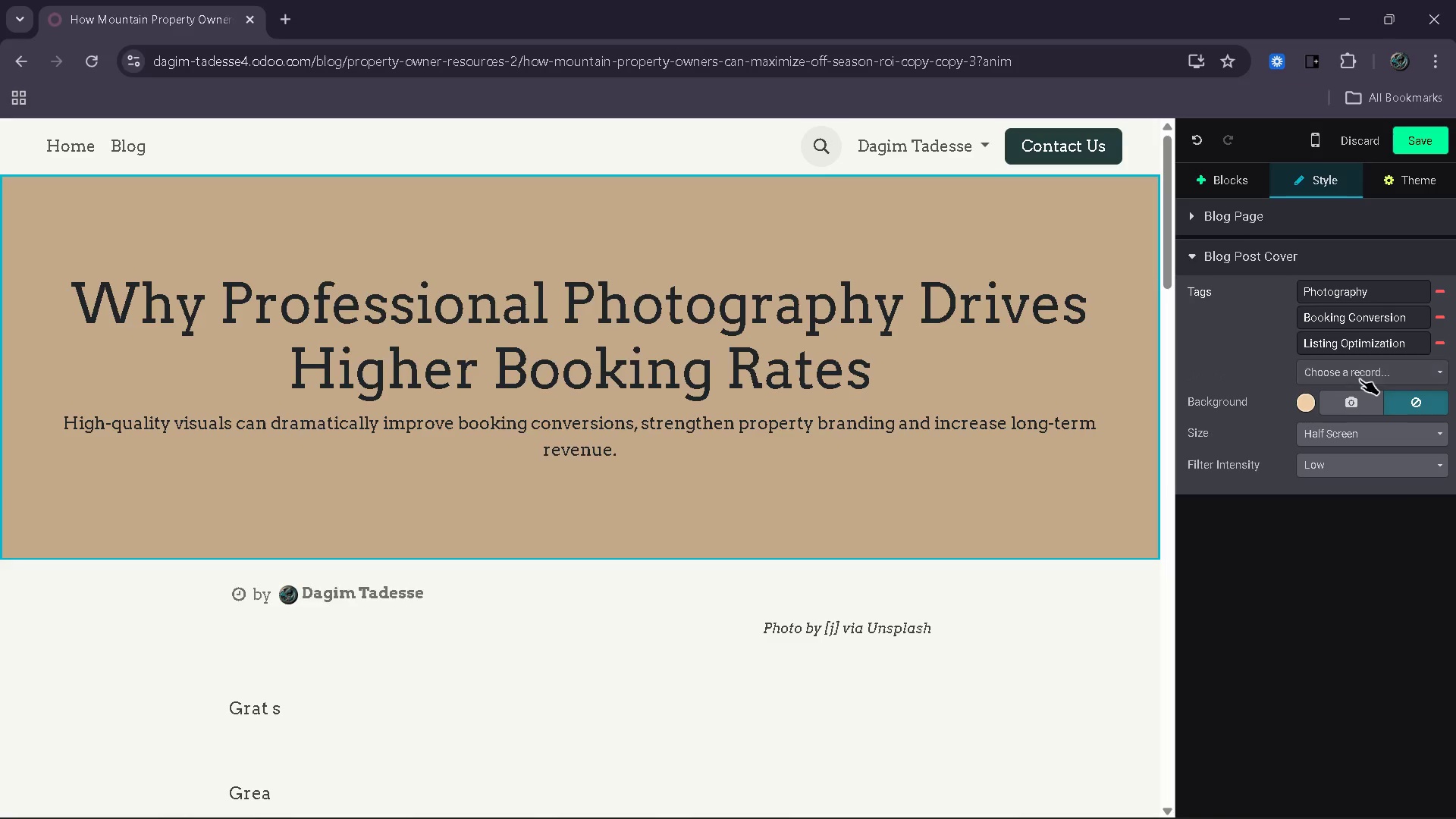 
left_click([1360, 366])
 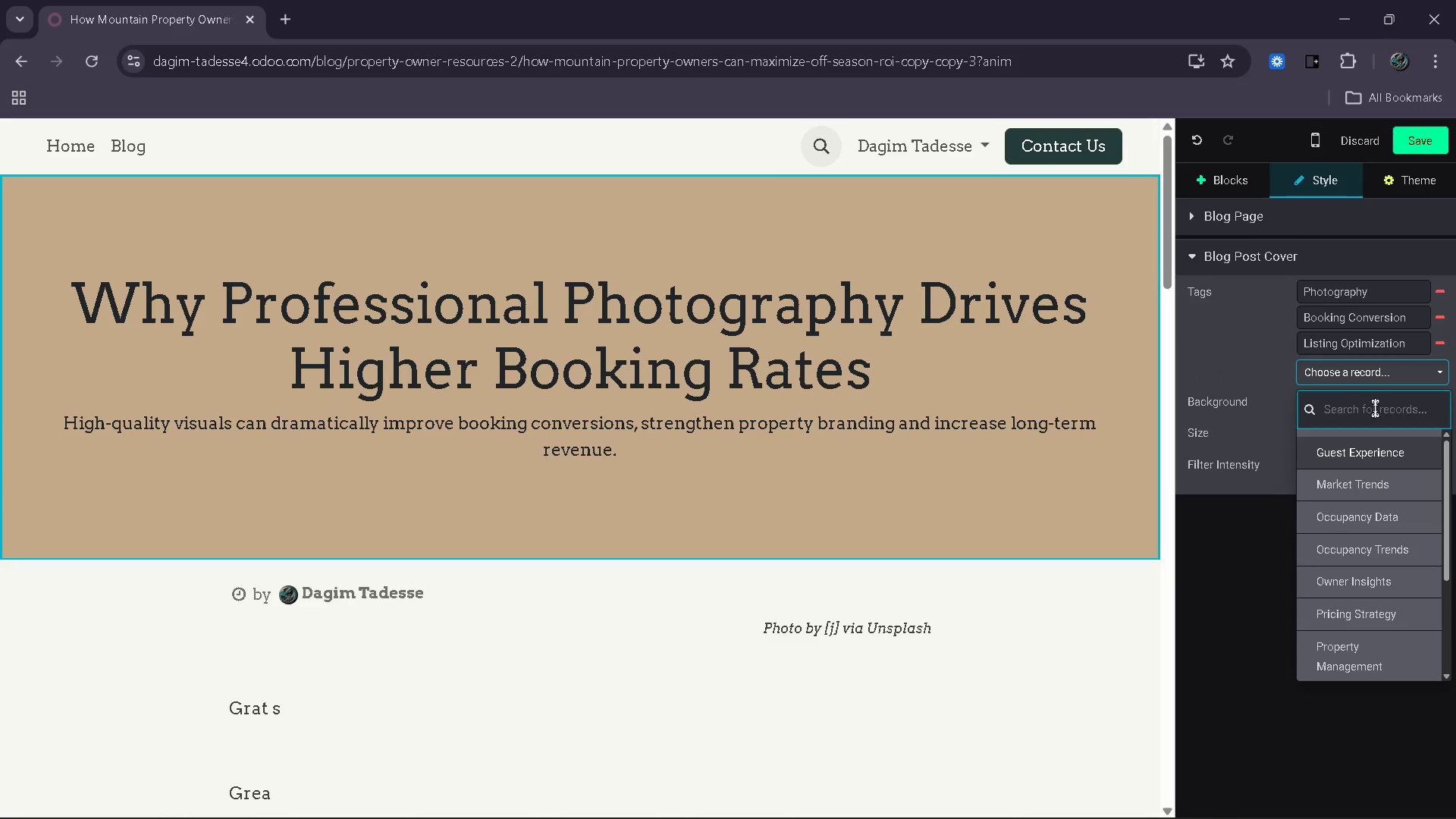 
left_click([1396, 452])
 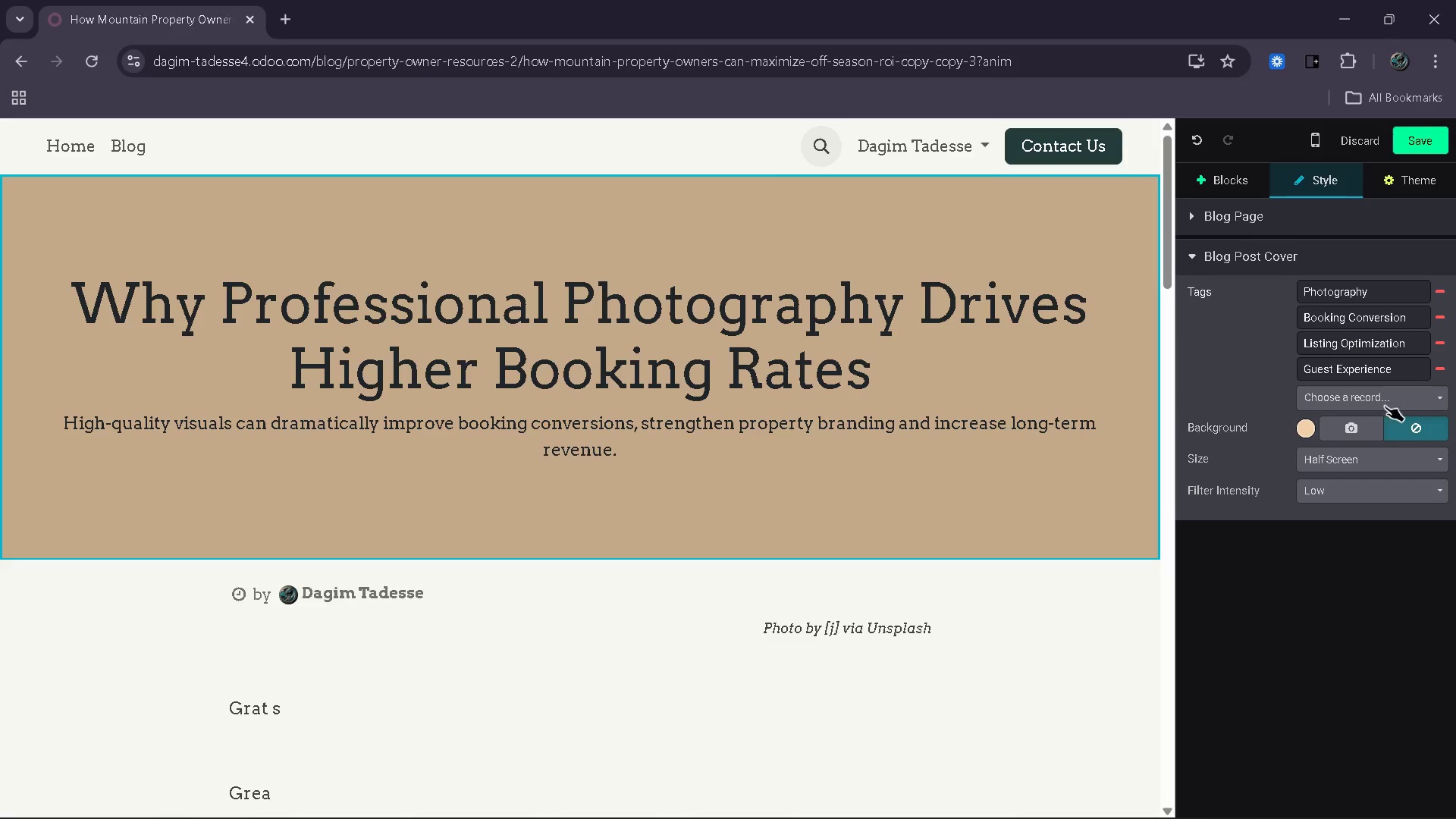 
left_click([1385, 403])
 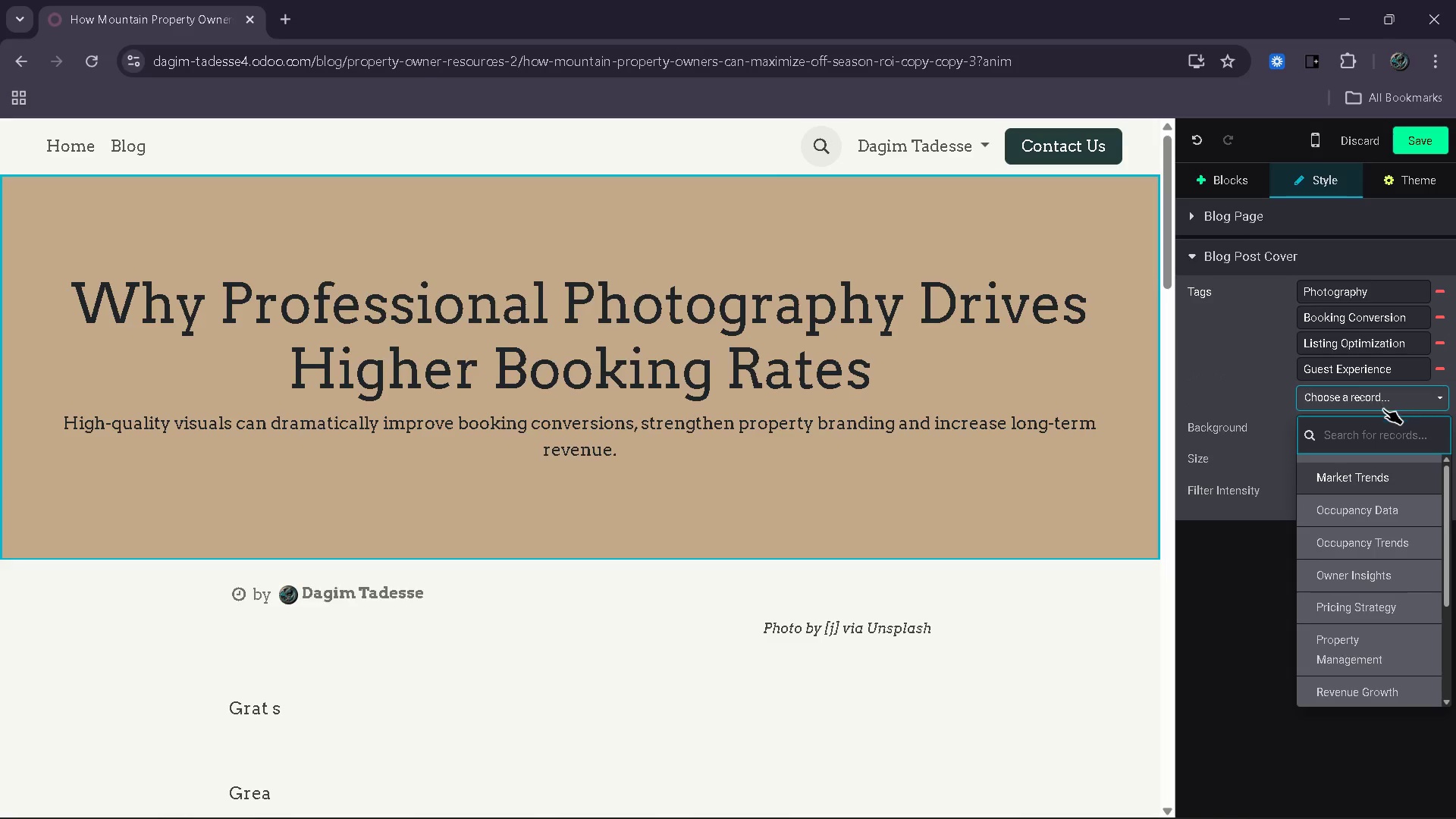 
scroll: coordinate [1362, 538], scroll_direction: down, amount: 2.0
 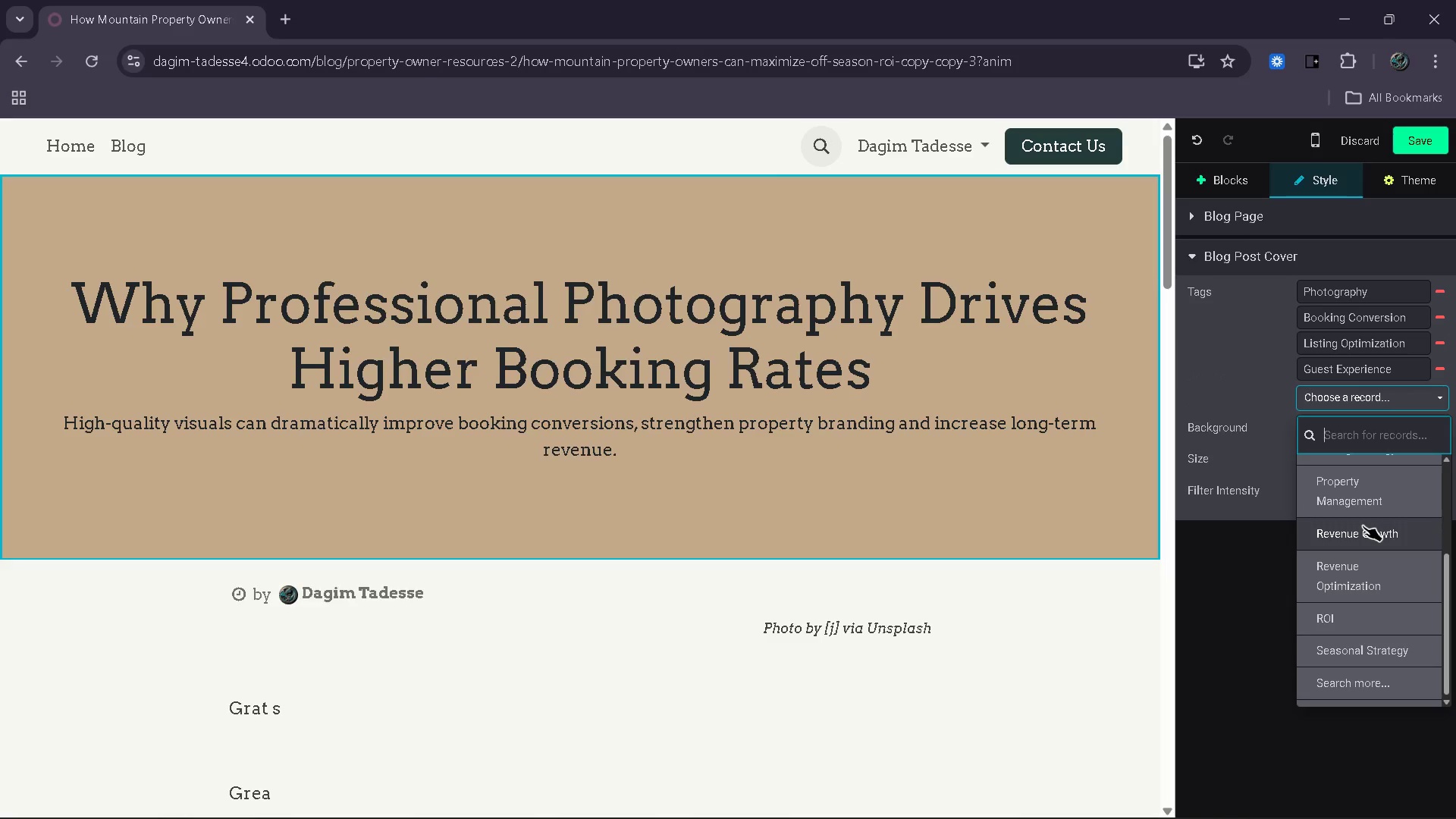 
left_click([1363, 526])
 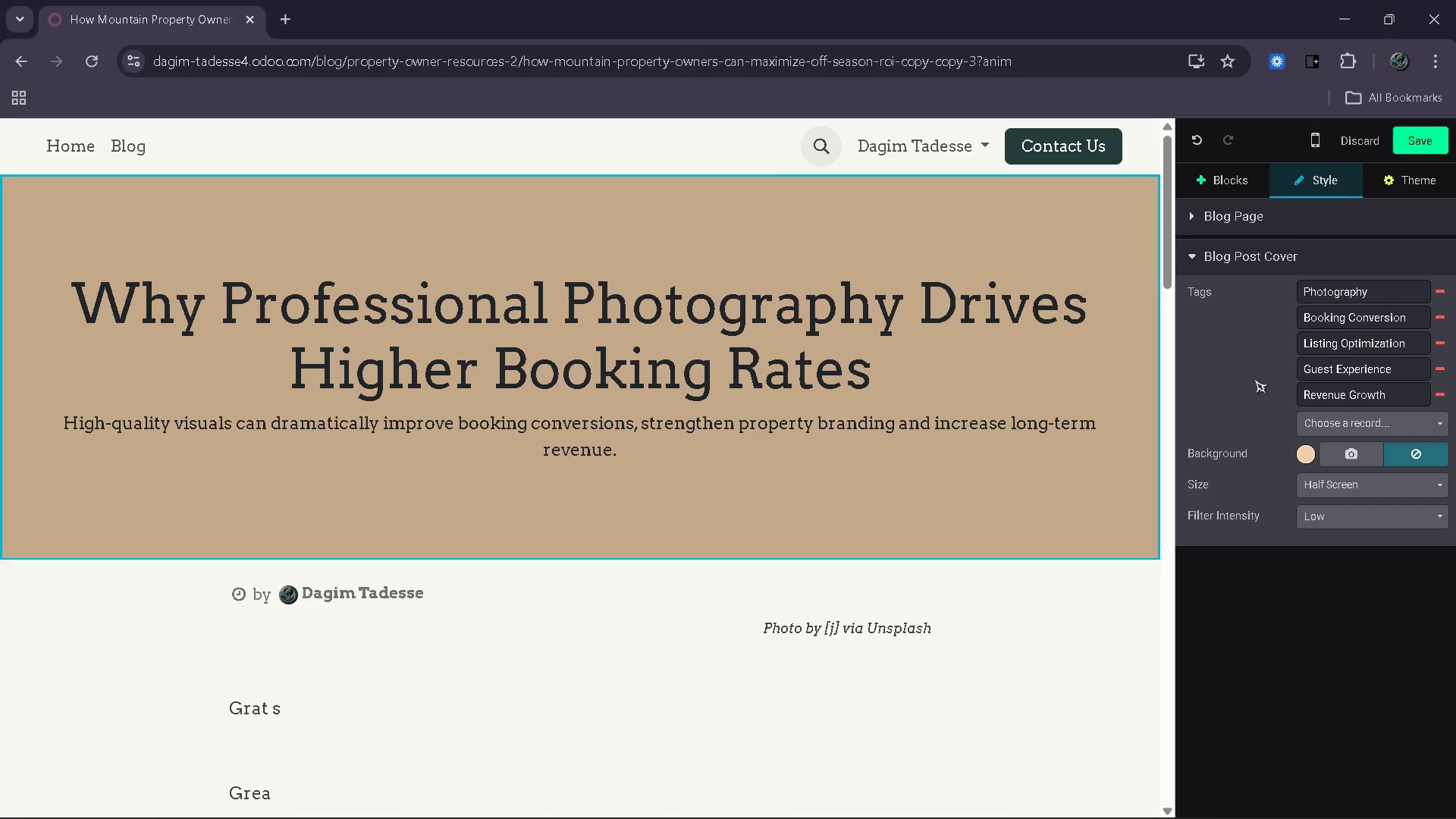 
mouse_move([1273, 407])
 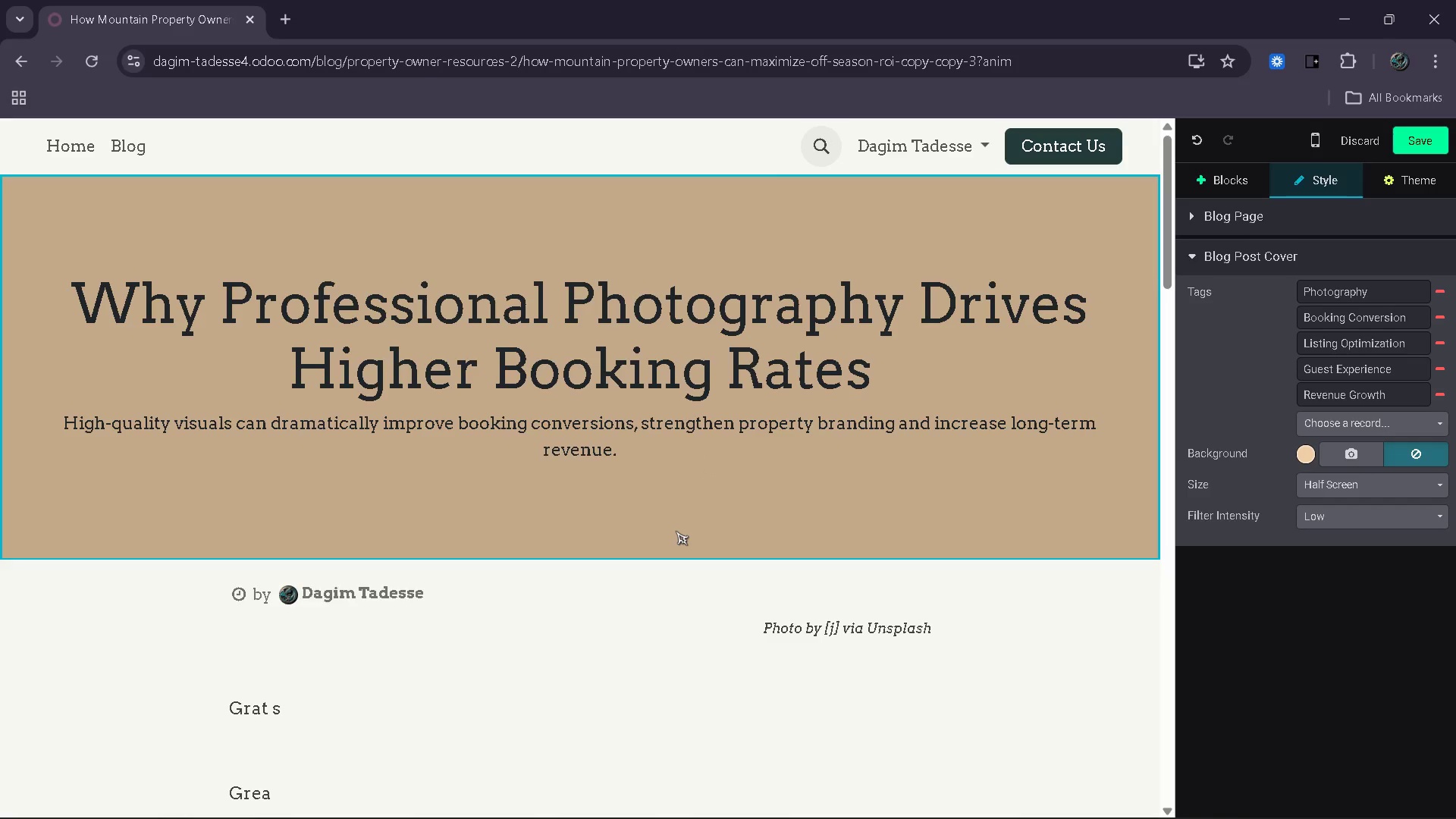 
scroll: coordinate [843, 426], scroll_direction: down, amount: 5.0
 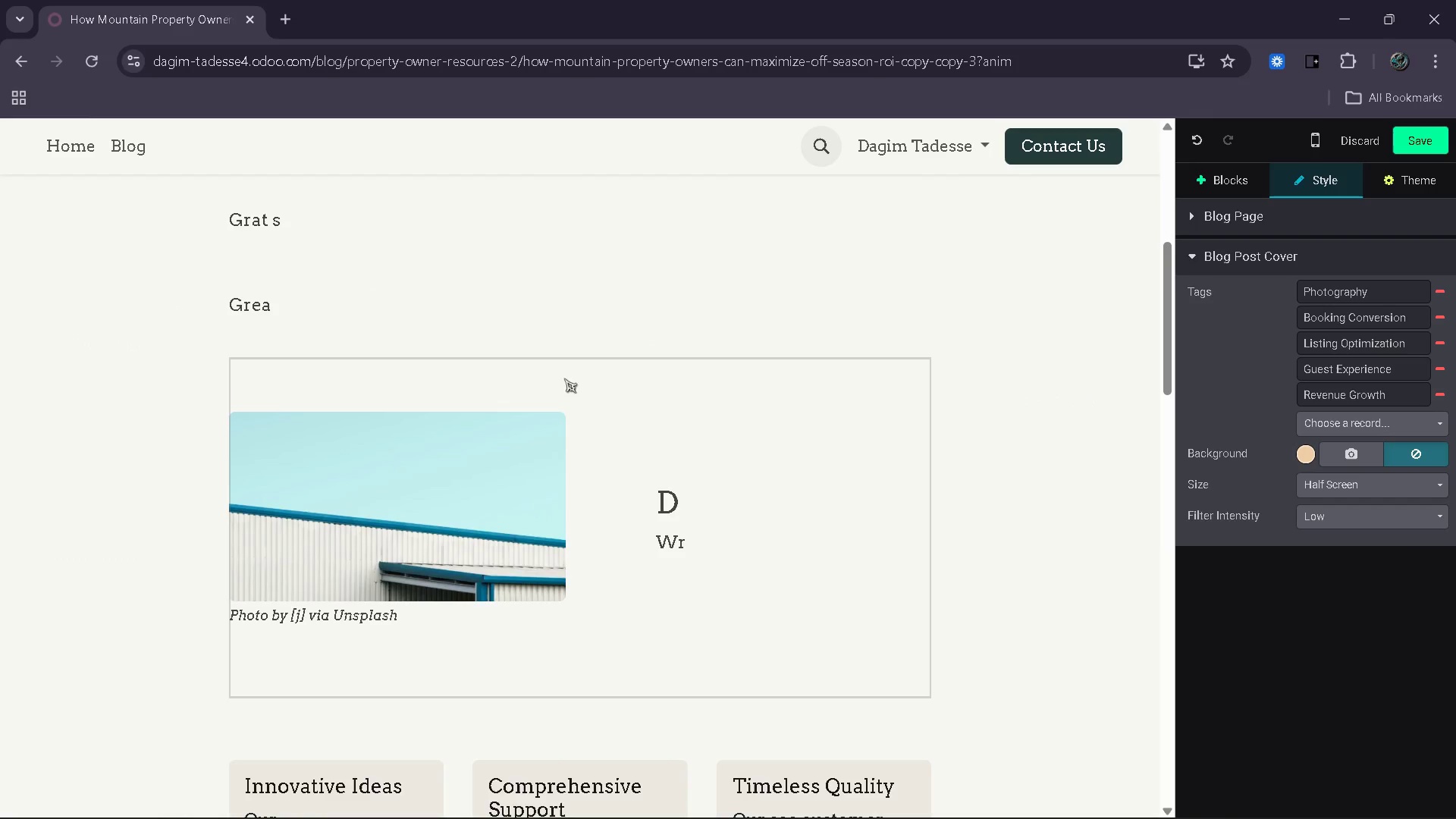 
left_click([544, 400])
 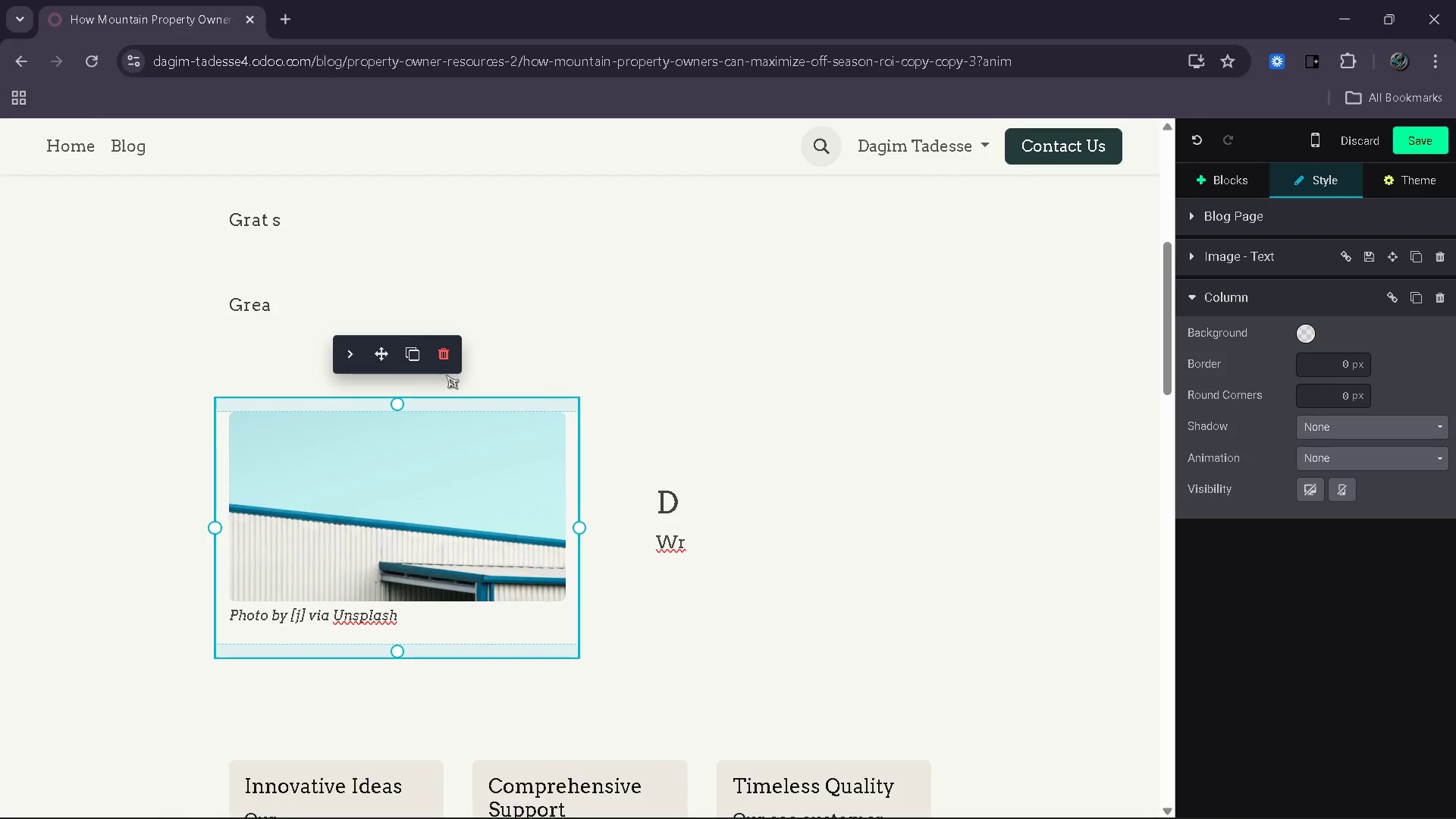 
left_click([594, 373])
 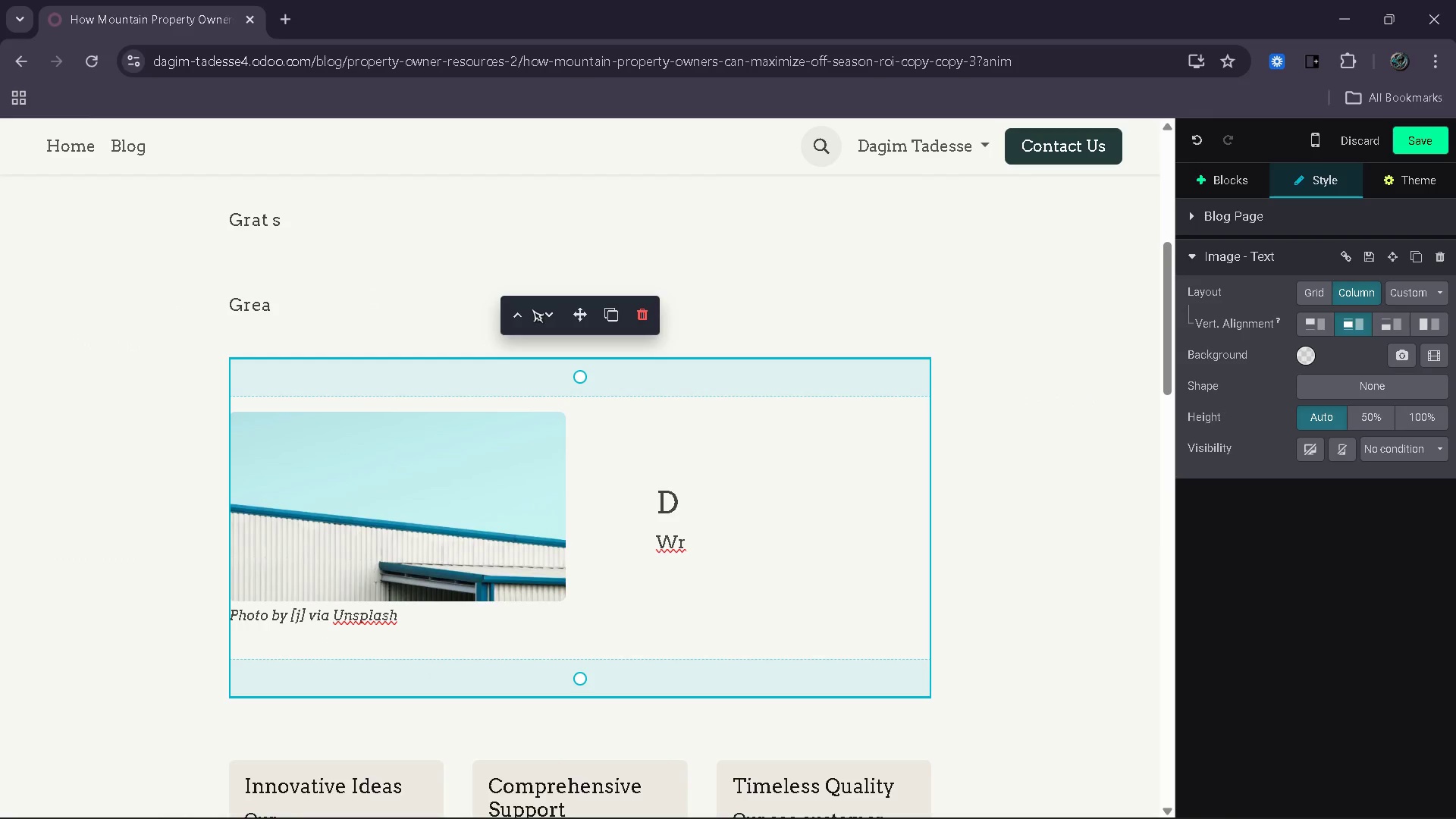 
left_click([516, 313])
 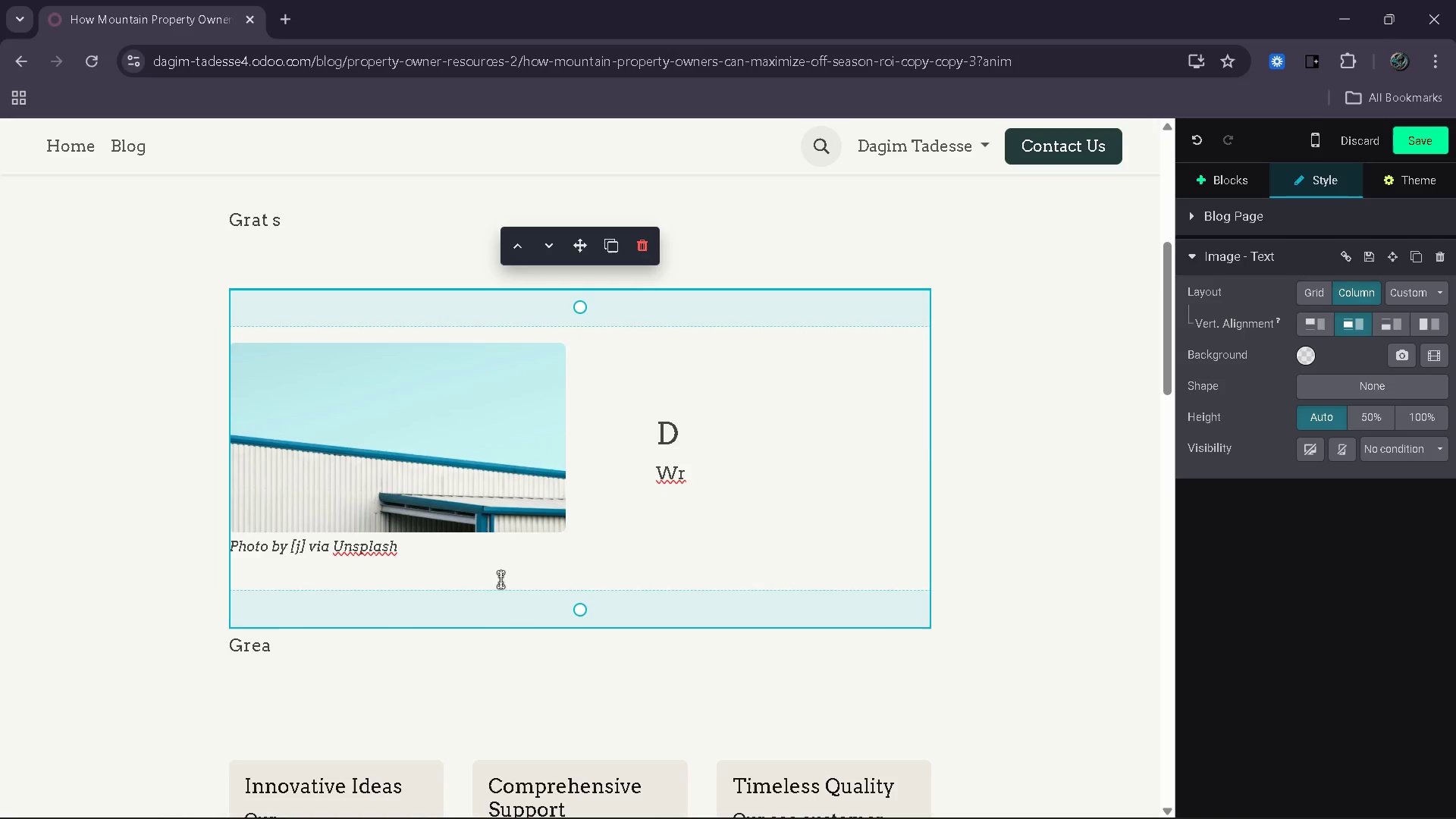 
mouse_move([483, 664])
 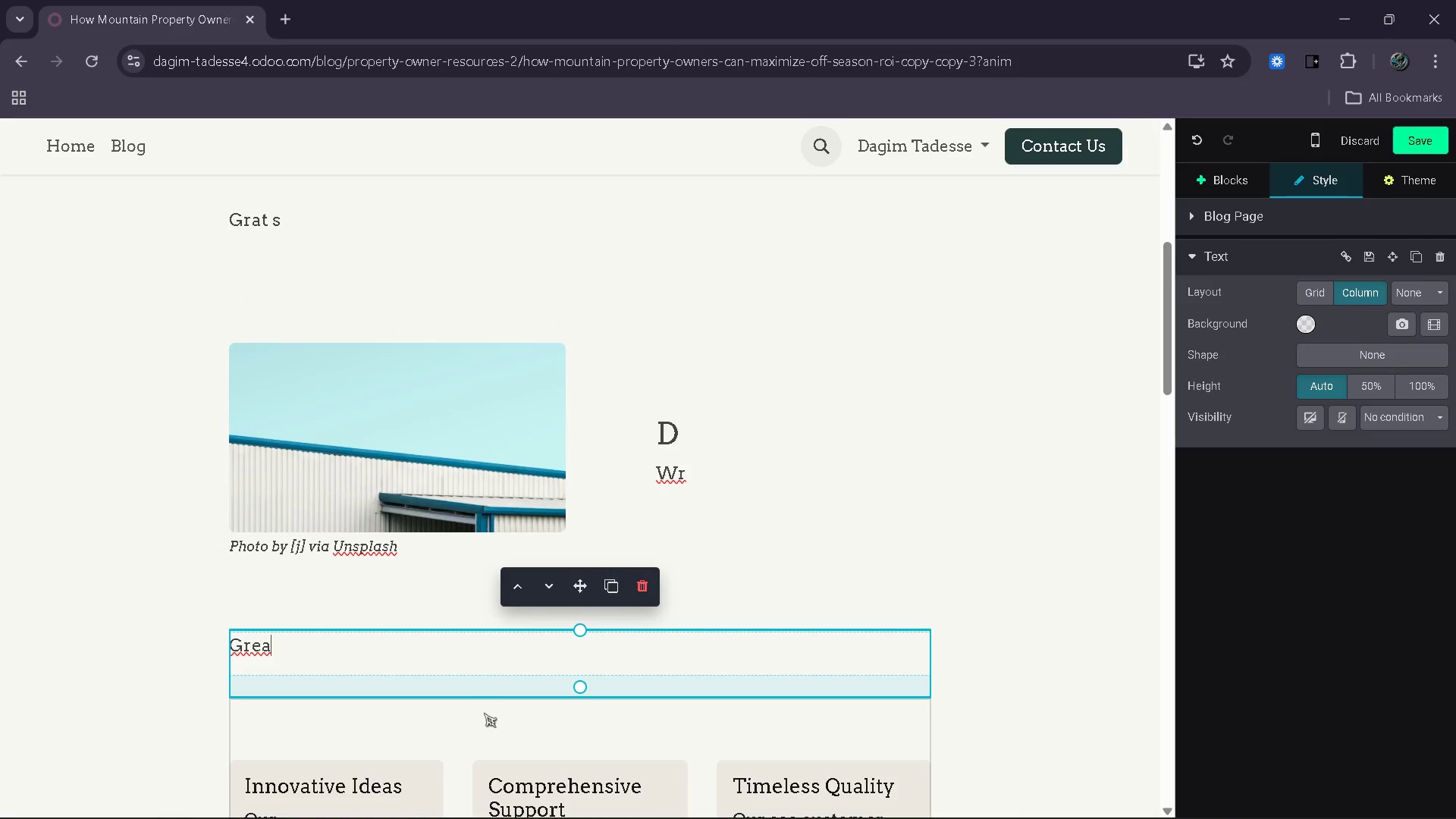 
left_click([484, 714])
 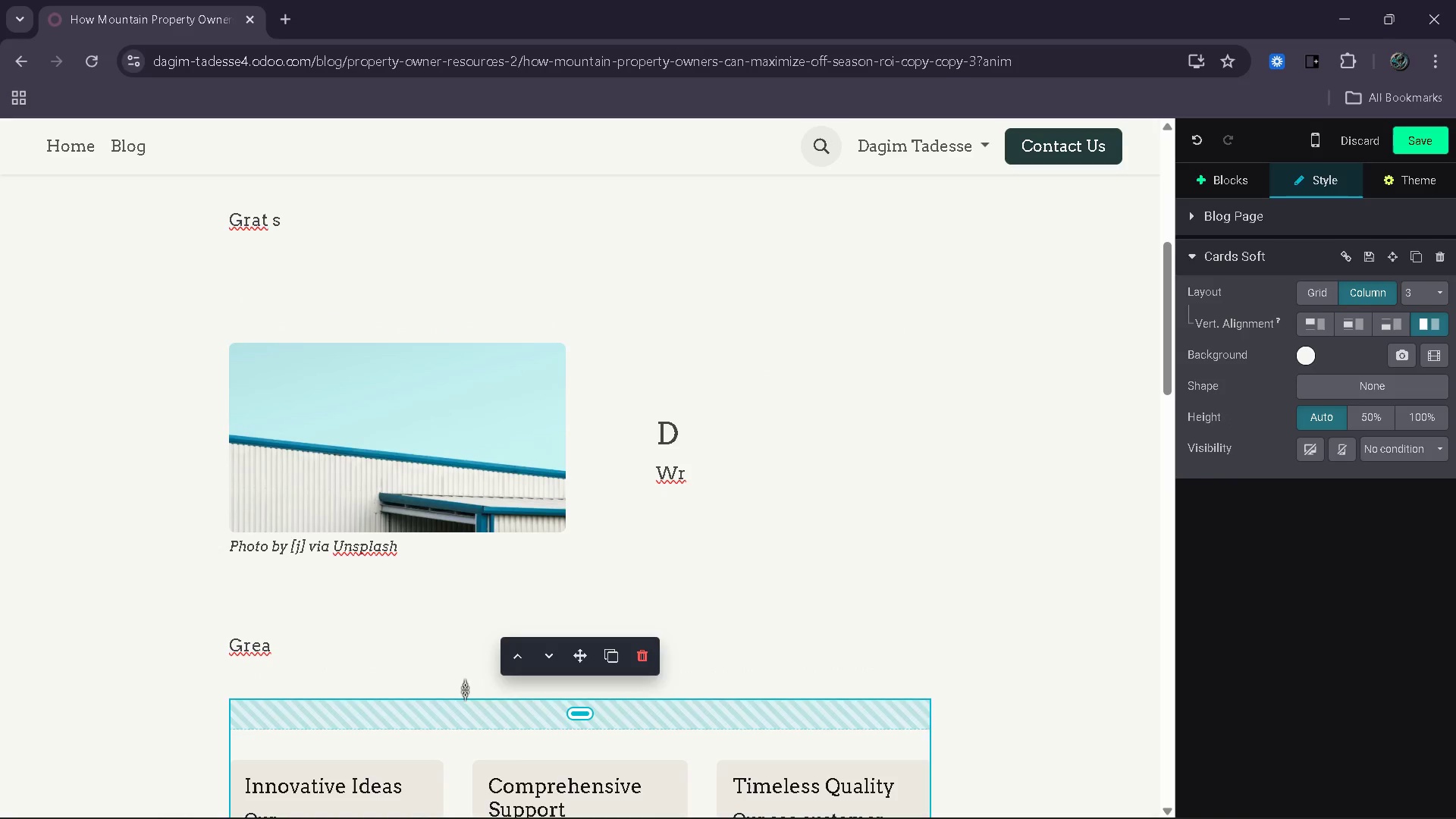 
left_click([450, 651])
 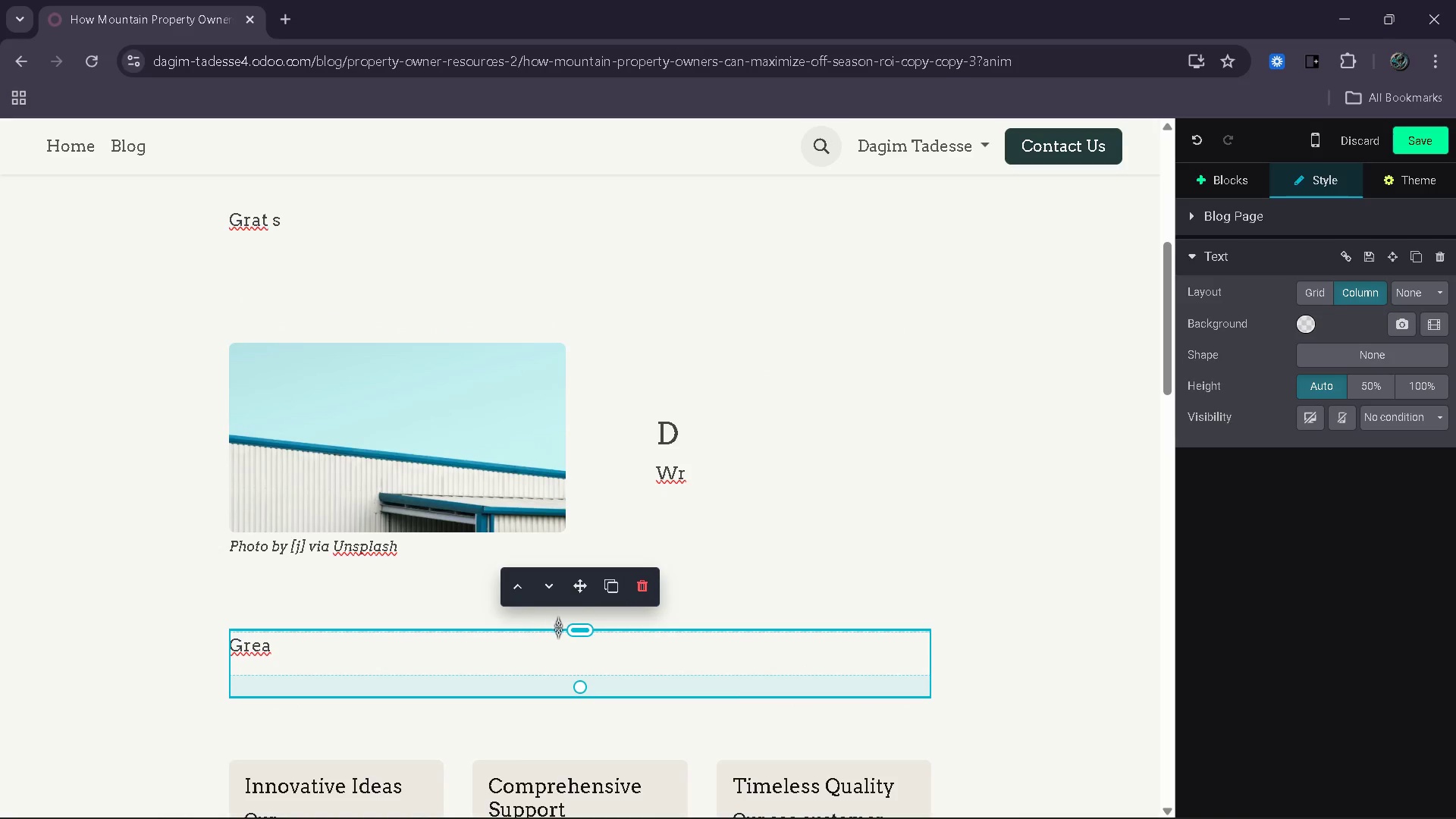 
left_click_drag(start_coordinate=[592, 632], to_coordinate=[585, 663])
 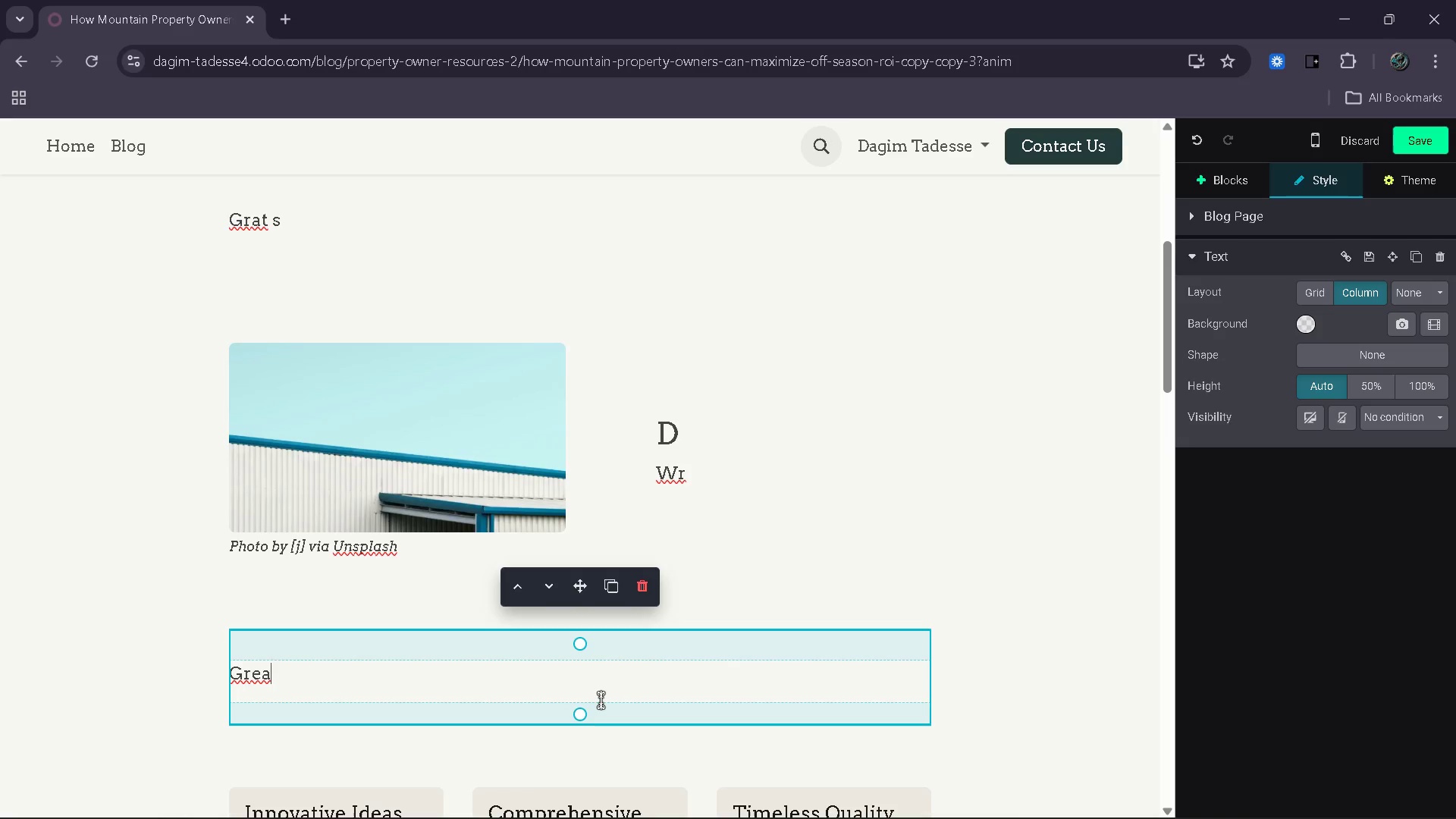 
wait(19.48)
 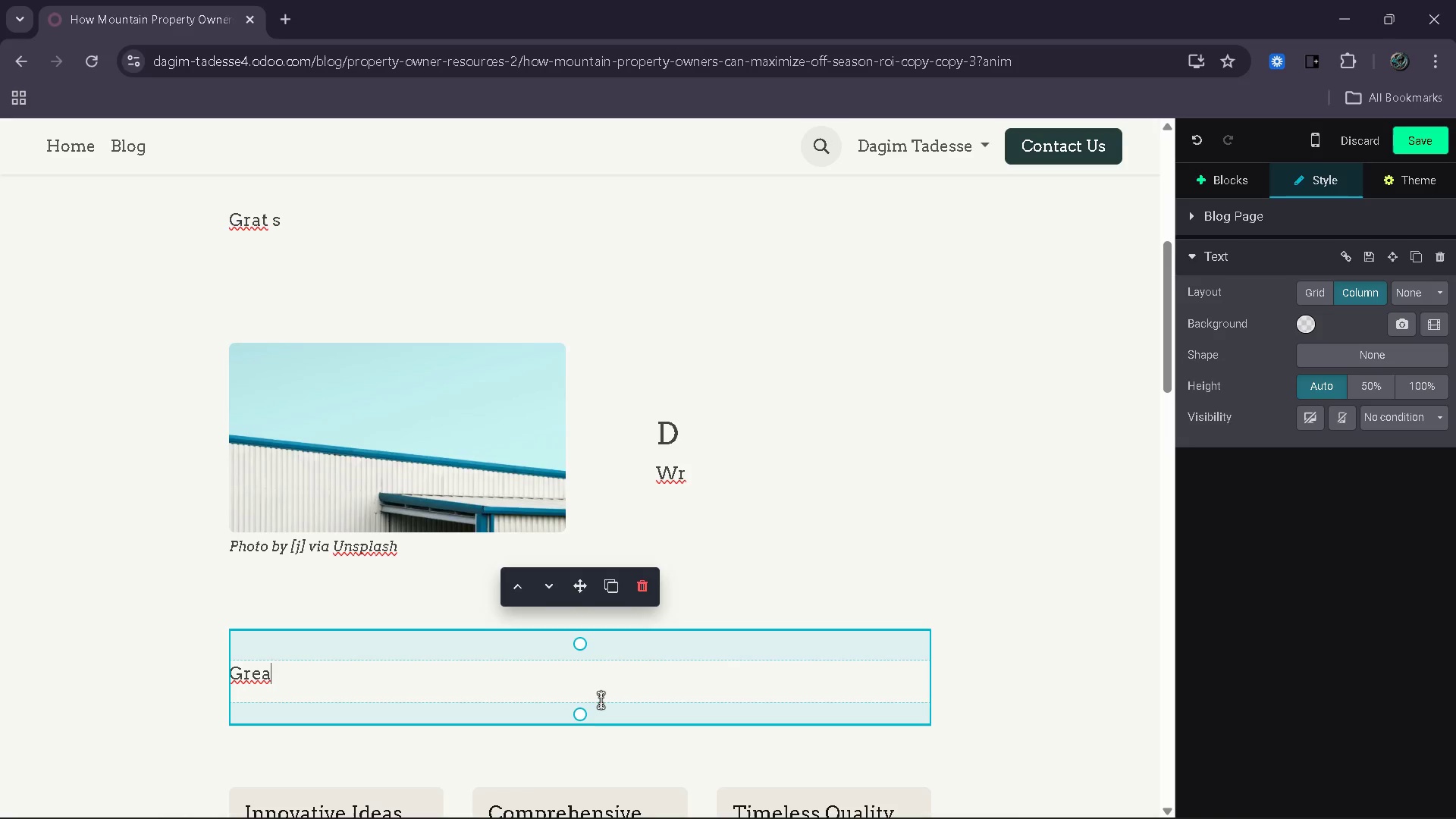 
scroll: coordinate [606, 736], scroll_direction: down, amount: 4.0
 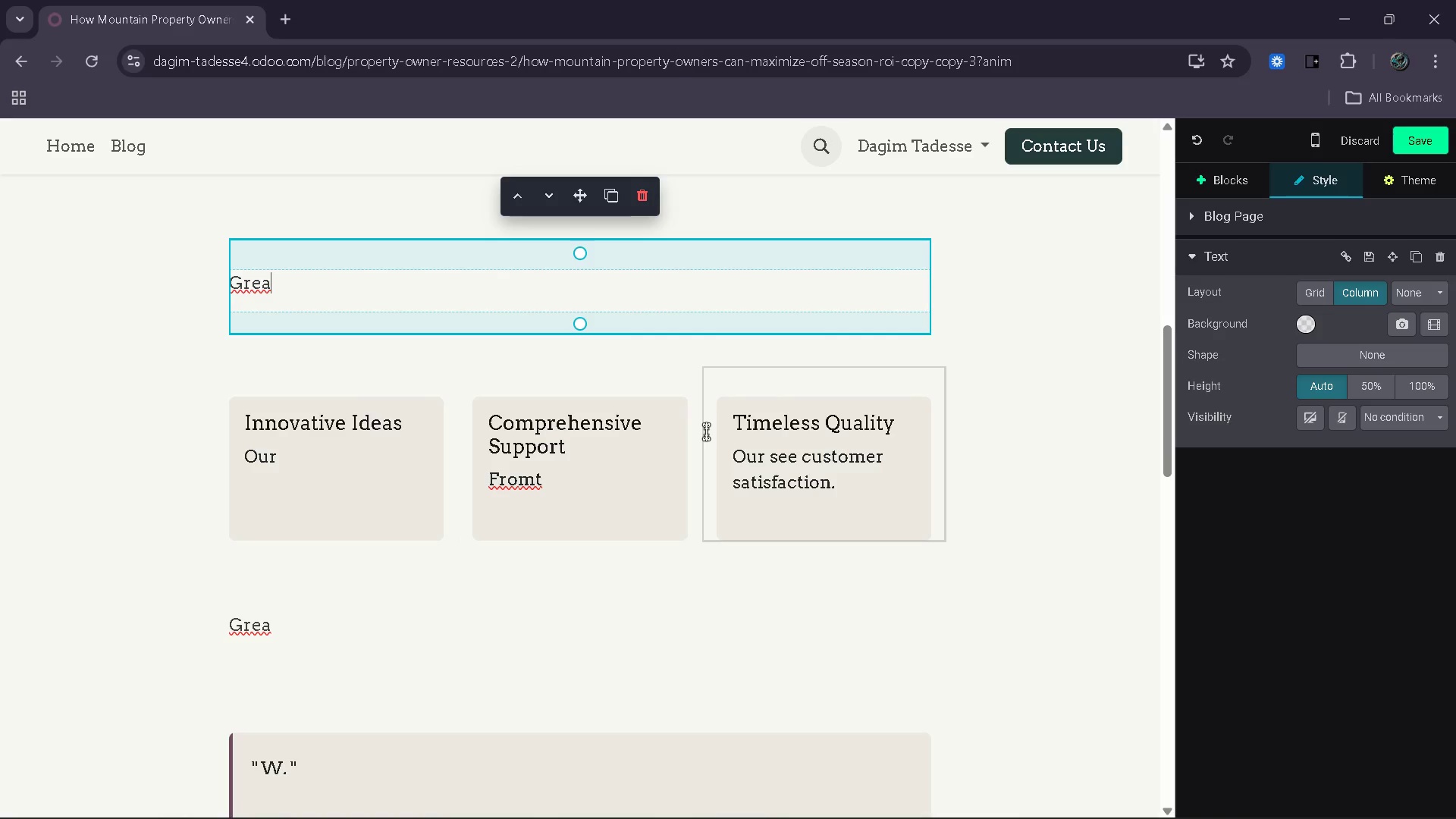 
wait(6.41)
 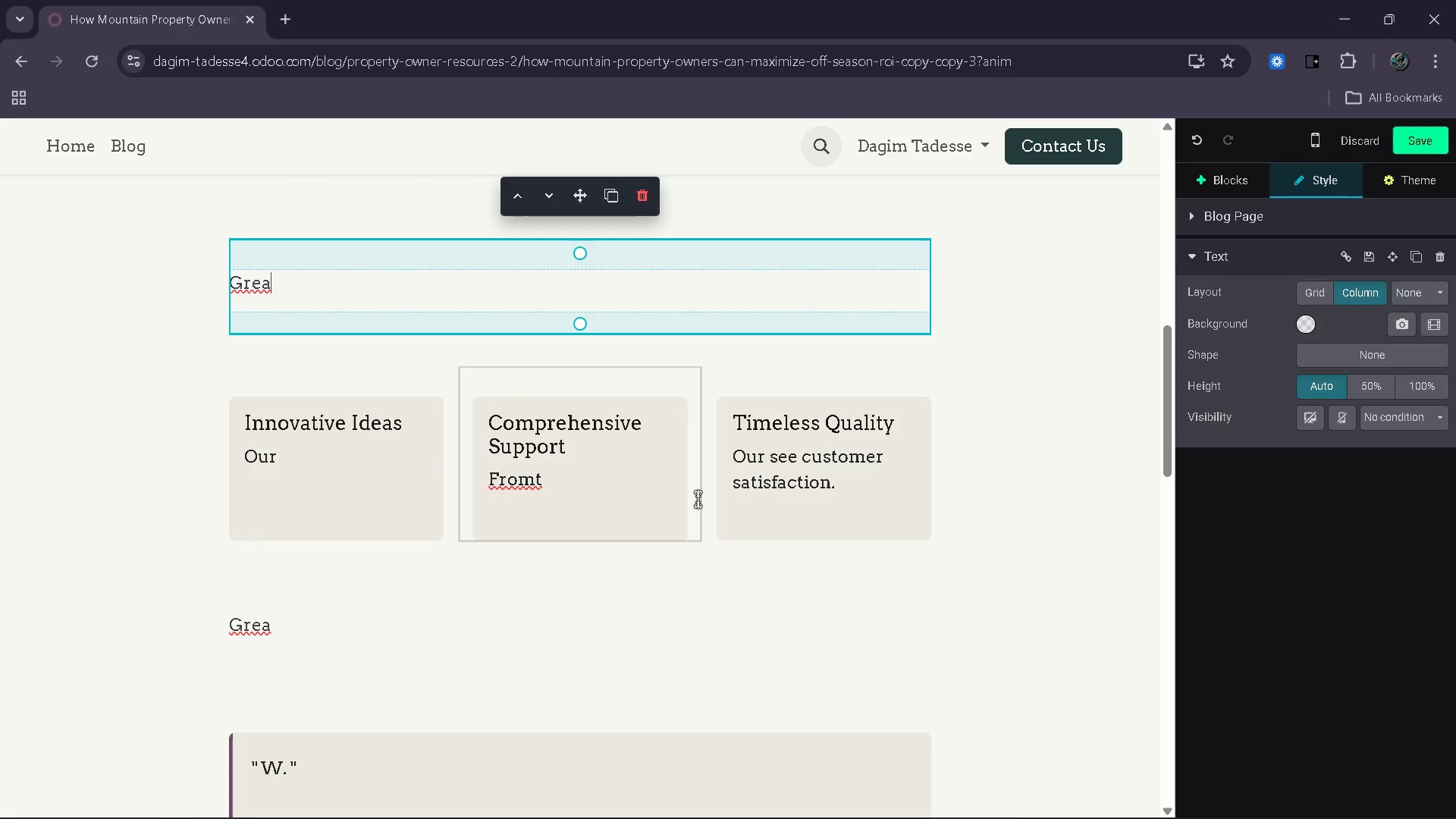 
left_click([494, 357])
 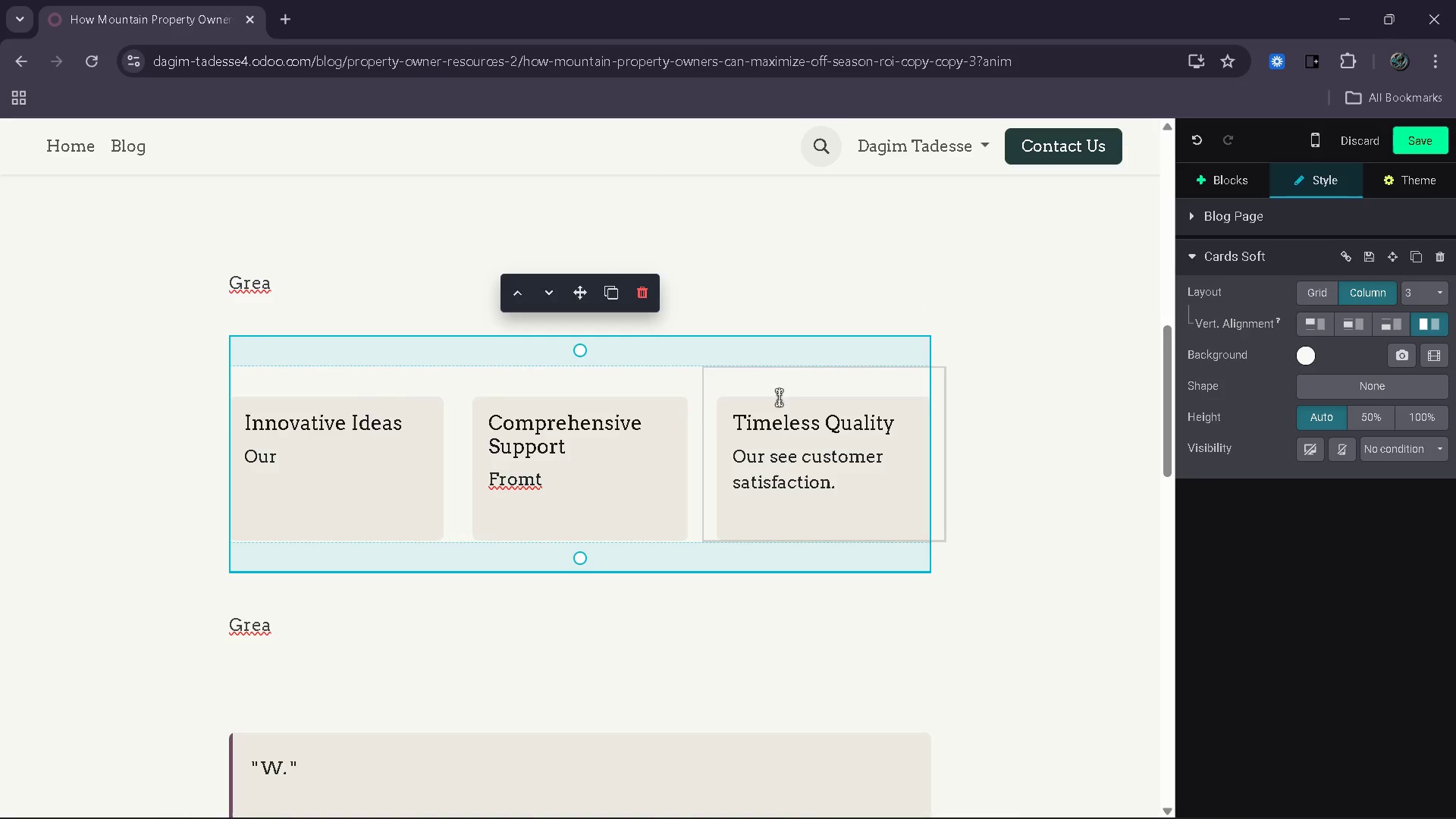 
left_click([836, 440])
 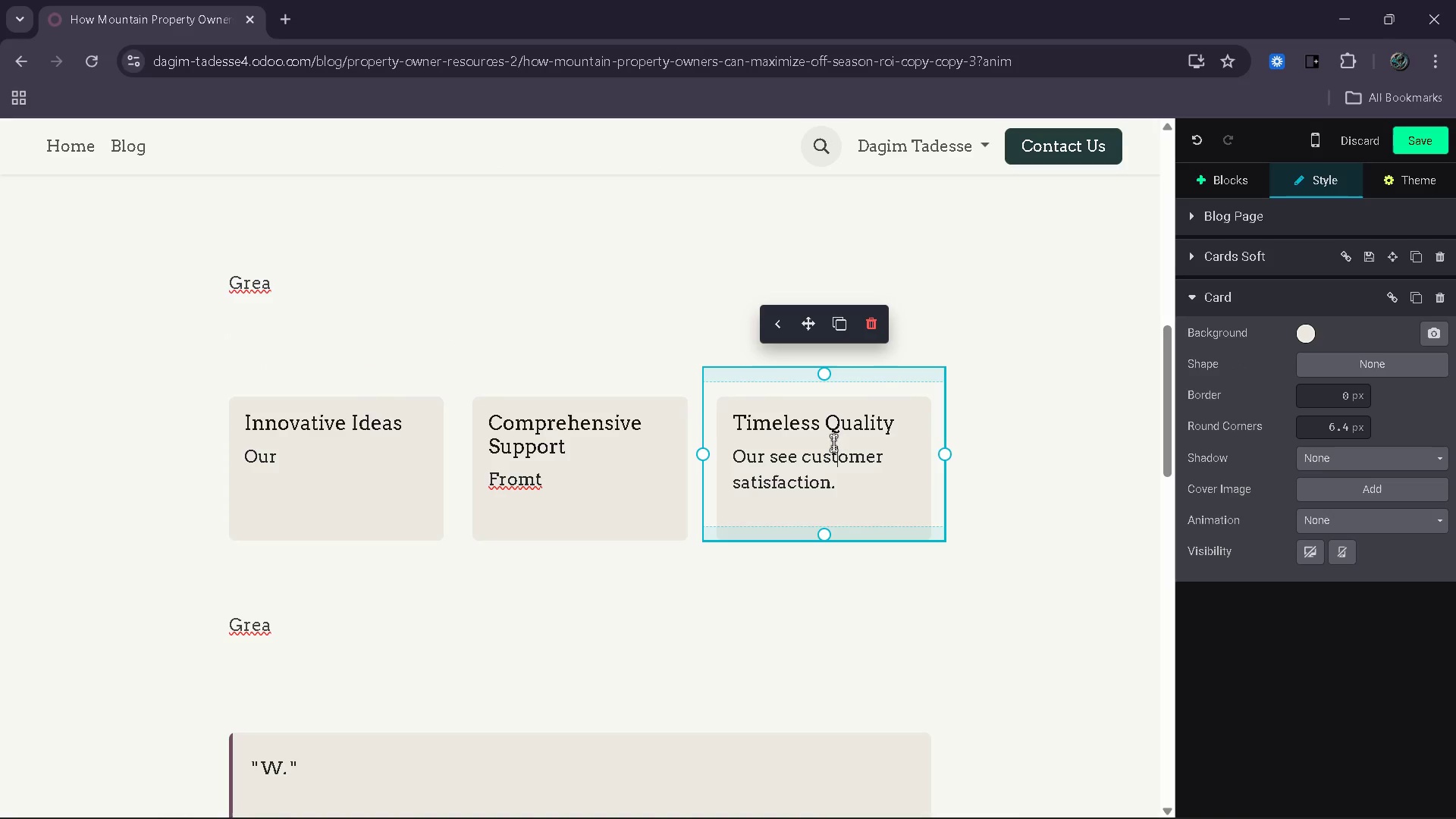 
key(Delete)
 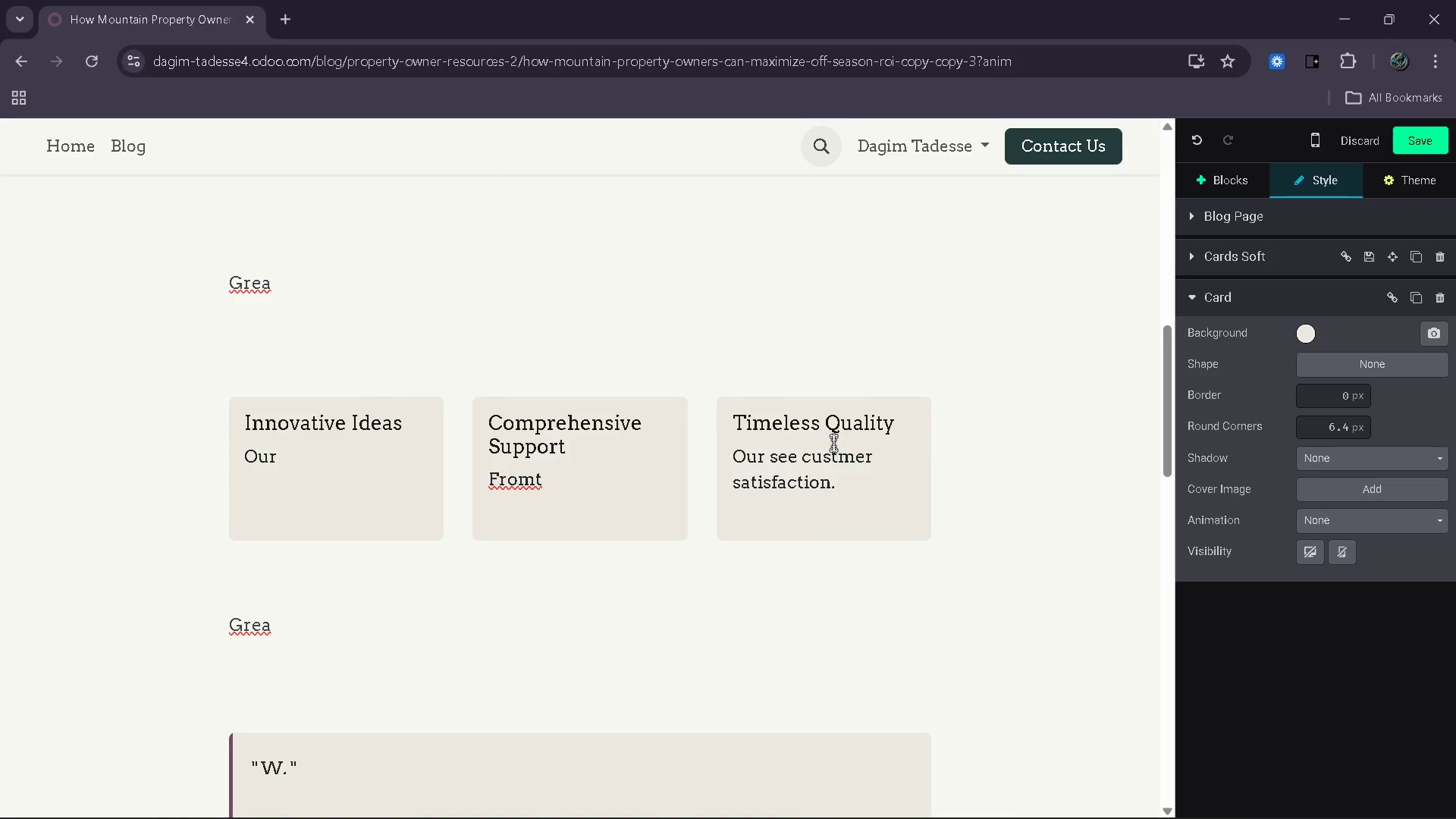 
key(Delete)
 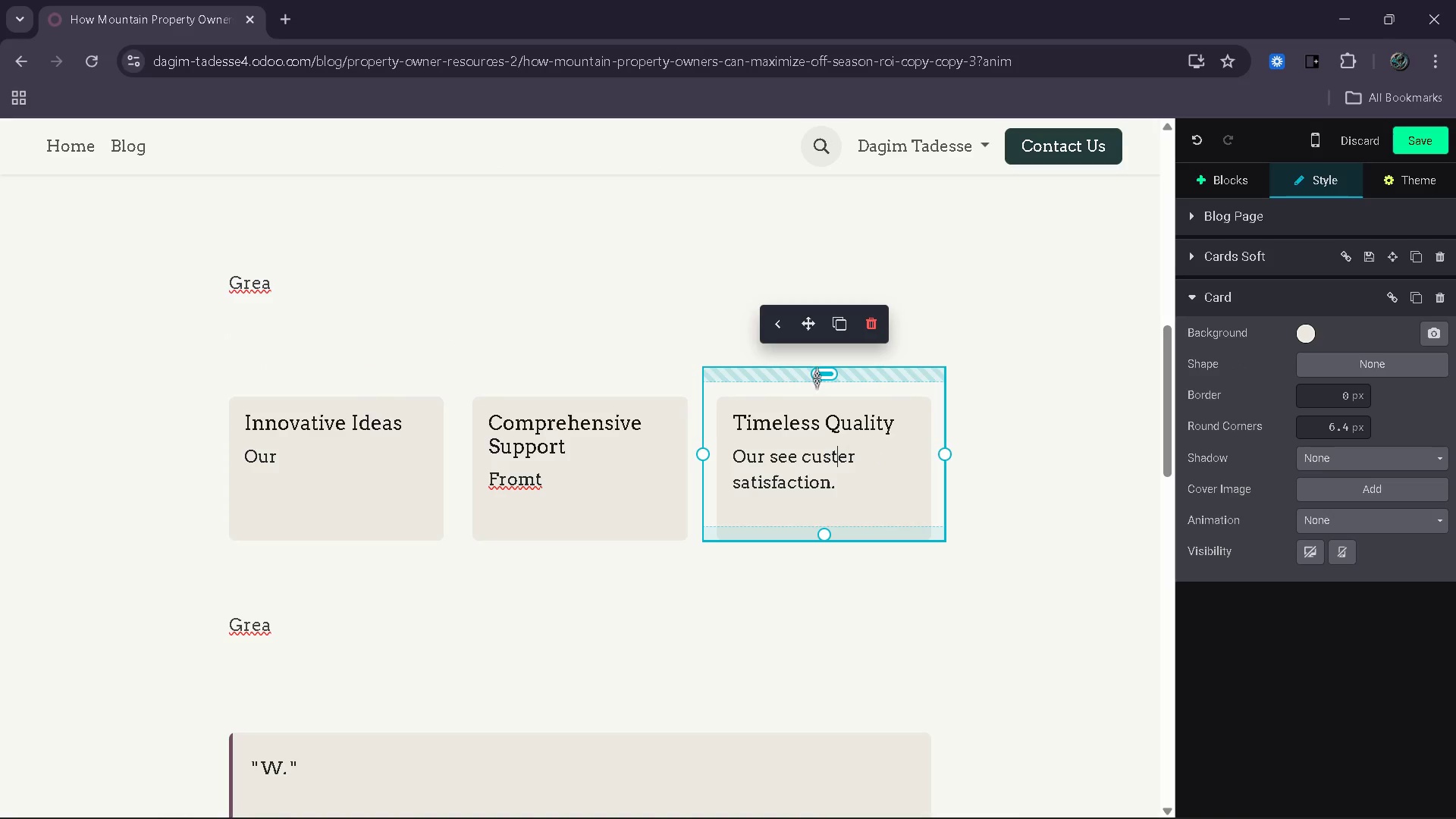 
left_click([817, 379])
 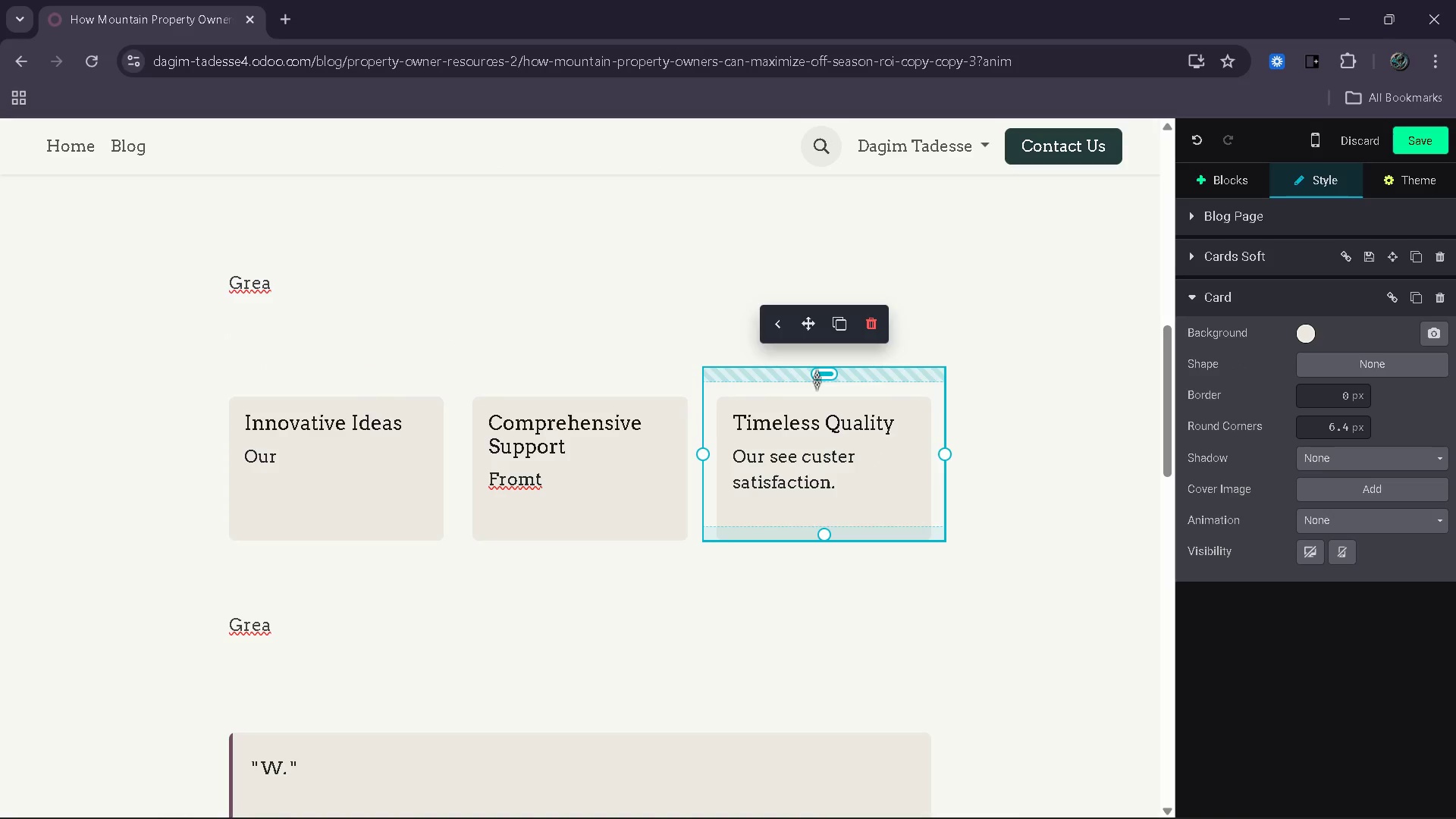 
key(Delete)
 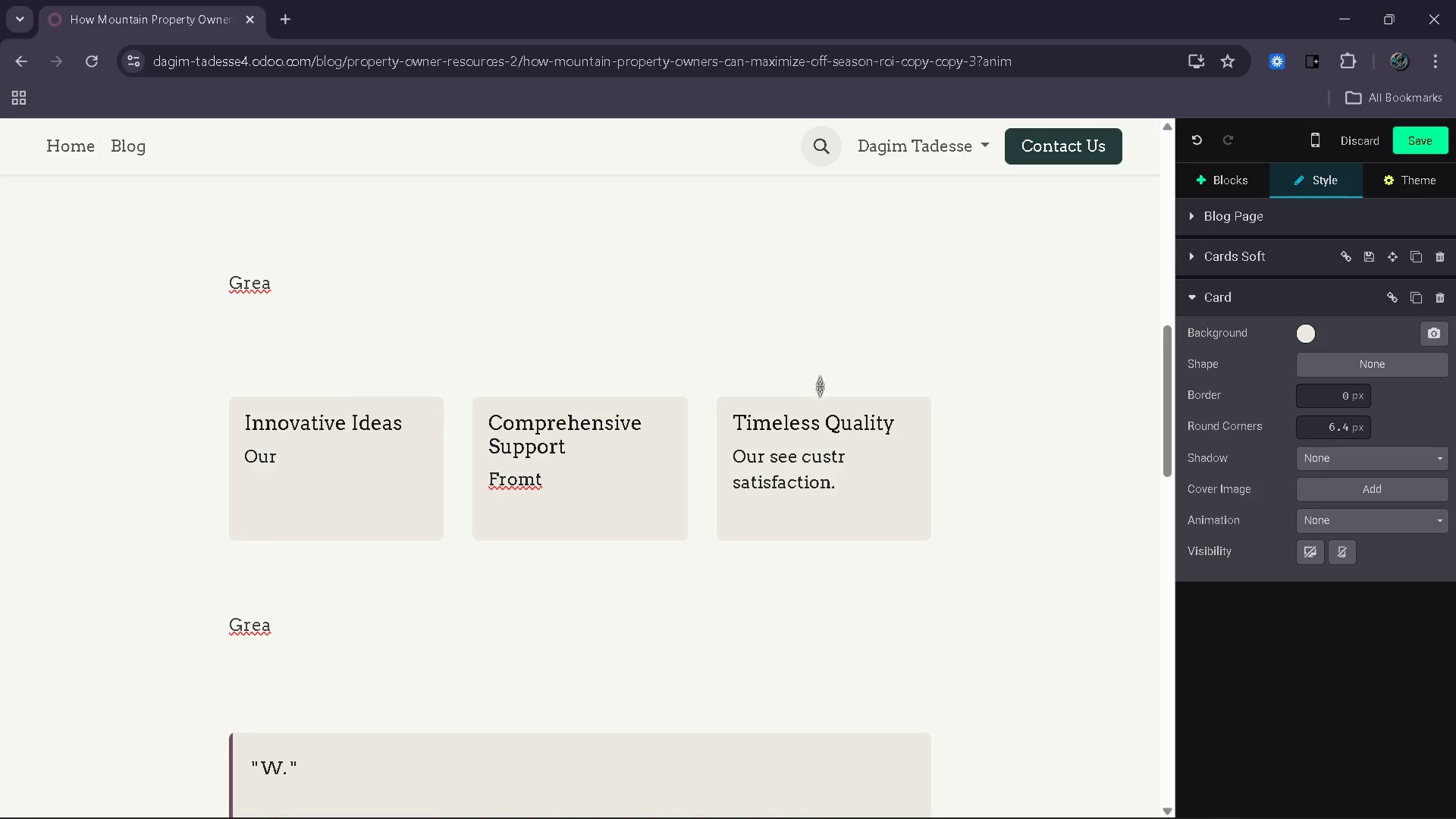 
left_click([821, 396])
 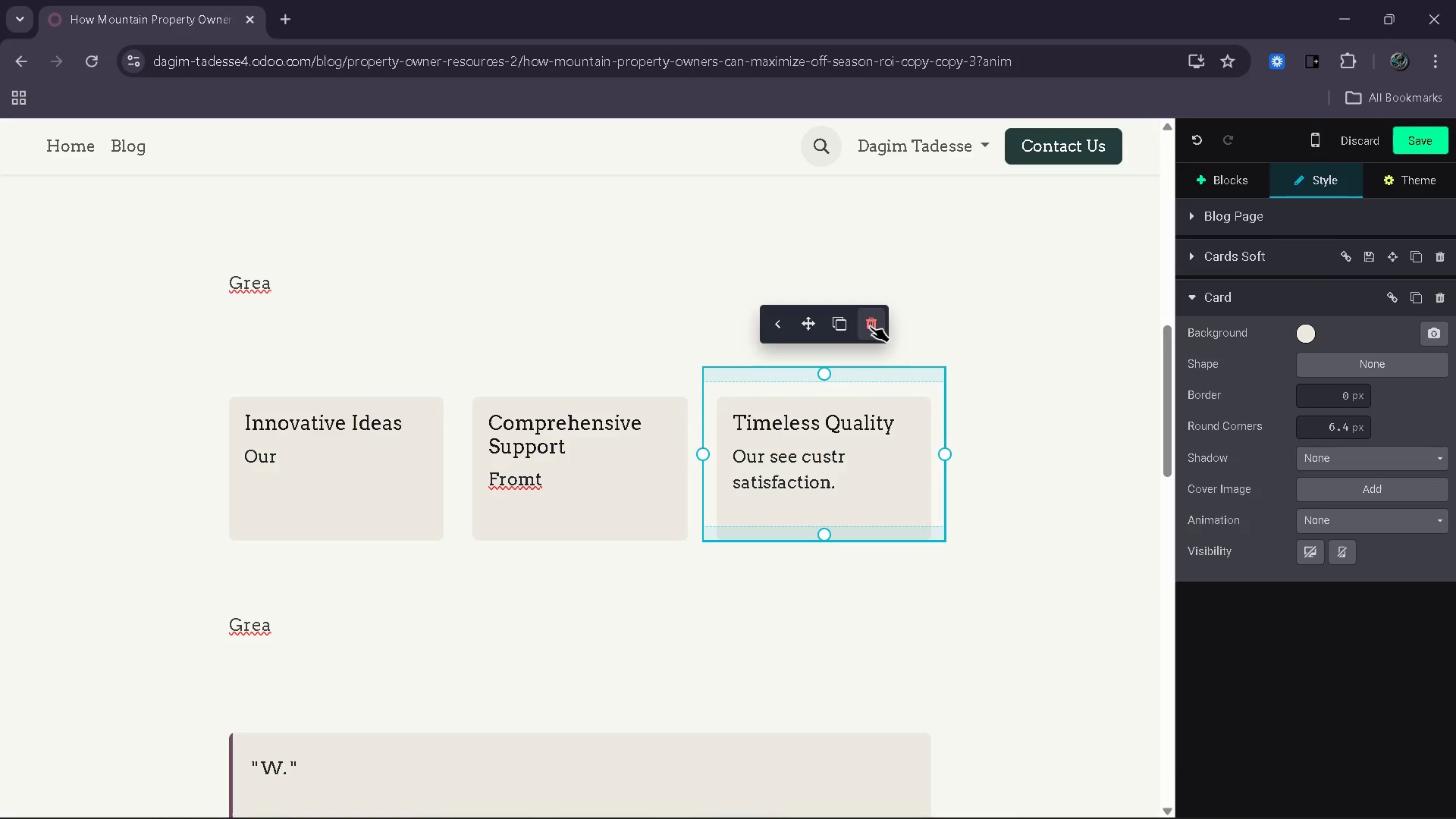 
left_click([870, 326])
 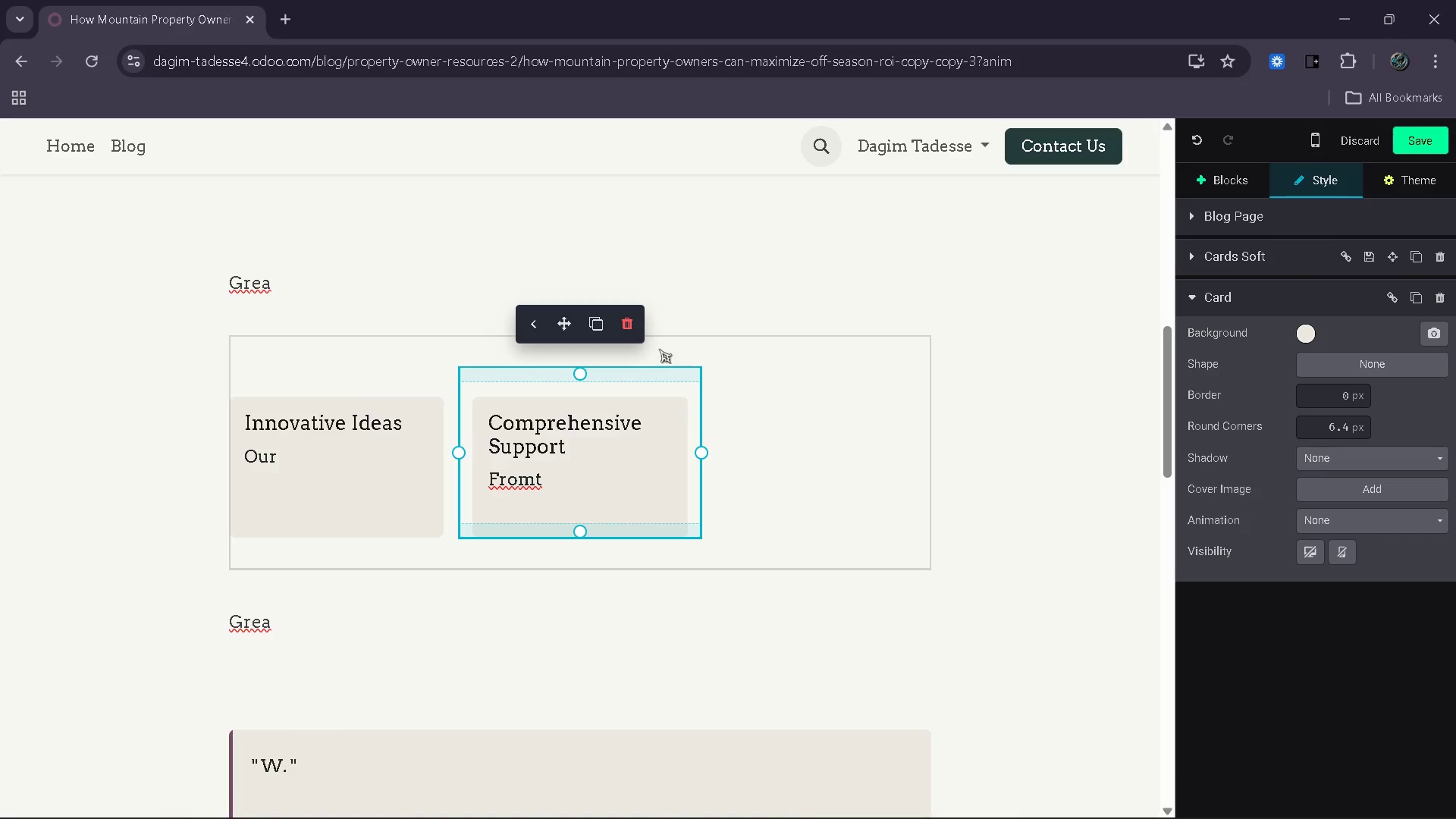 
left_click([652, 349])
 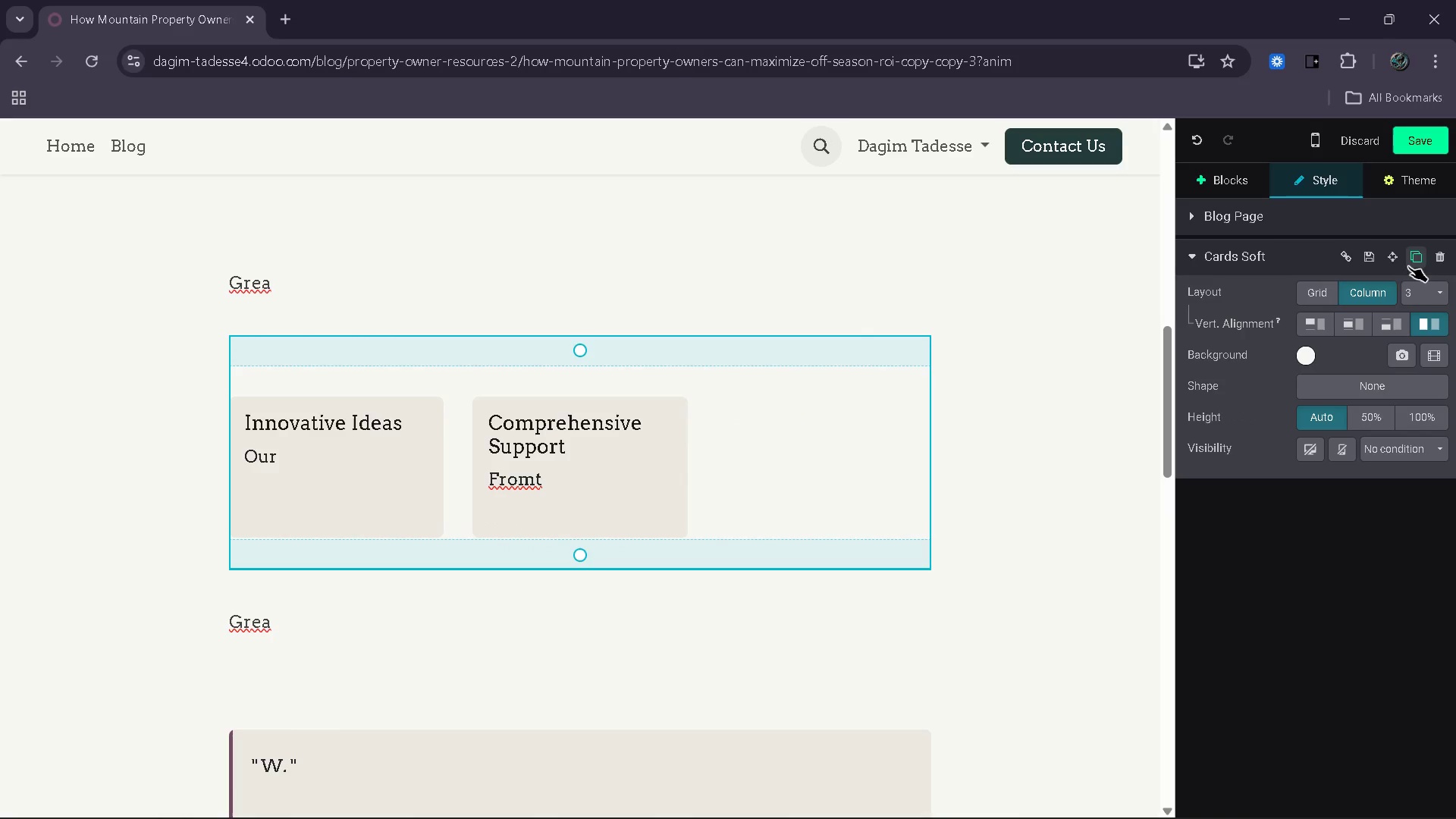 
left_click([1414, 284])
 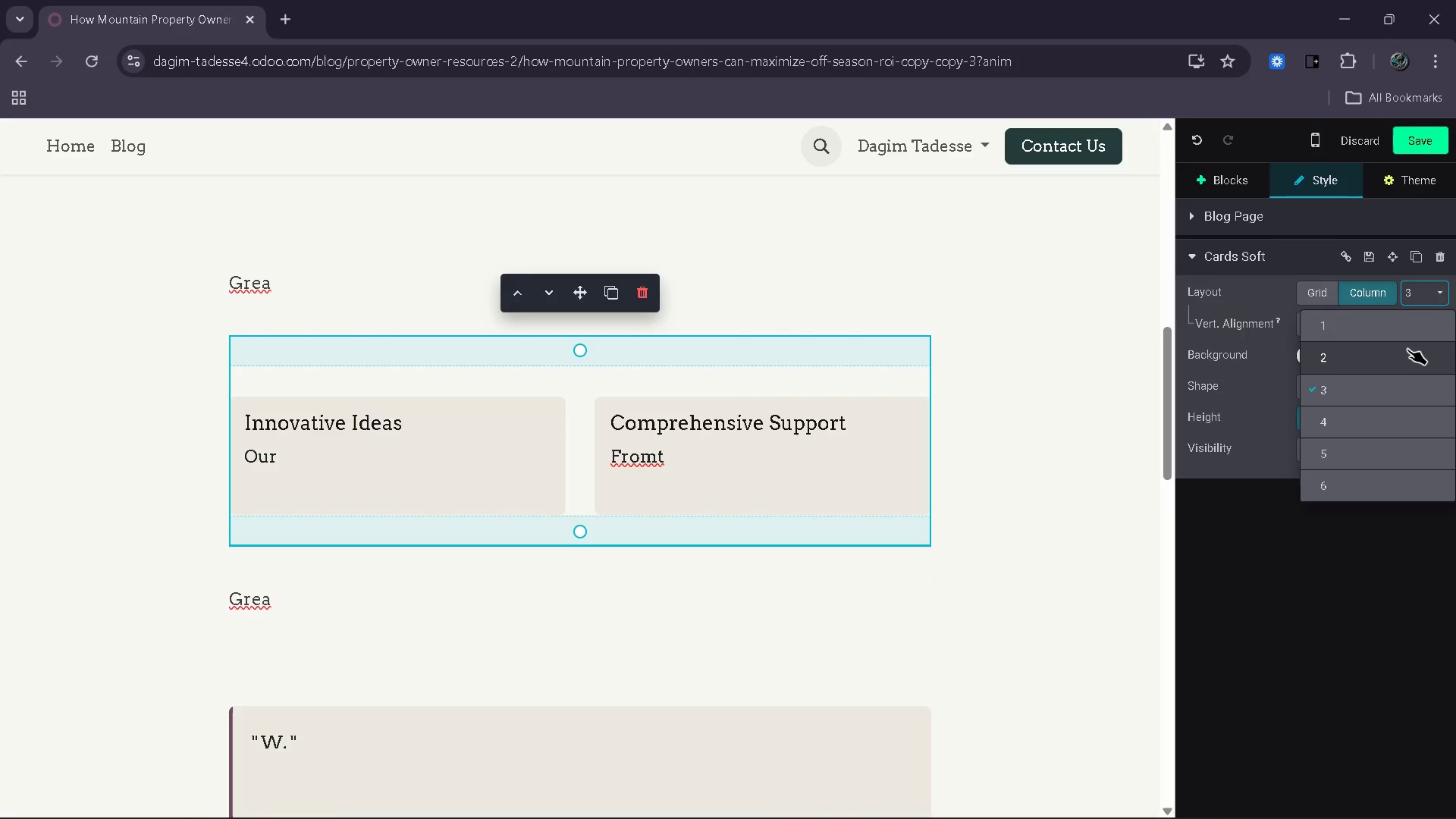 
double_click([1407, 353])
 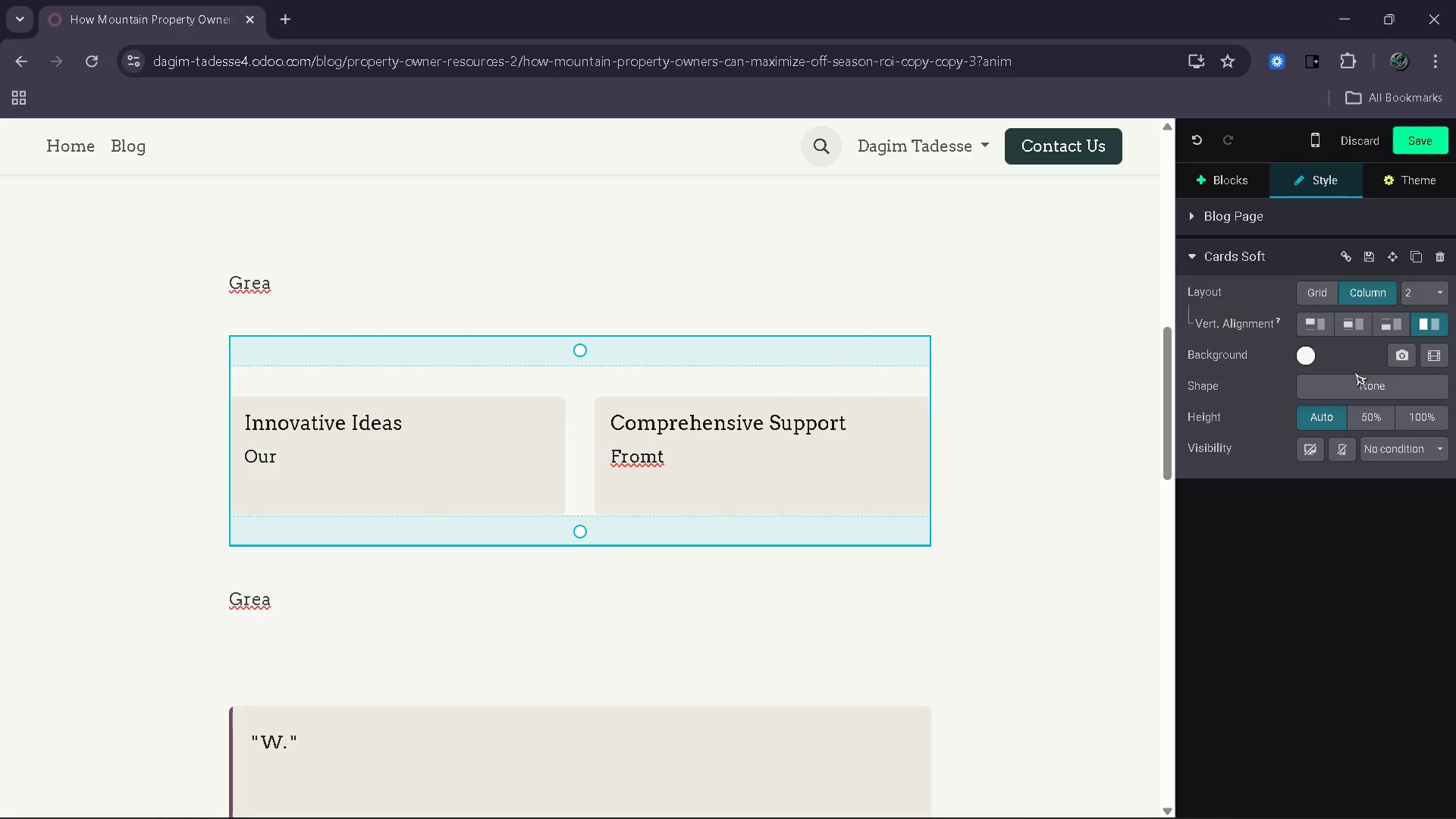 
wait(12.05)
 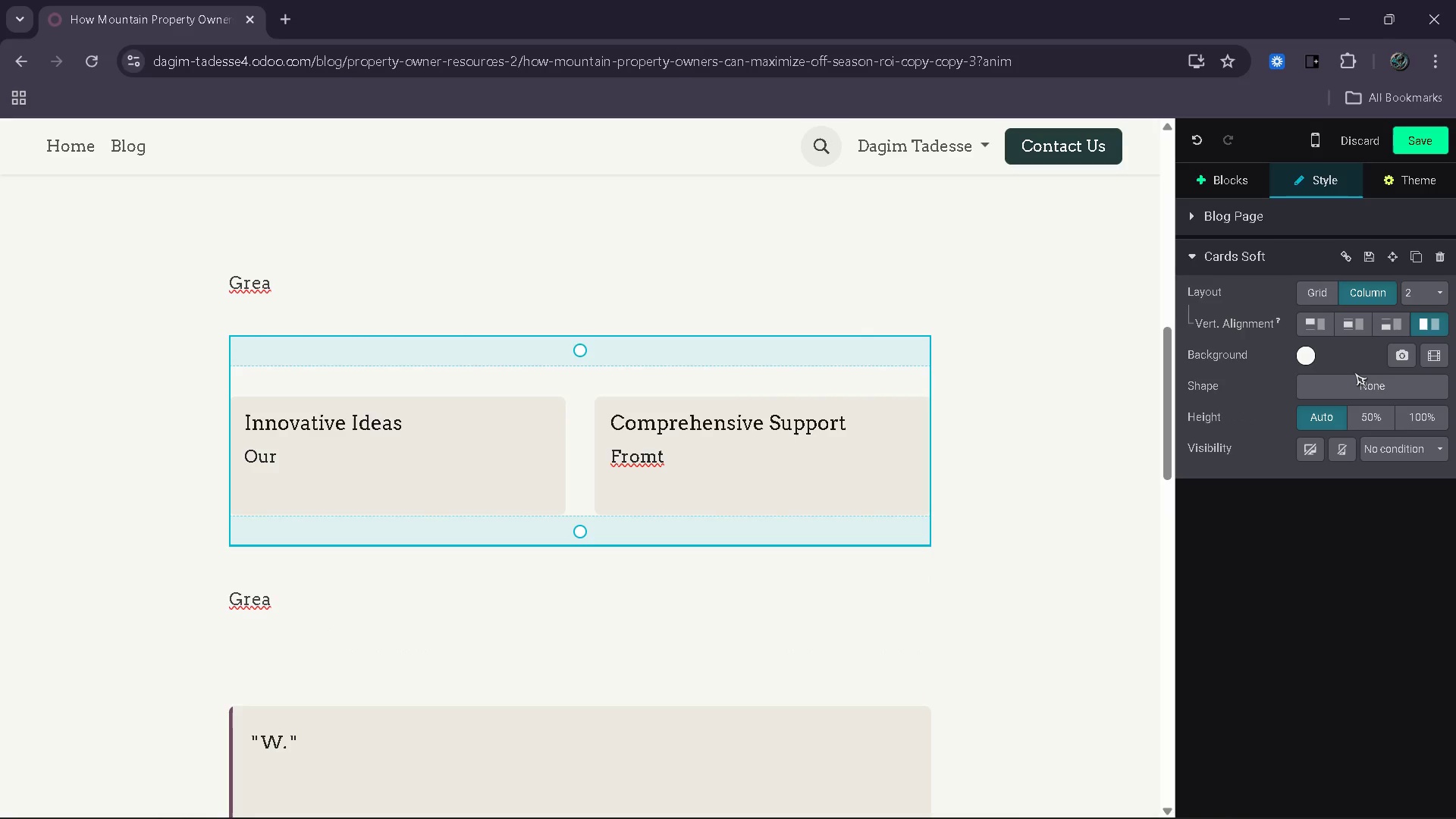 
scroll: coordinate [820, 580], scroll_direction: down, amount: 3.0
 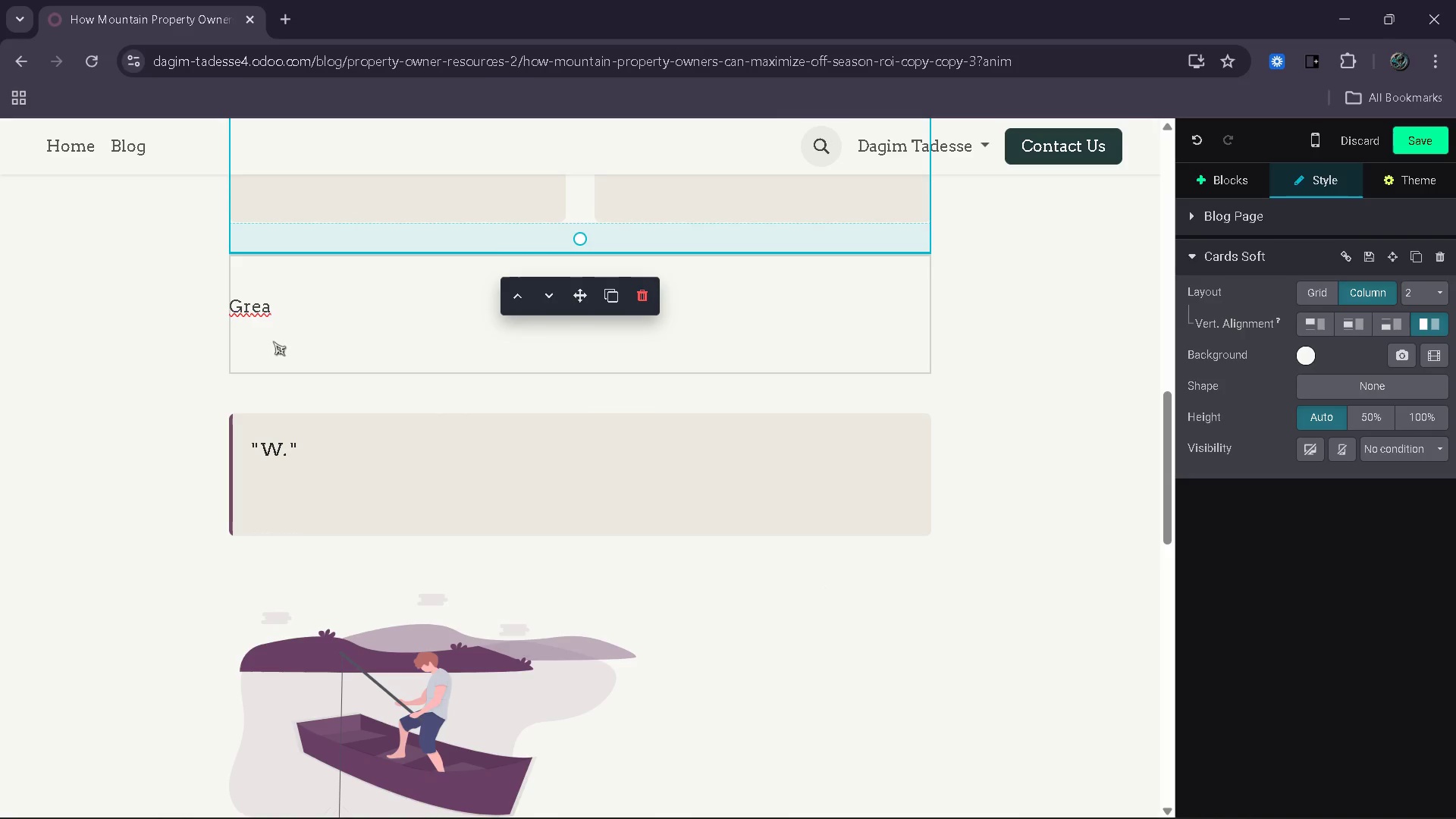 
wait(6.18)
 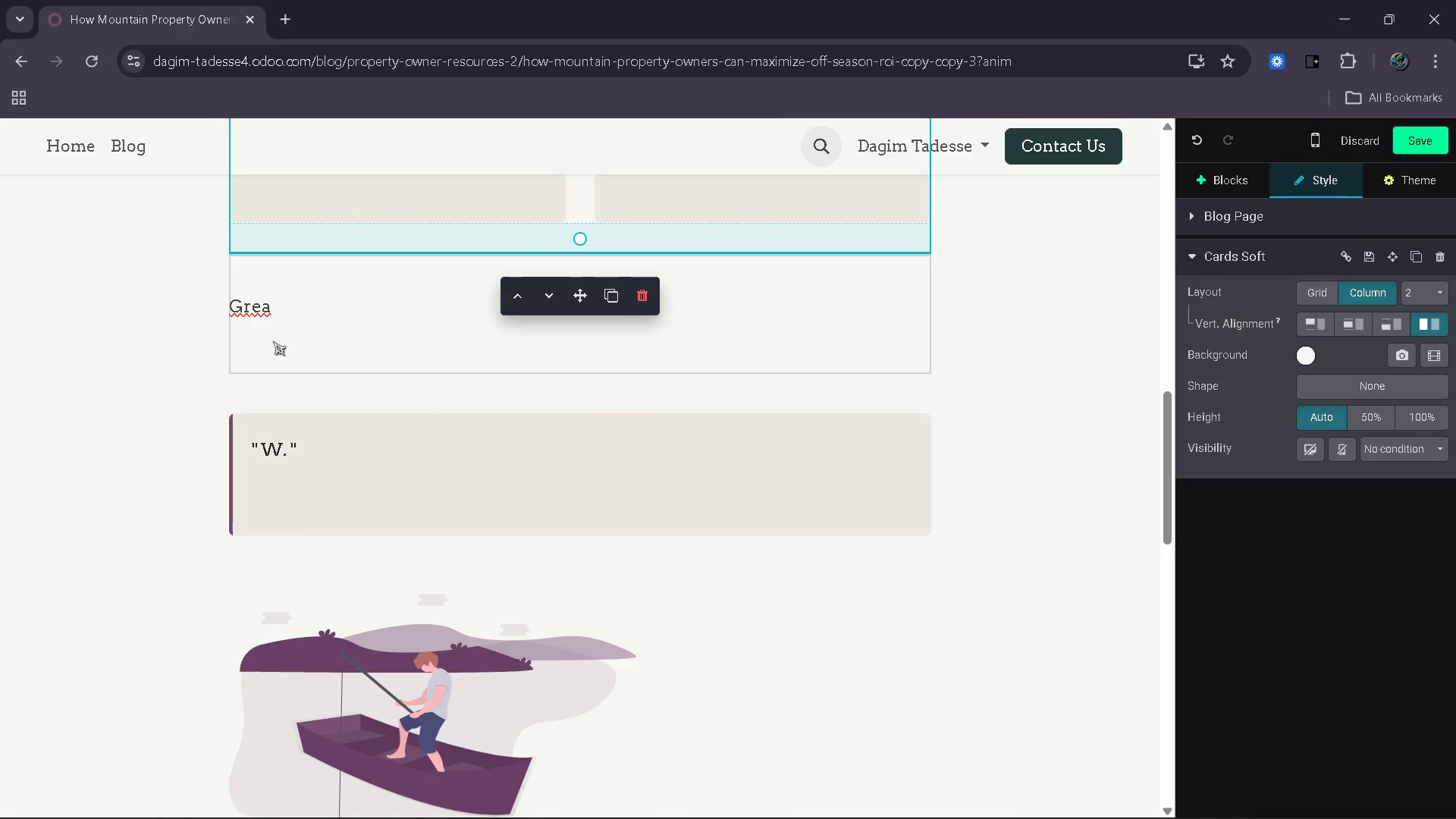 
scroll: coordinate [377, 358], scroll_direction: down, amount: 2.0
 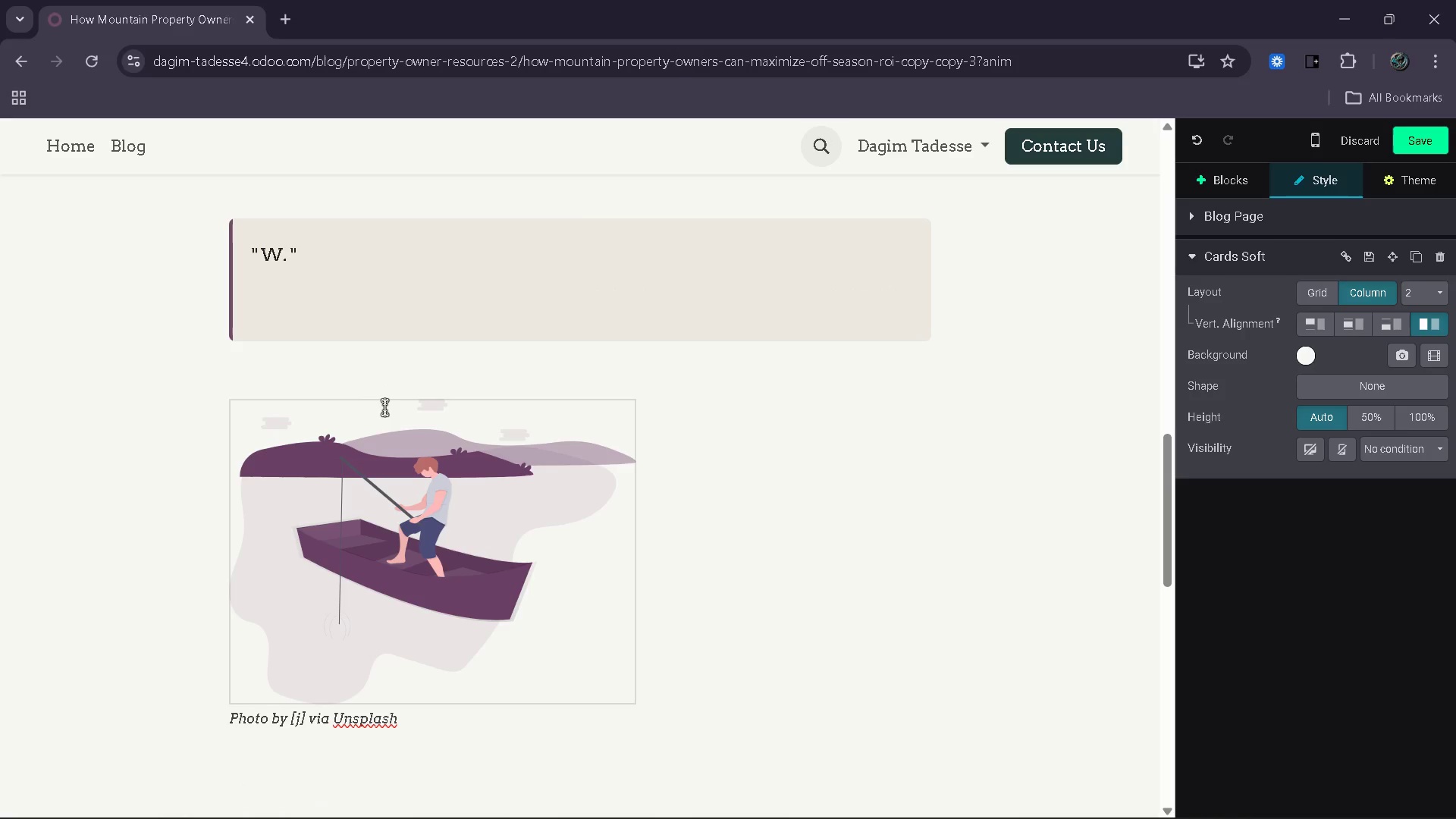 
left_click([532, 551])
 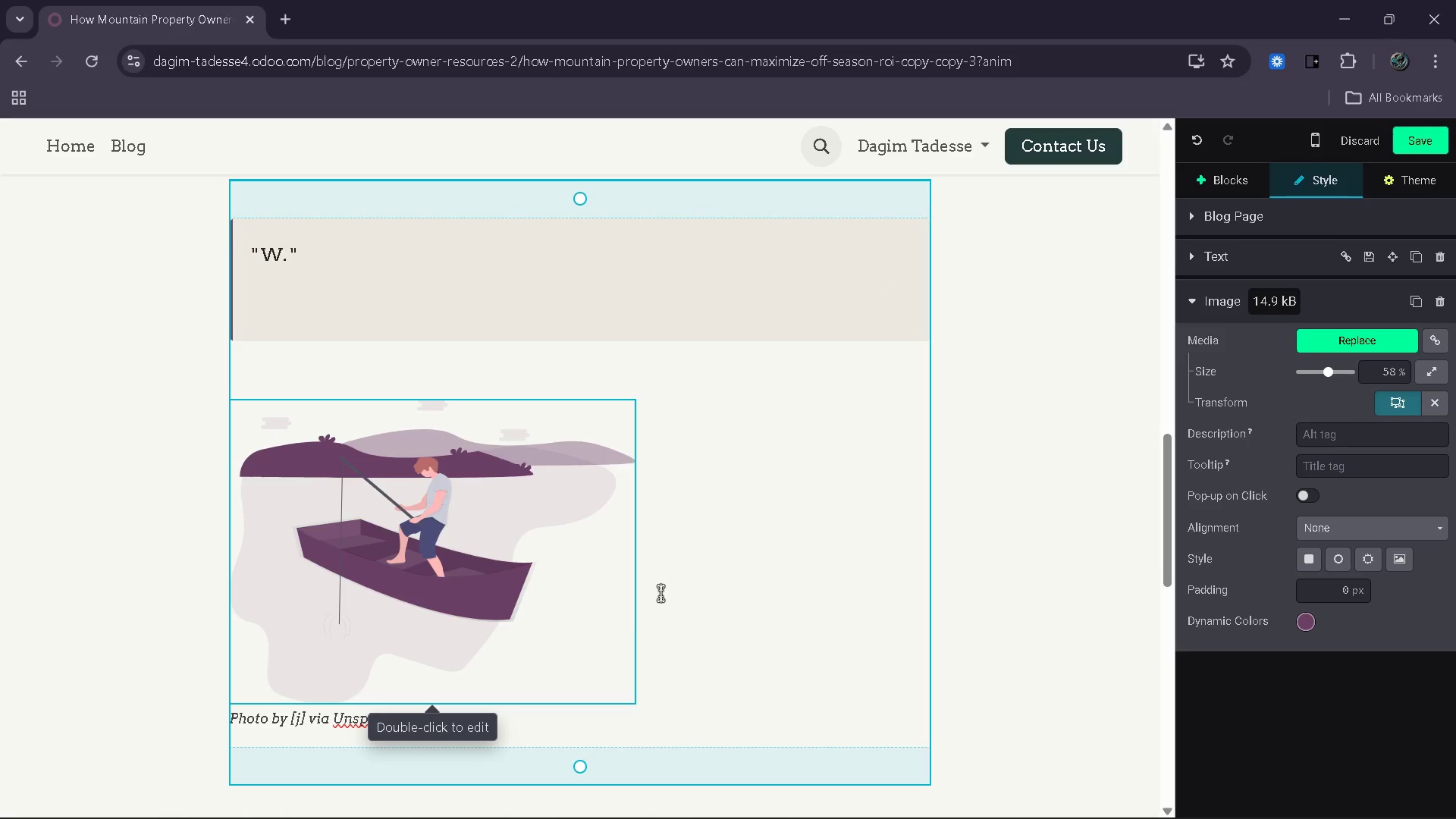 
key(Delete)
 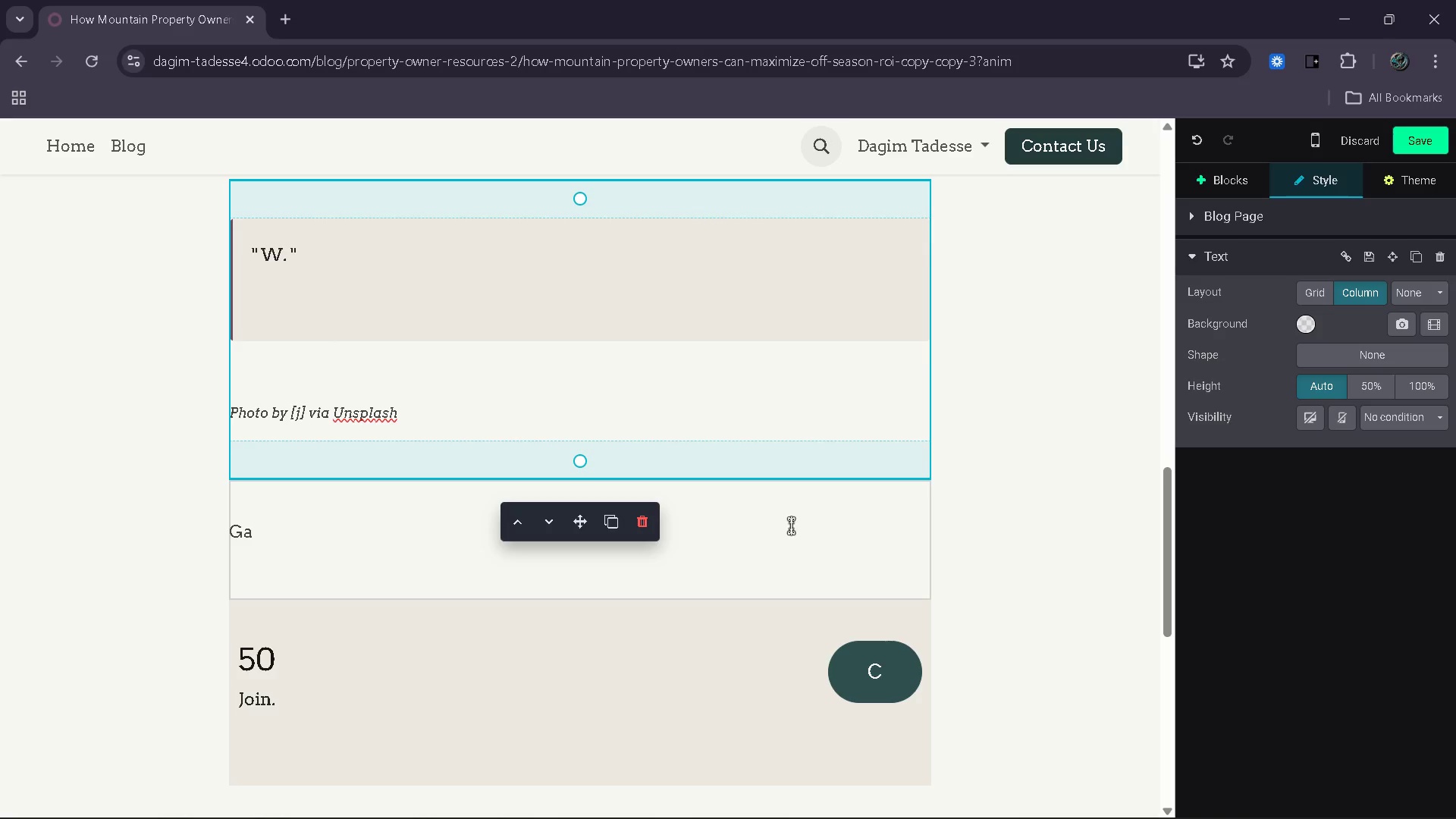 
left_click_drag(start_coordinate=[642, 459], to_coordinate=[639, 450])
 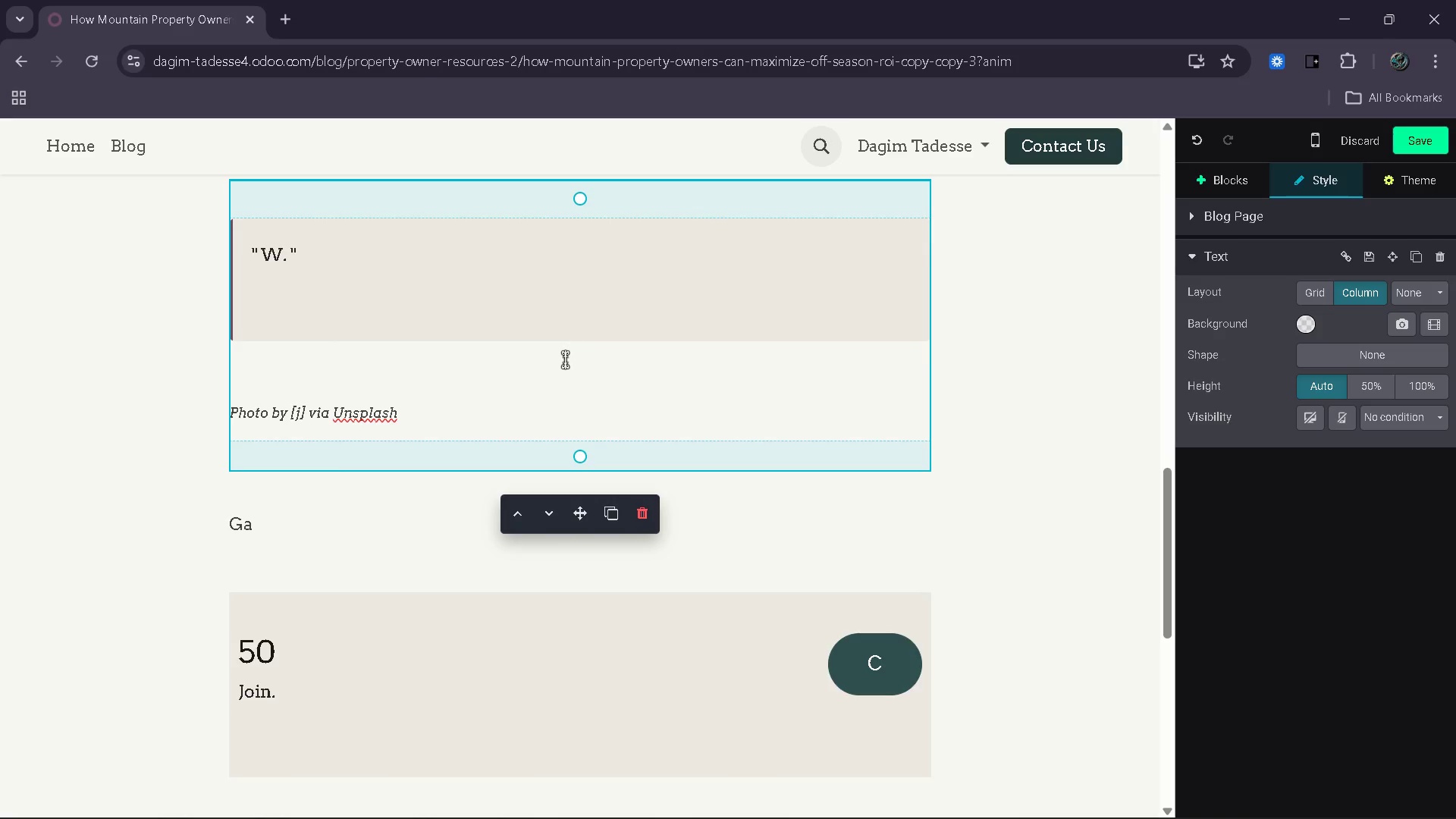 
left_click([565, 359])
 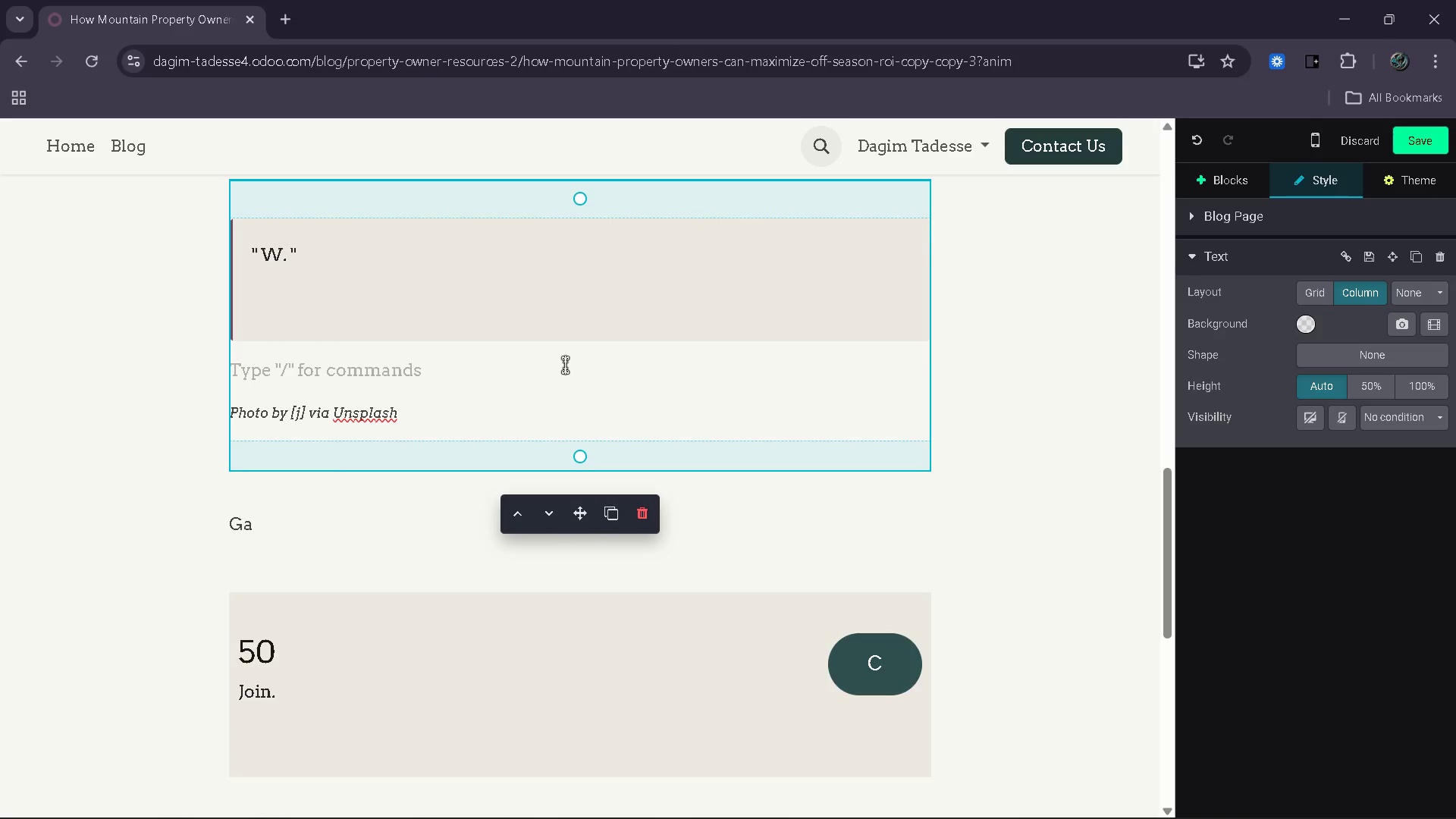 
key(Backspace)
 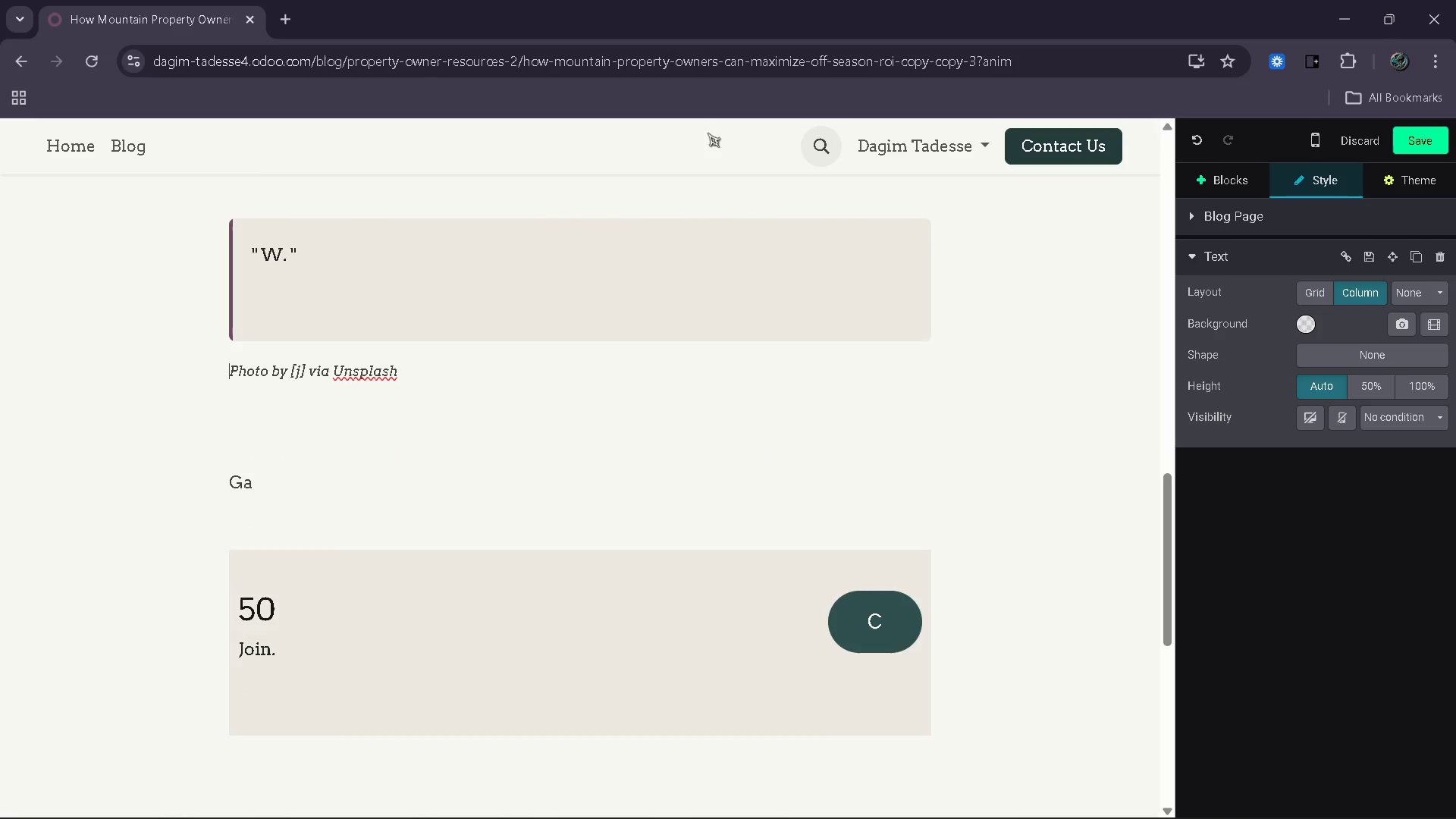 
left_click([708, 133])
 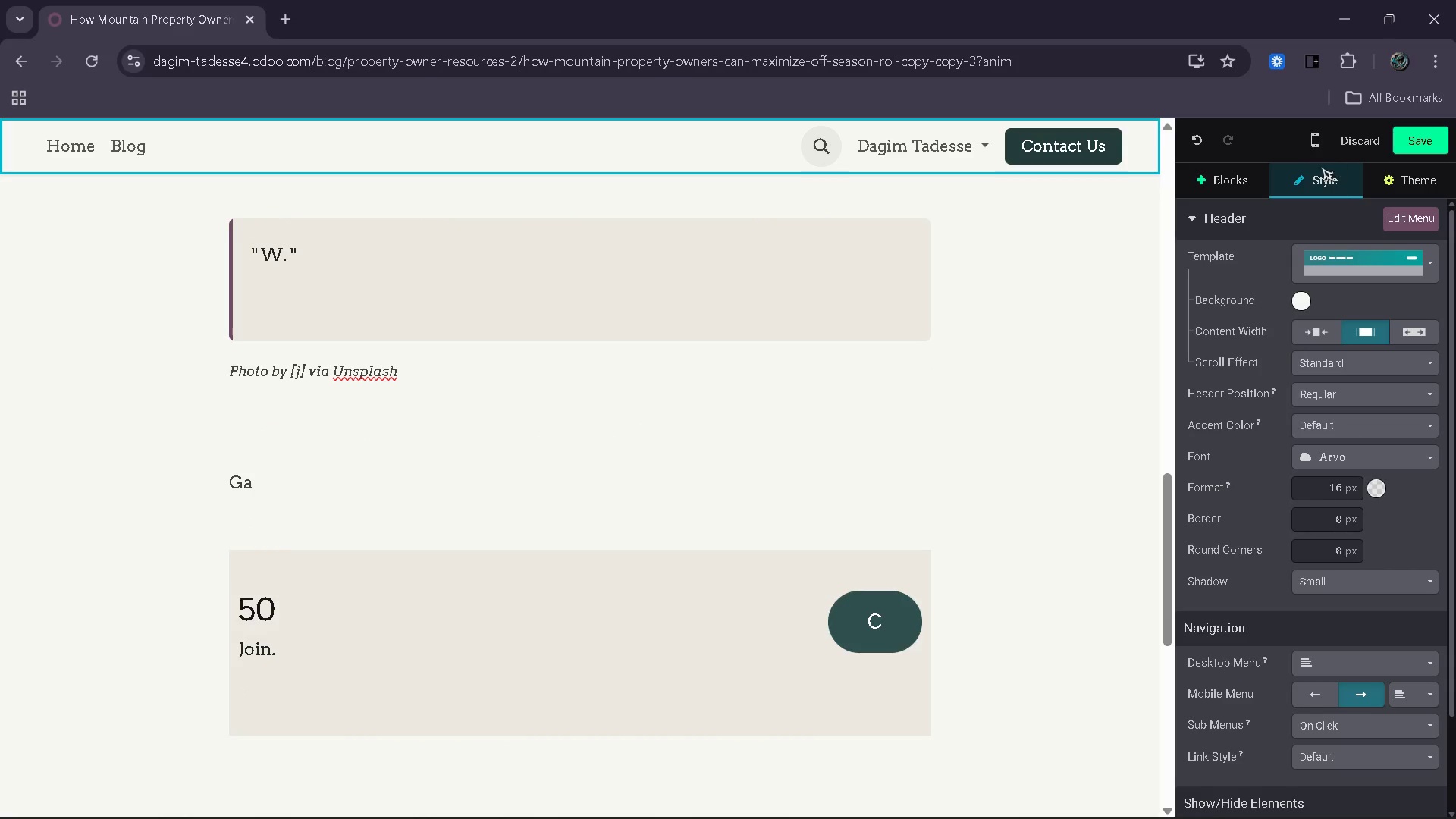 
left_click([1237, 180])
 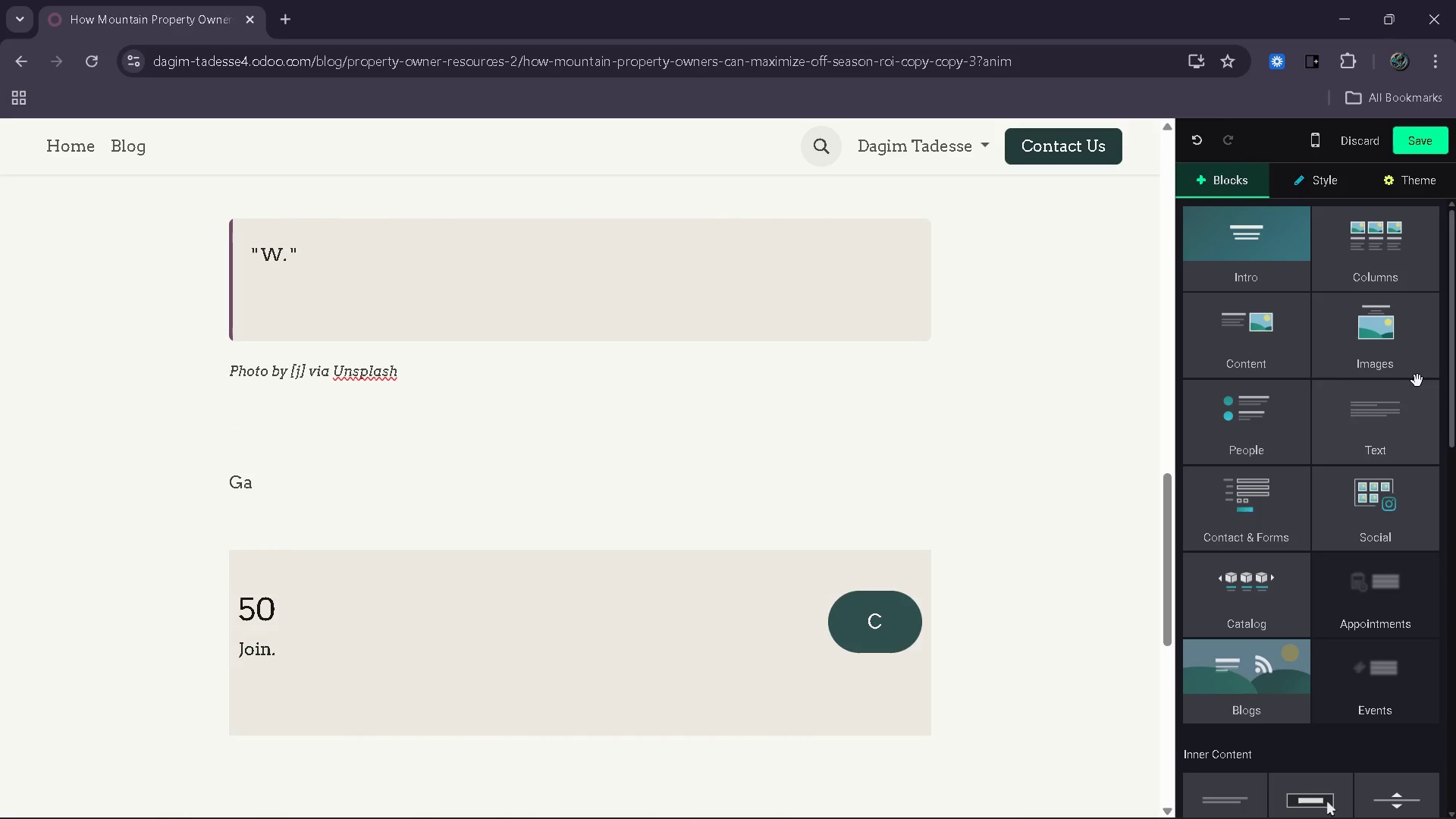 
left_click_drag(start_coordinate=[1407, 363], to_coordinate=[695, 457])
 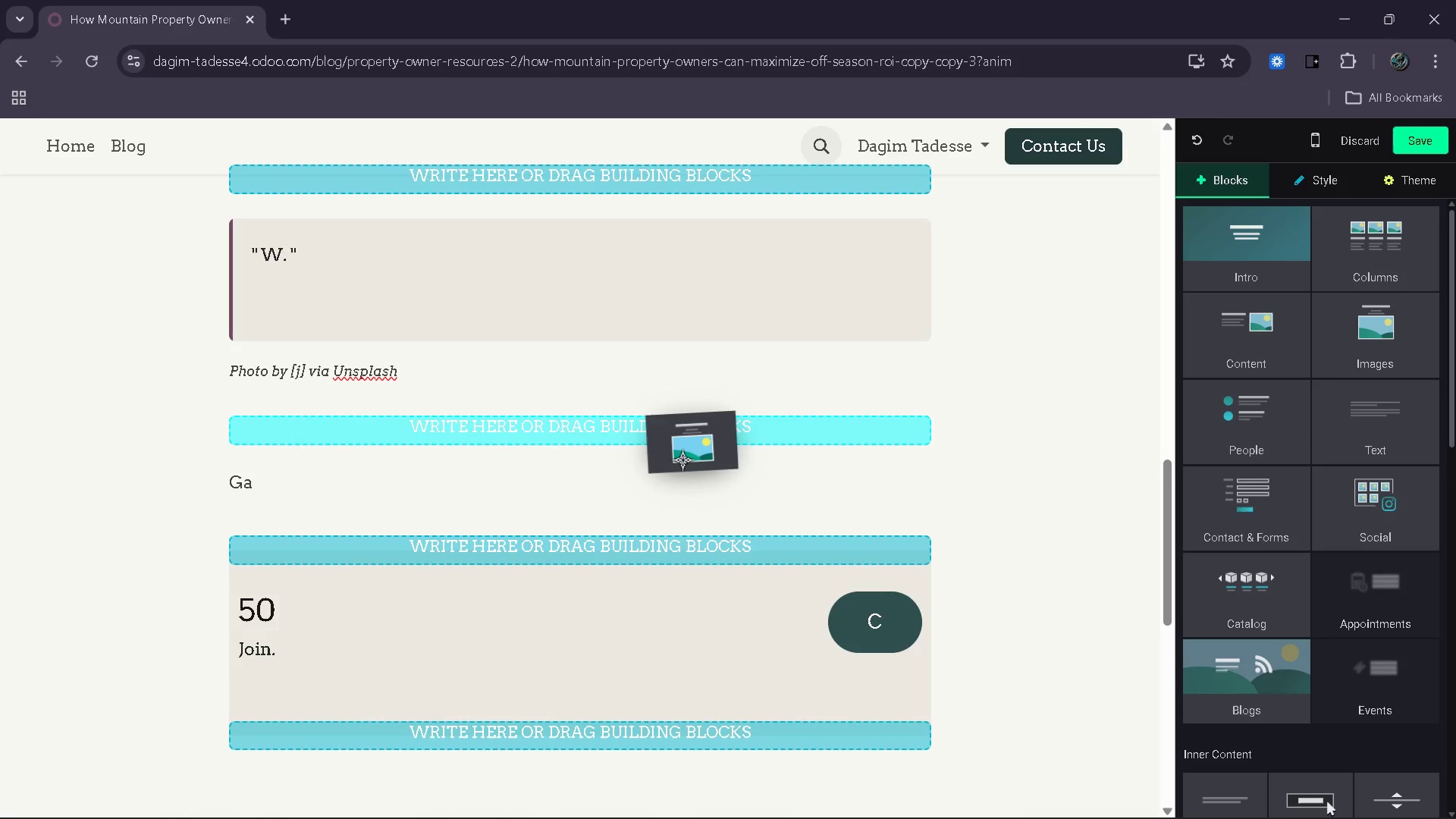 
left_click_drag(start_coordinate=[679, 460], to_coordinate=[648, 457])
 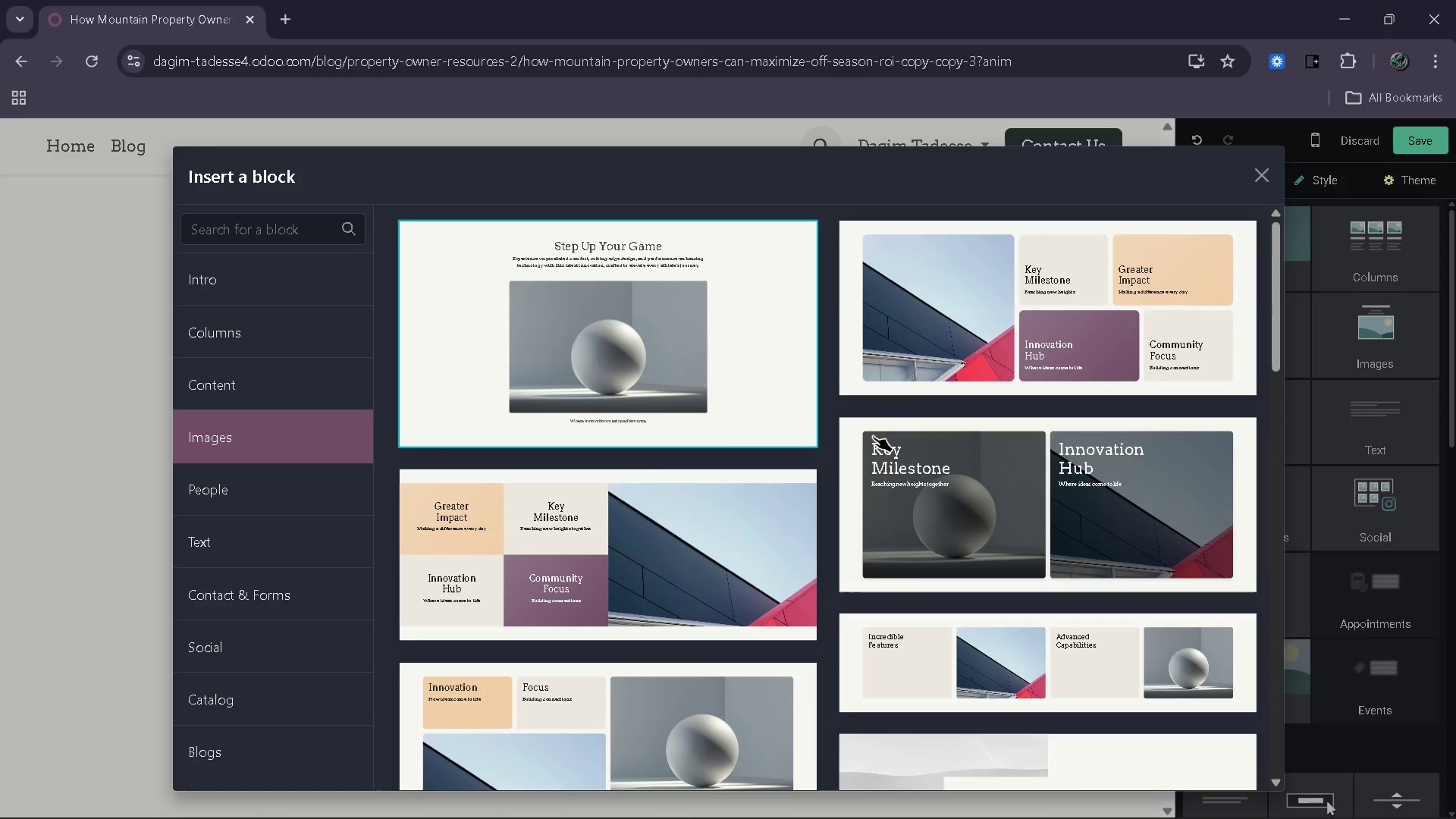 
scroll: coordinate [945, 460], scroll_direction: down, amount: 8.0
 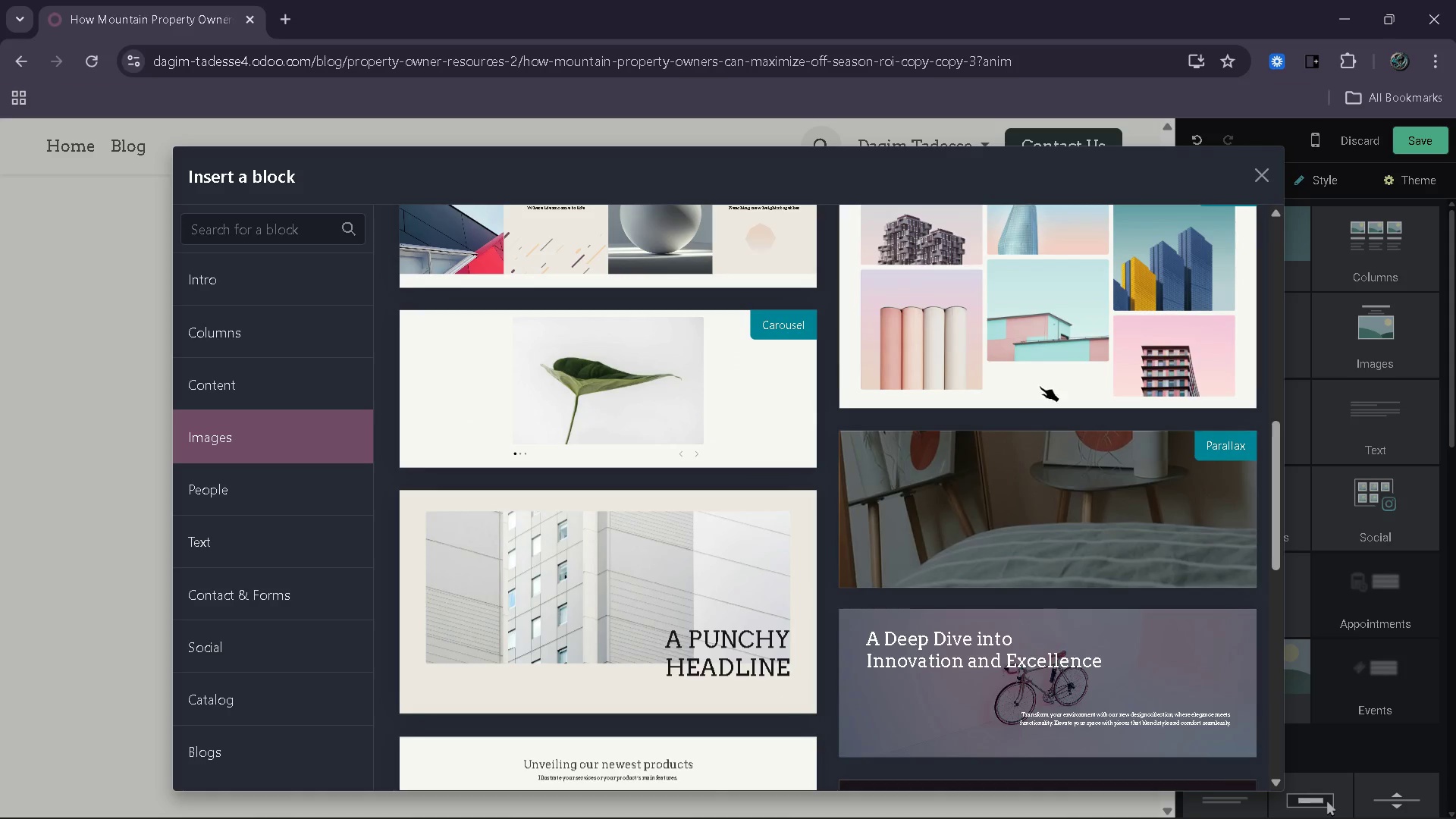 
left_click([1054, 325])
 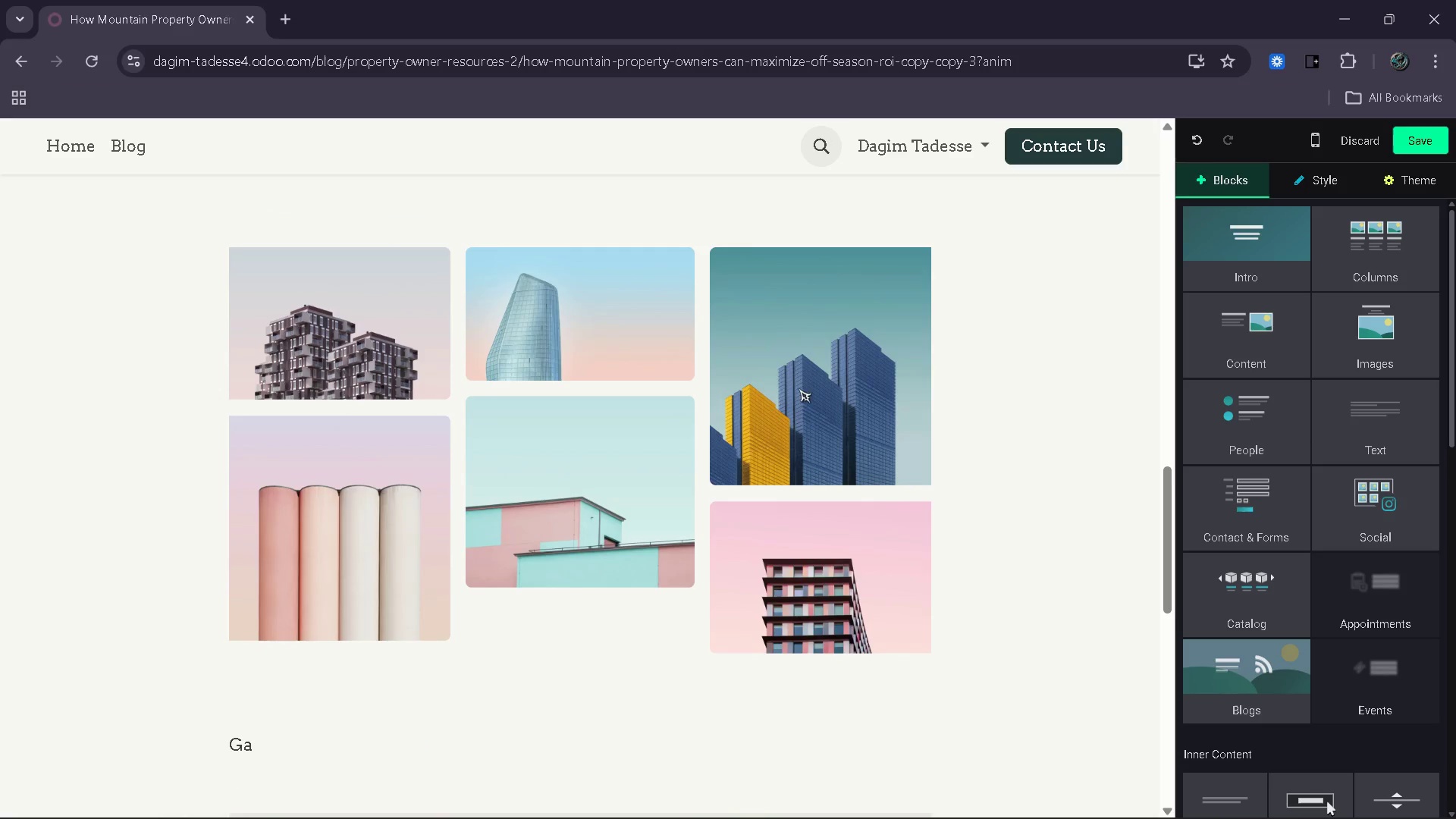 
left_click([779, 386])
 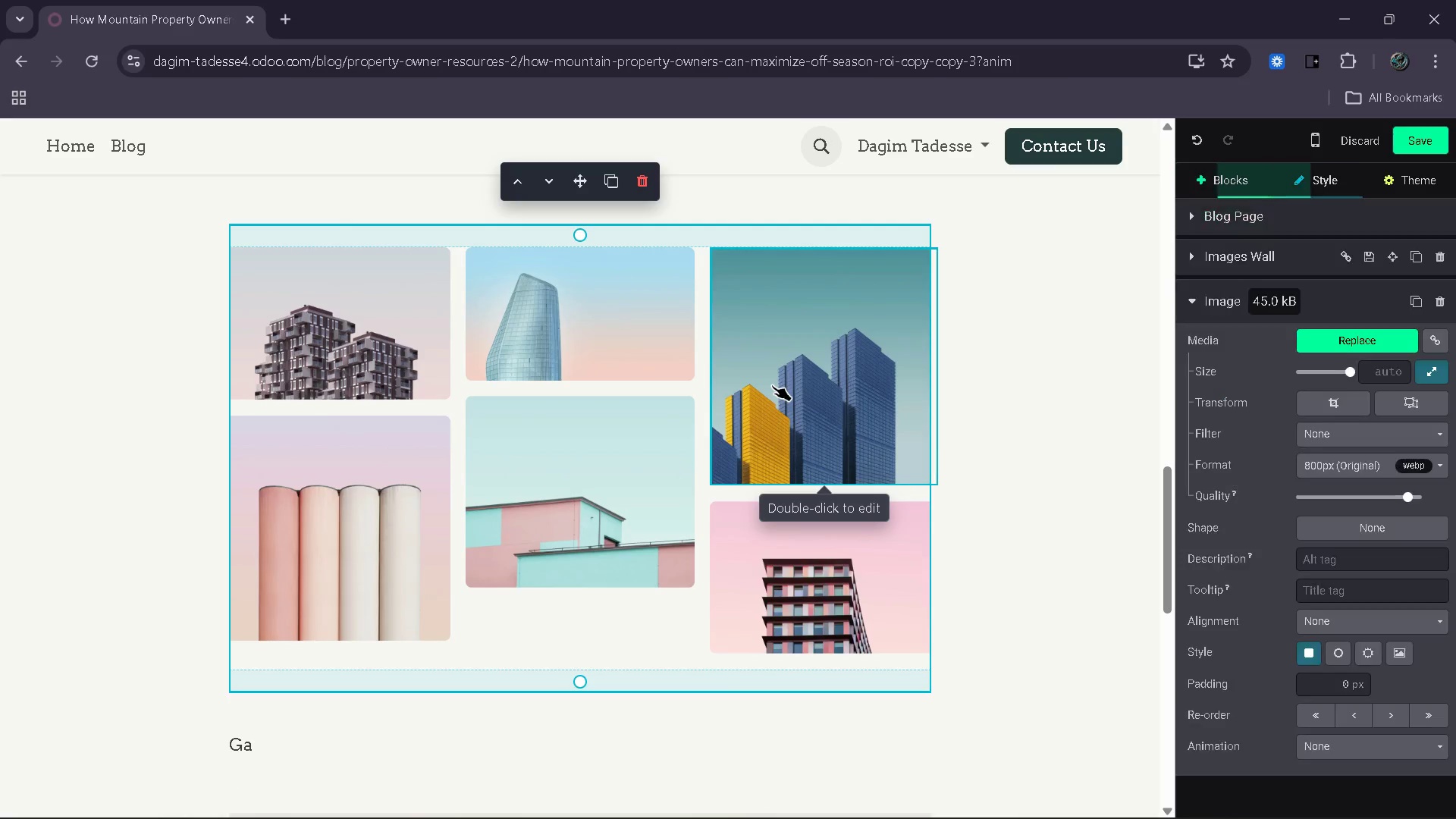 
key(Delete)
 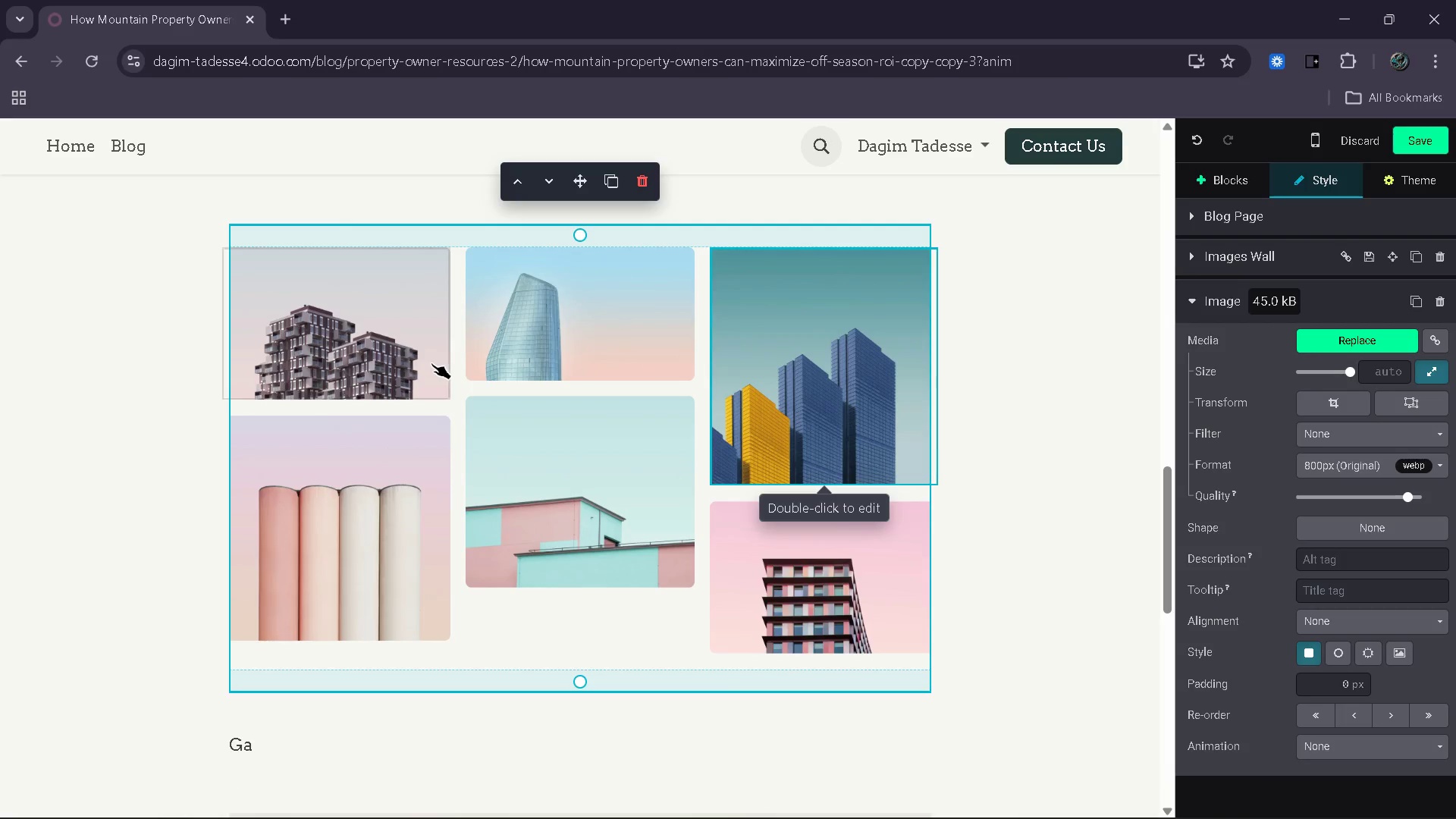 
key(Delete)
 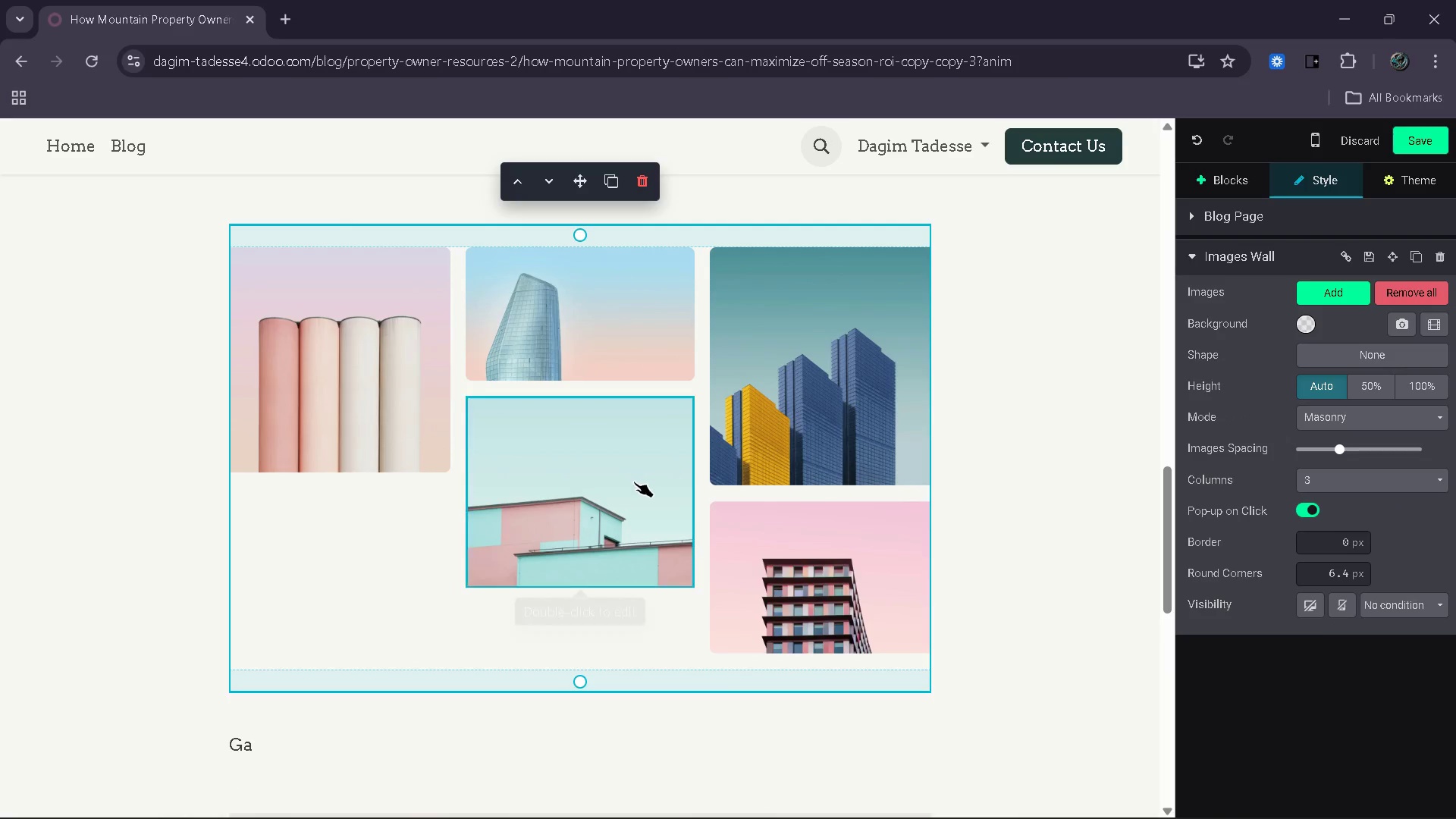 
key(Delete)
 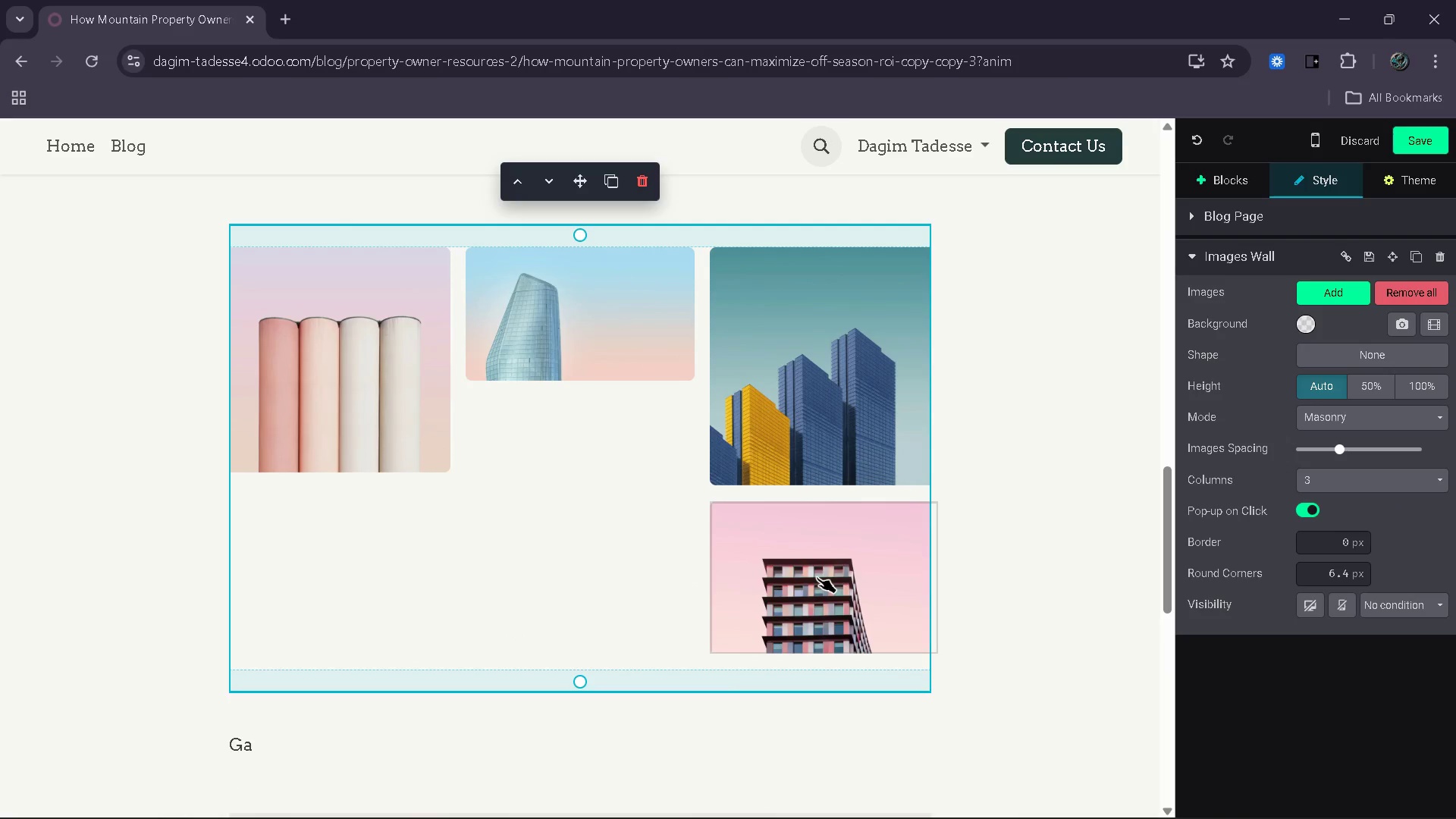 
left_click([817, 577])
 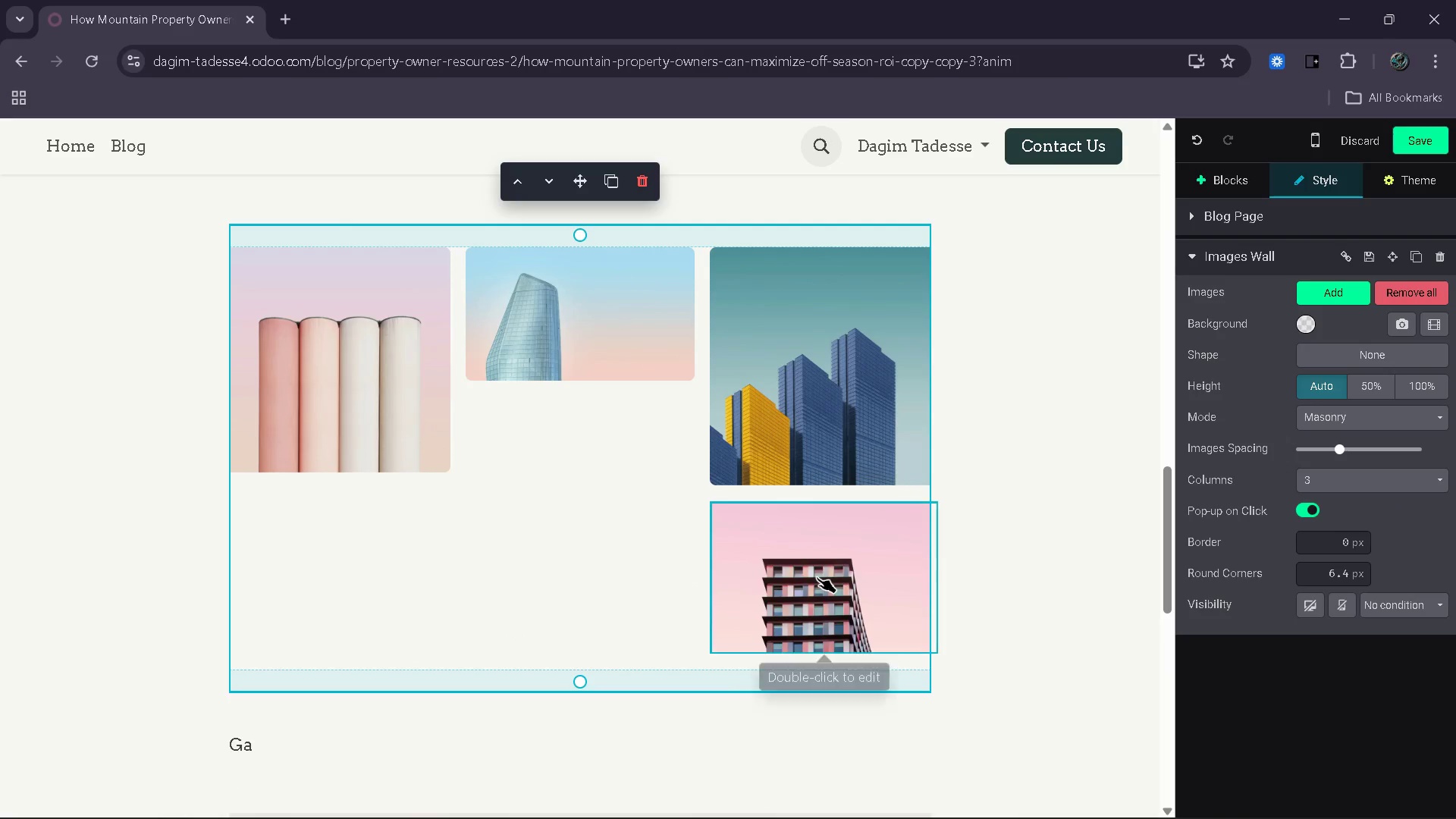 
key(Delete)
 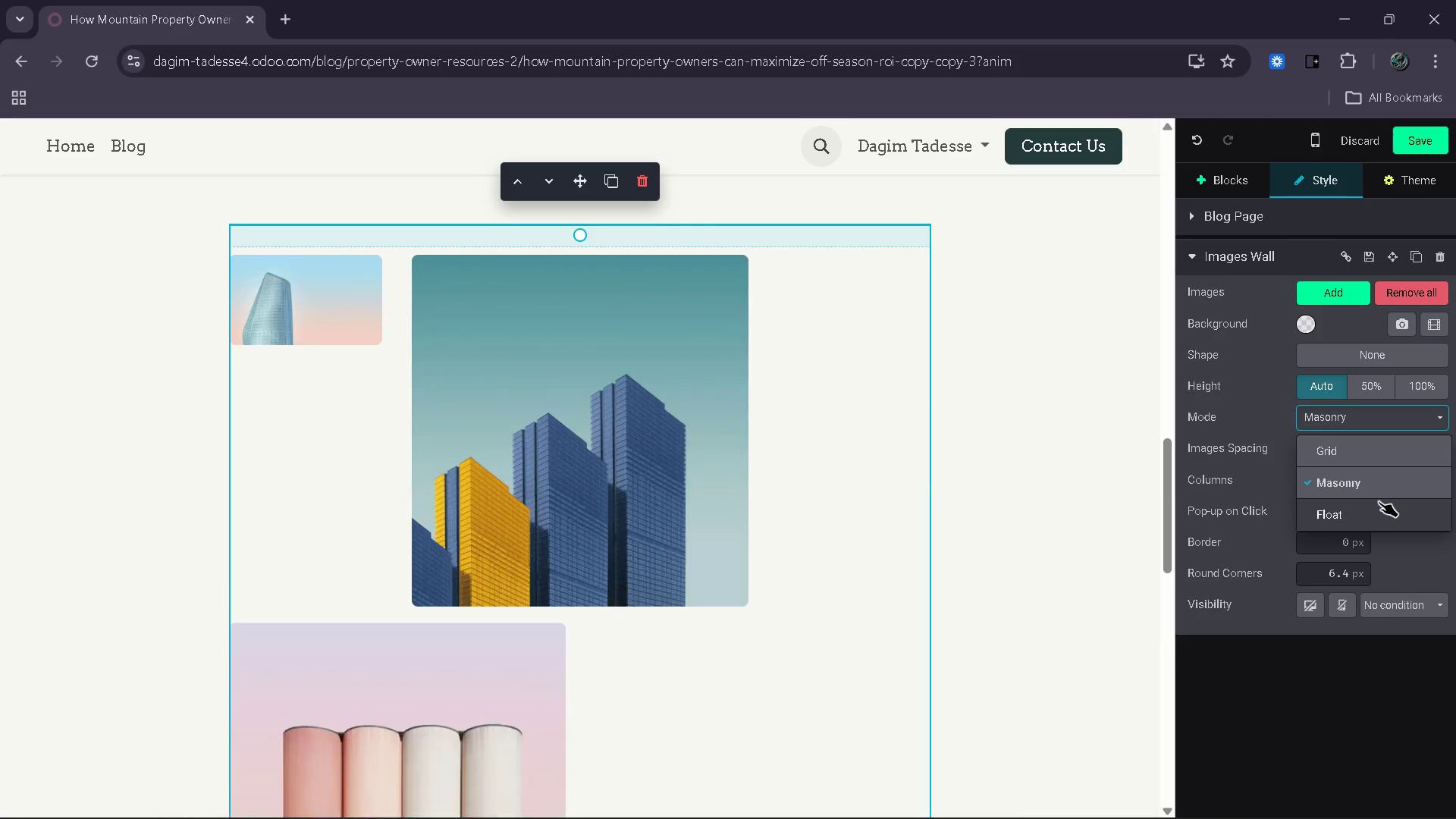 
wait(9.08)
 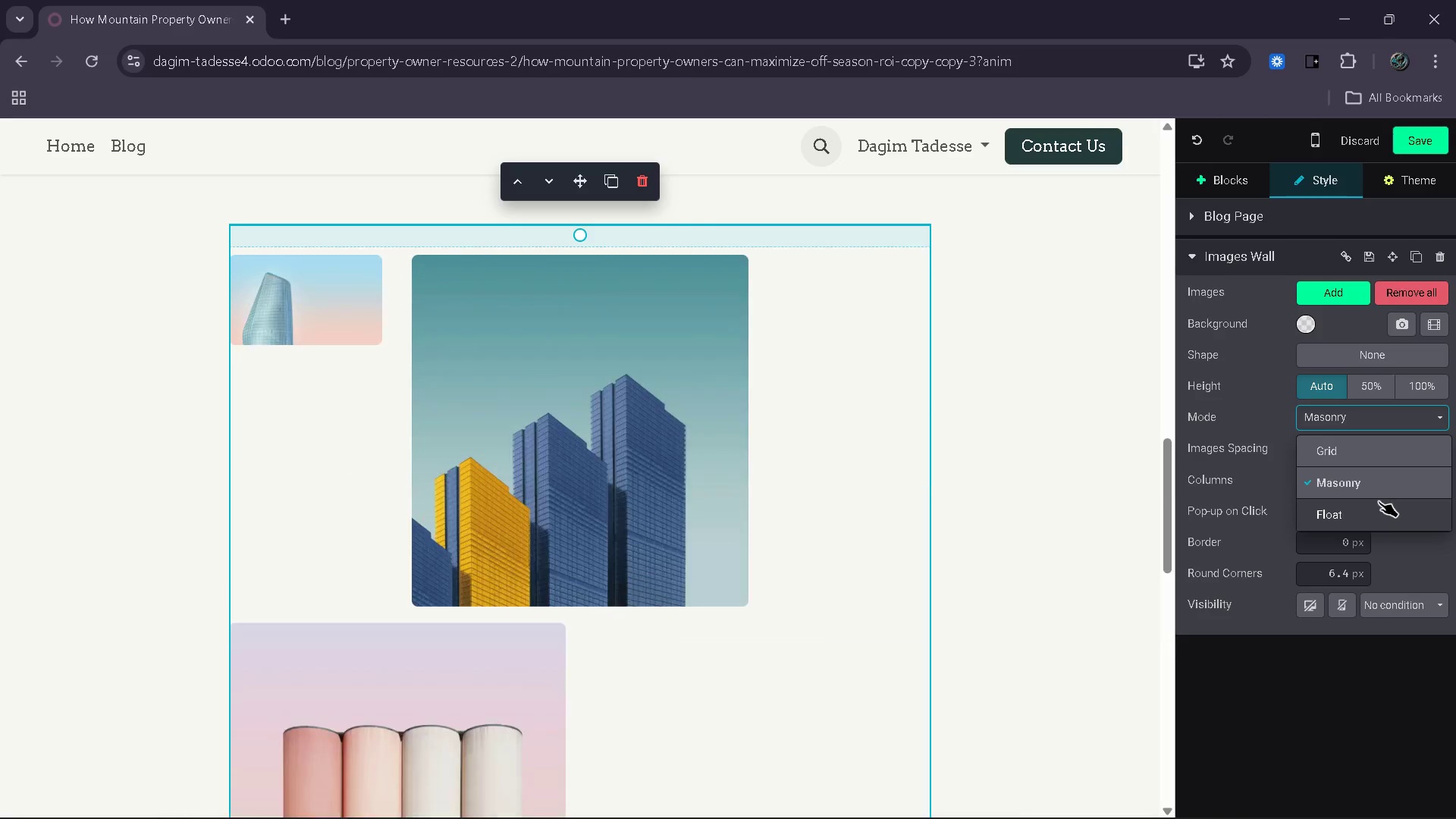 
left_click([1387, 447])
 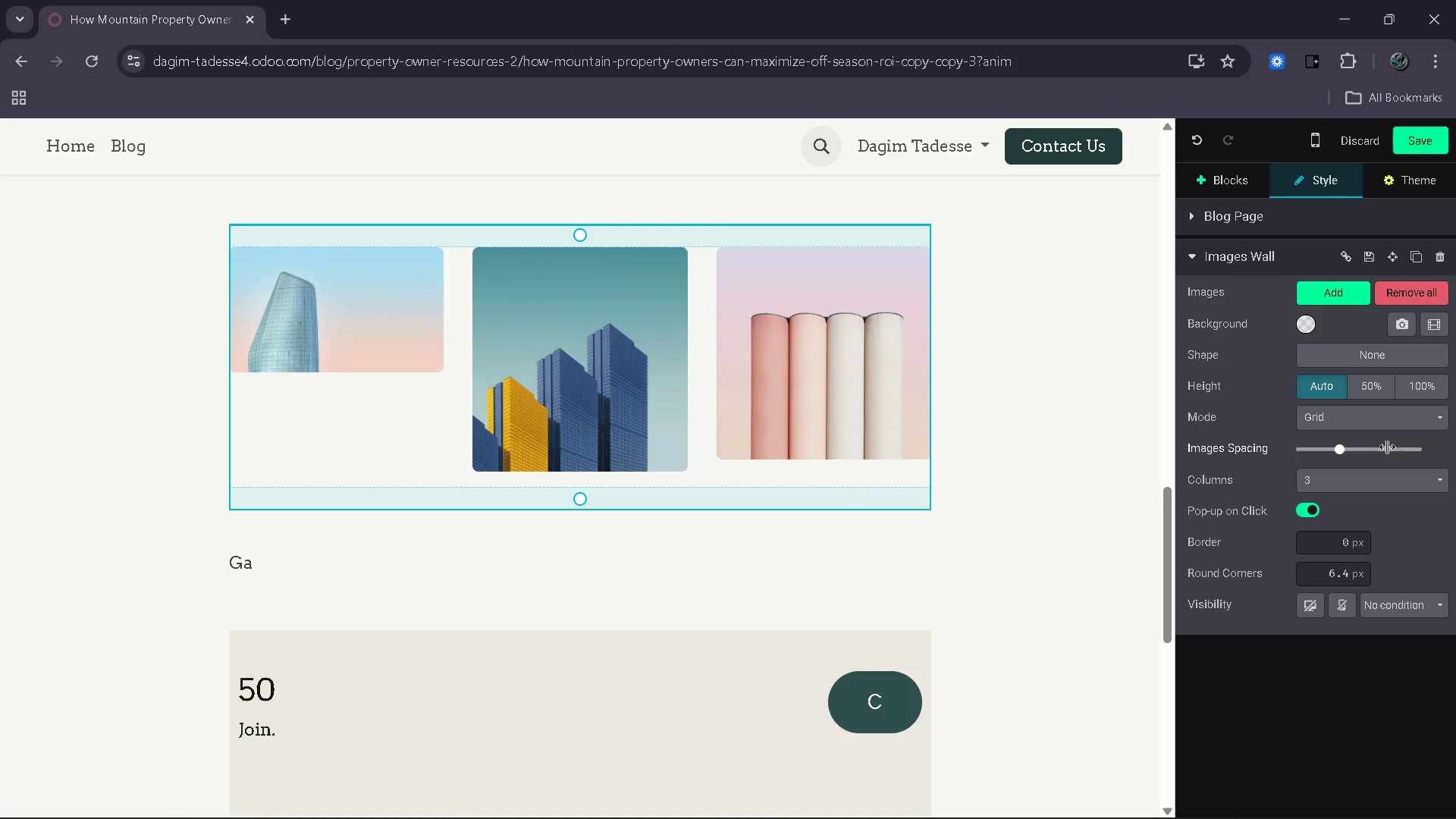 
wait(6.25)
 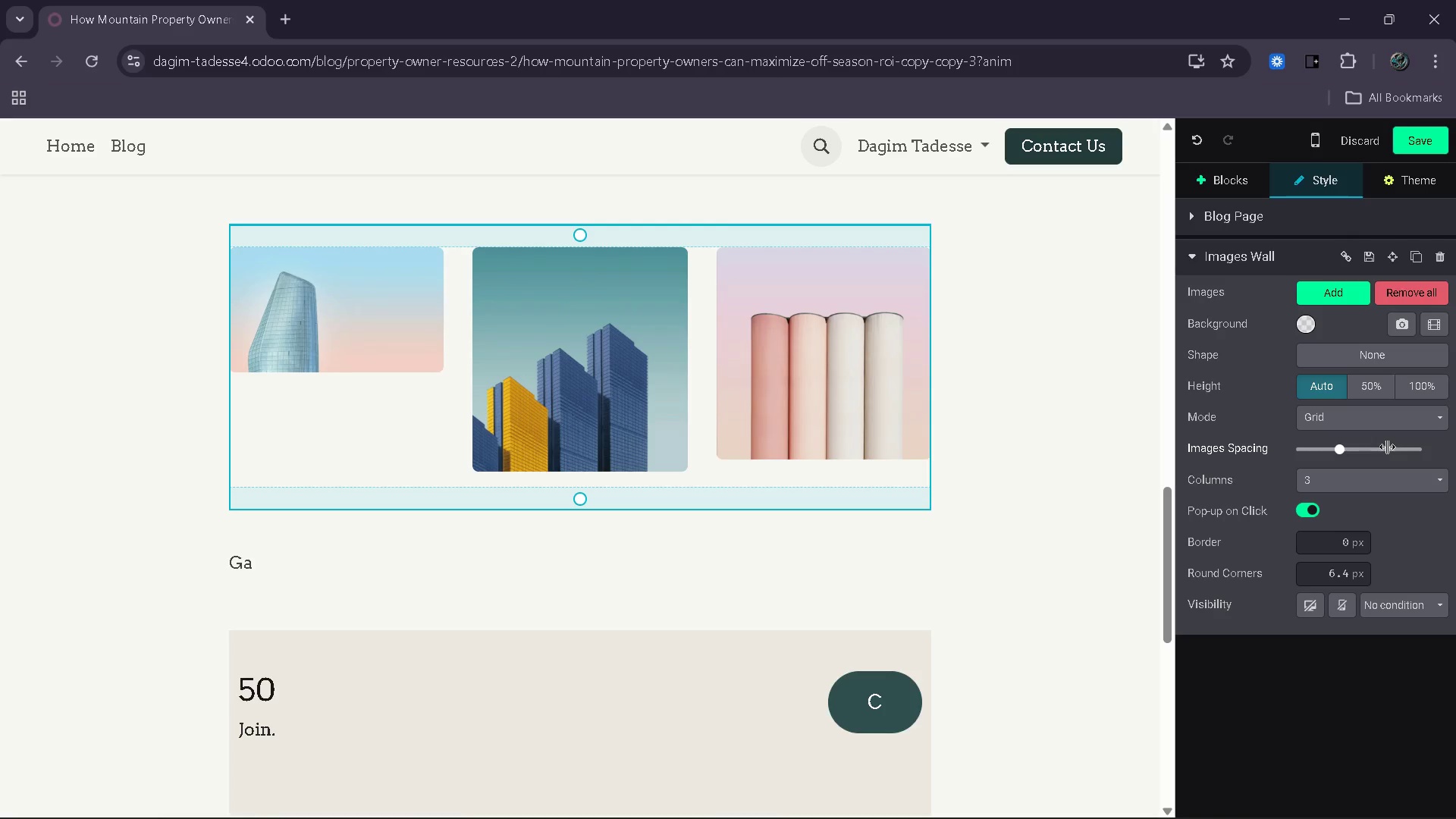 
left_click([1299, 472])
 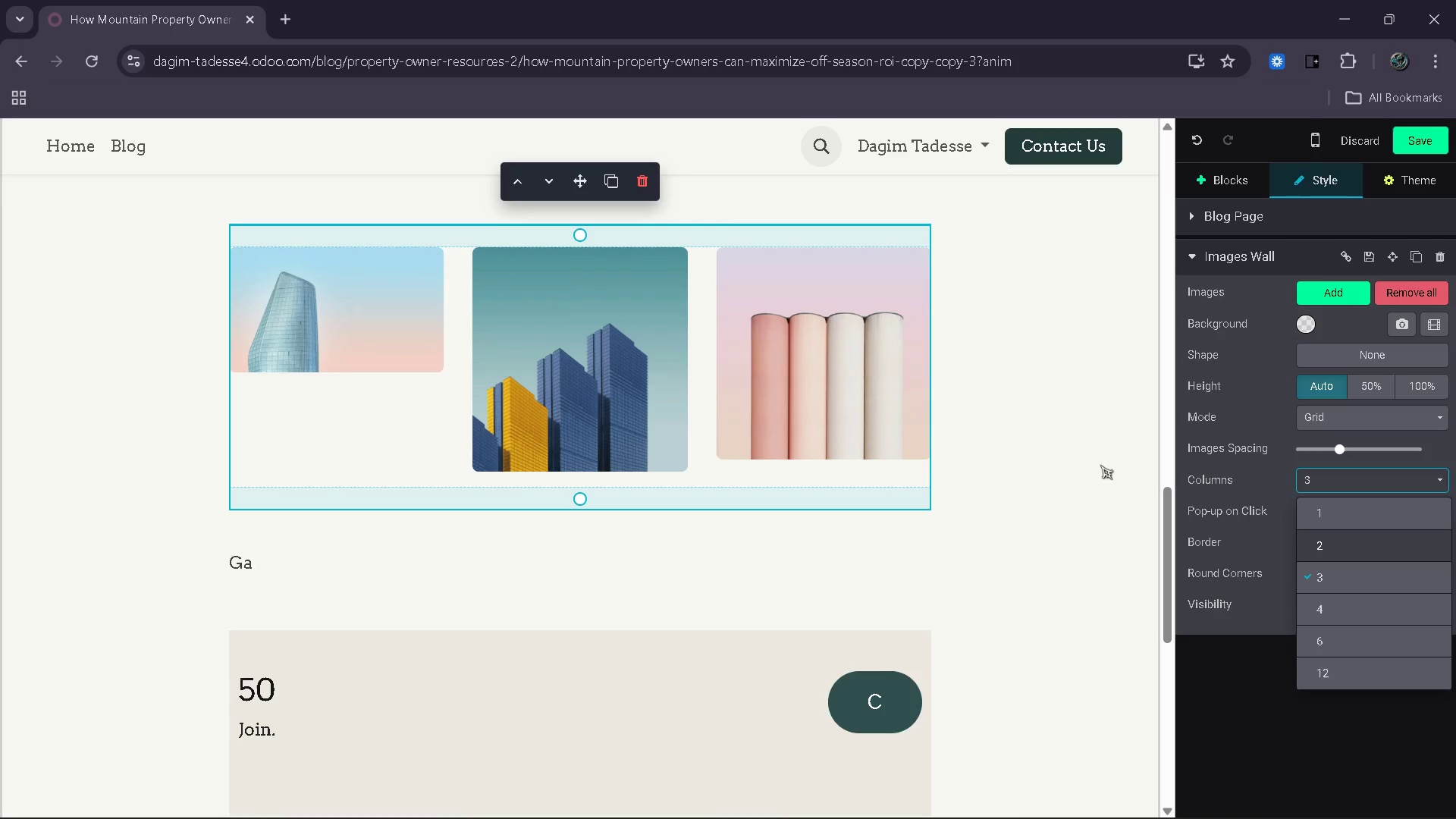 
wait(24.66)
 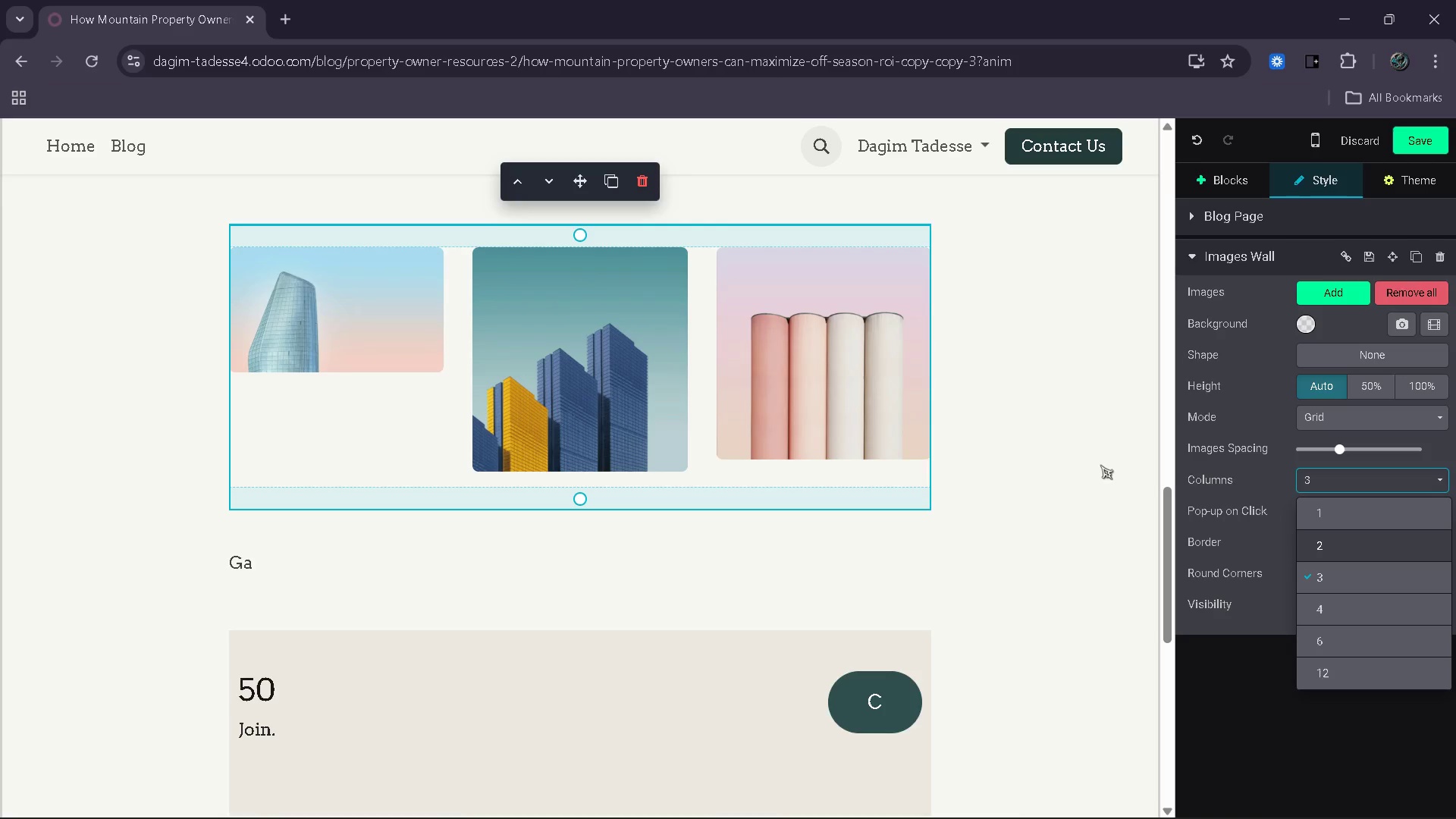 
scroll: coordinate [1100, 465], scroll_direction: up, amount: 2.0
 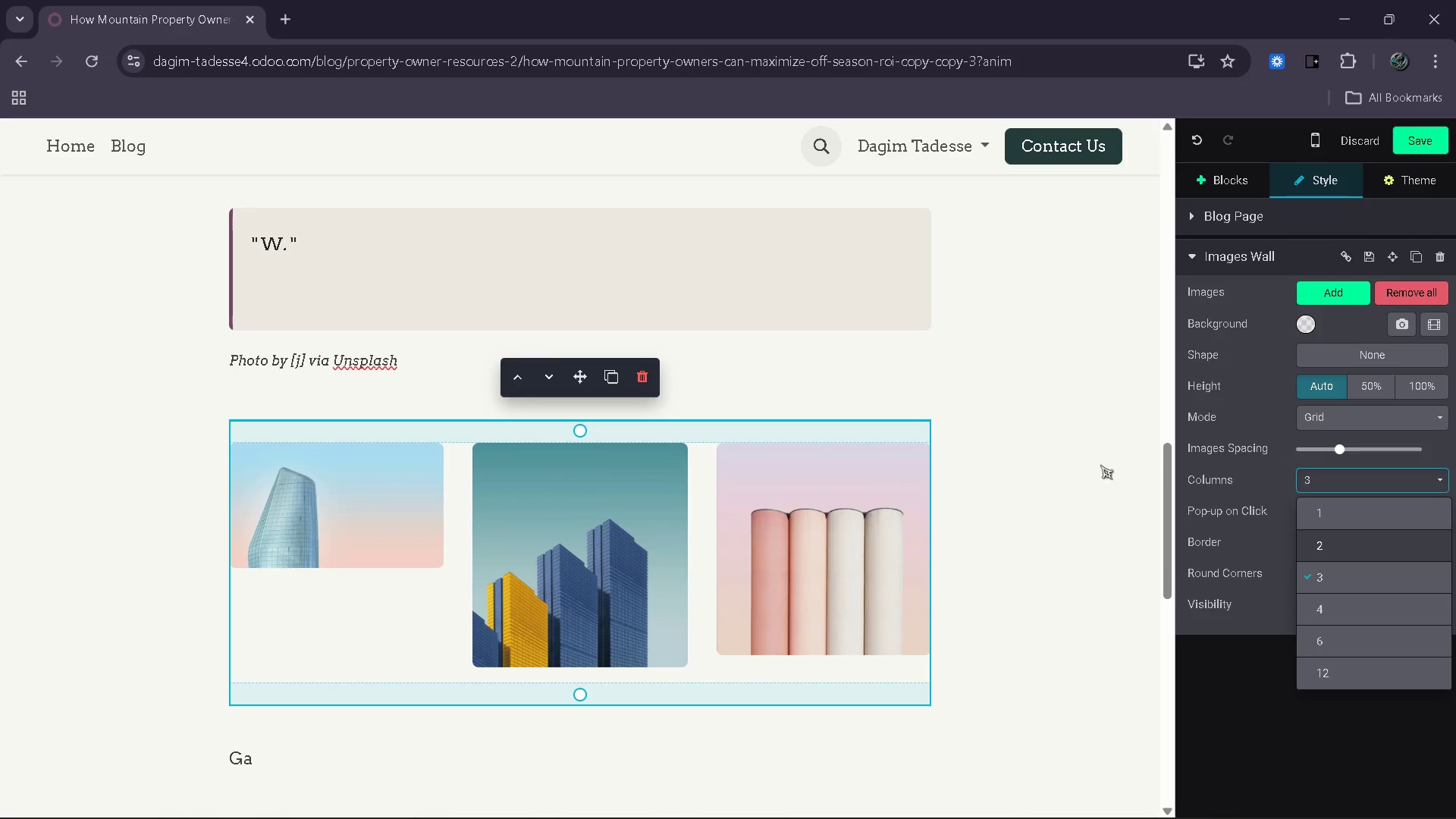 
scroll: coordinate [1100, 465], scroll_direction: down, amount: 4.0
 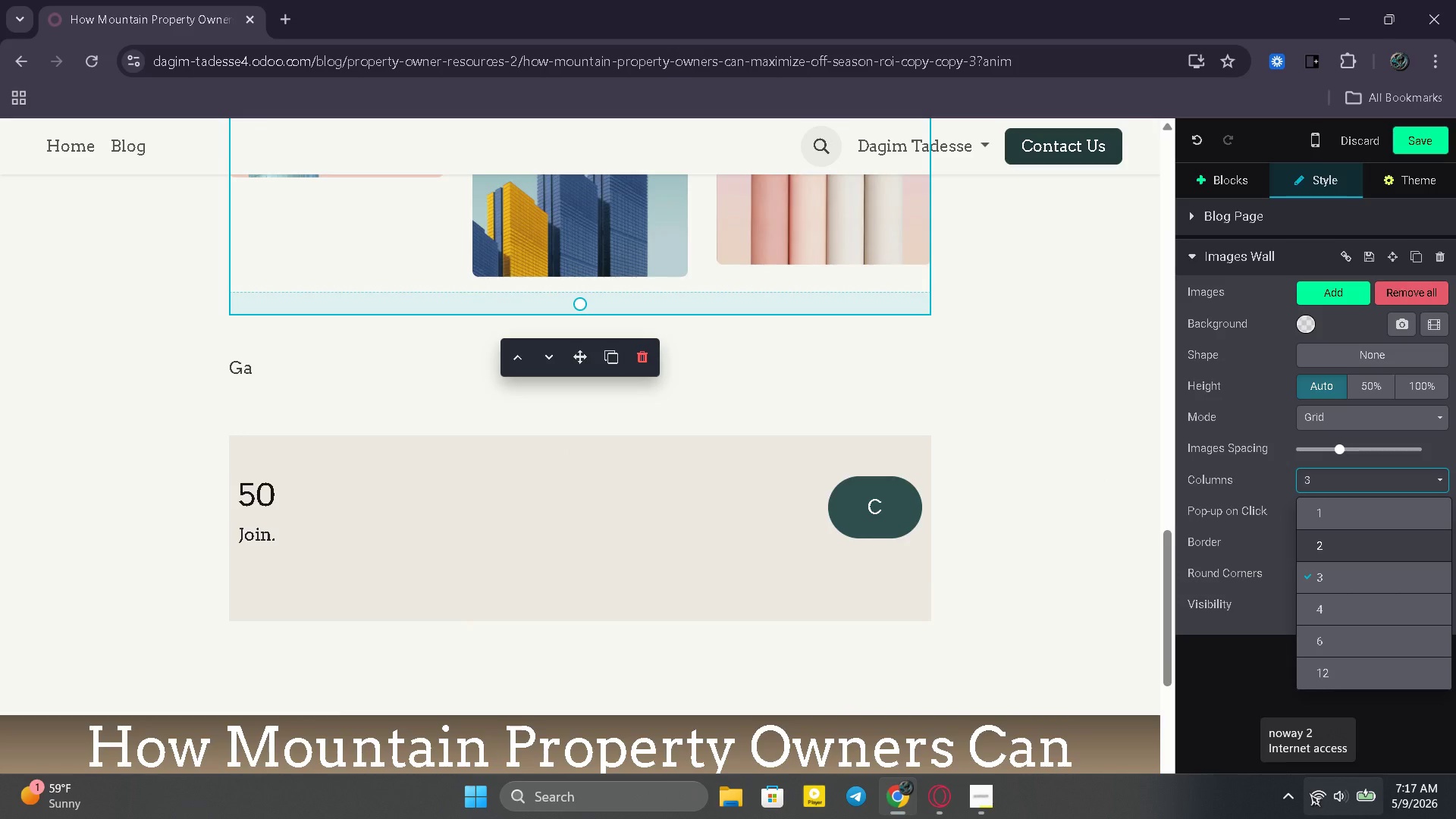 
wait(5.89)
 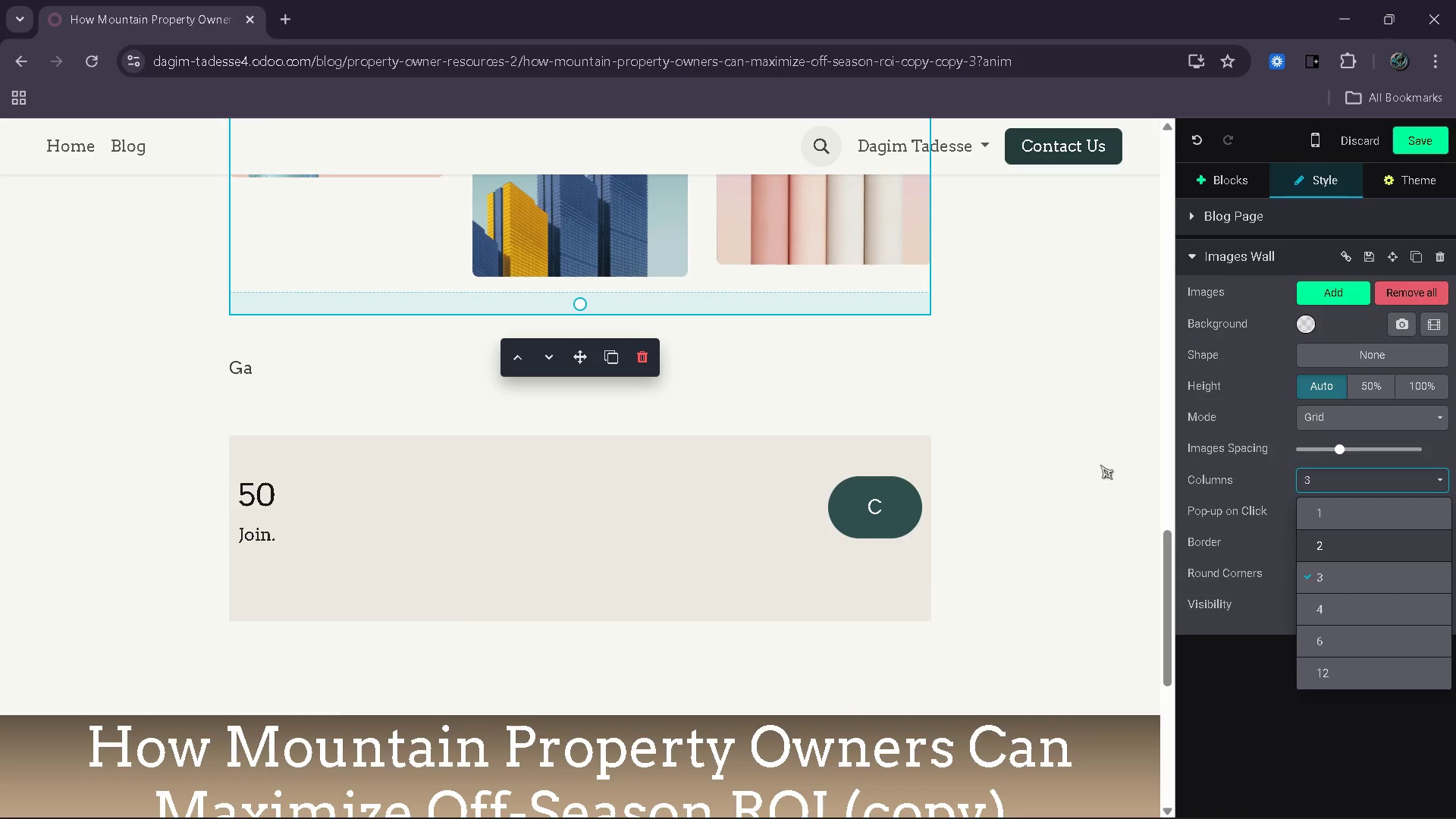 
left_click([1309, 792])
 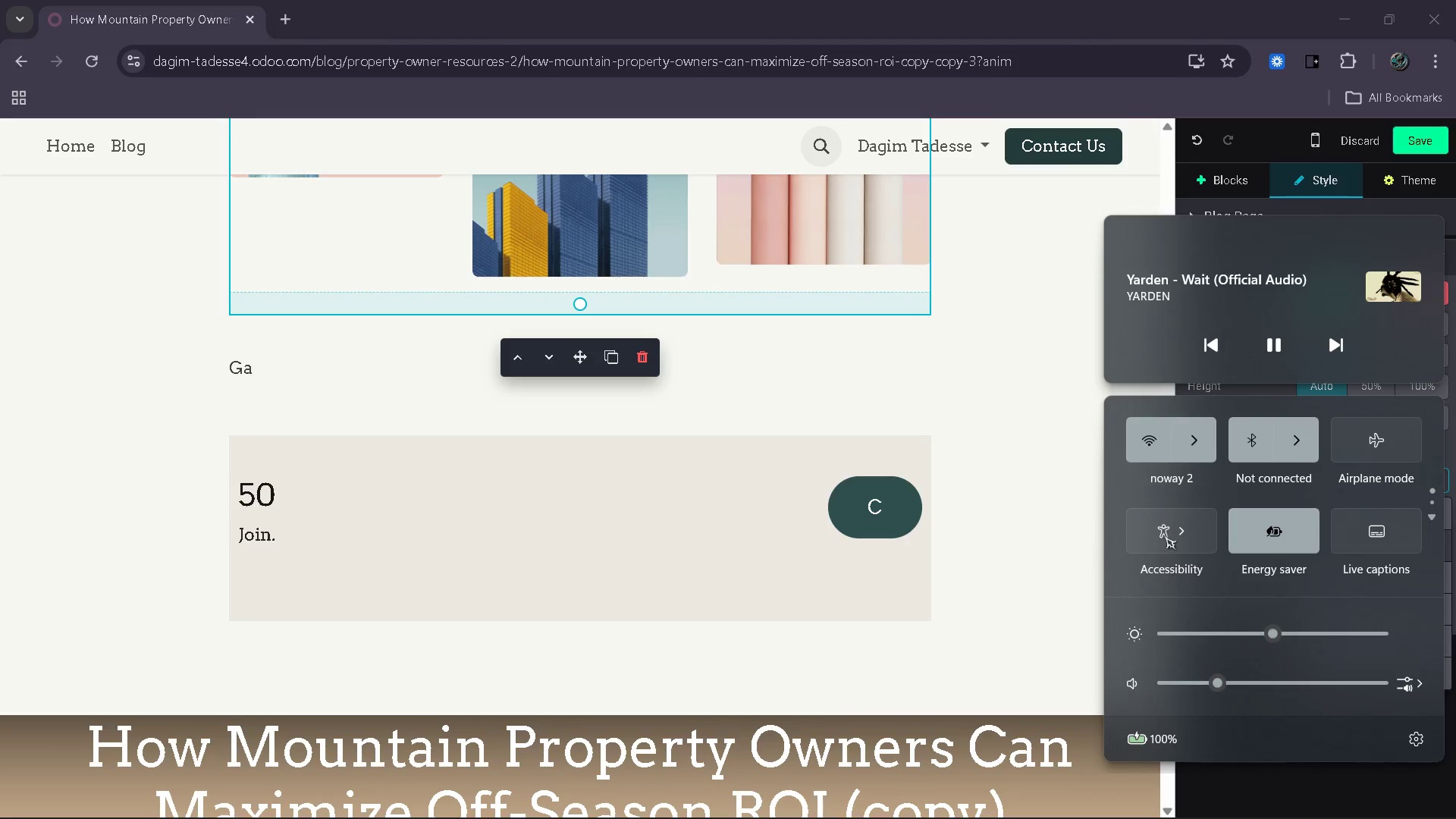 
left_click([1182, 448])
 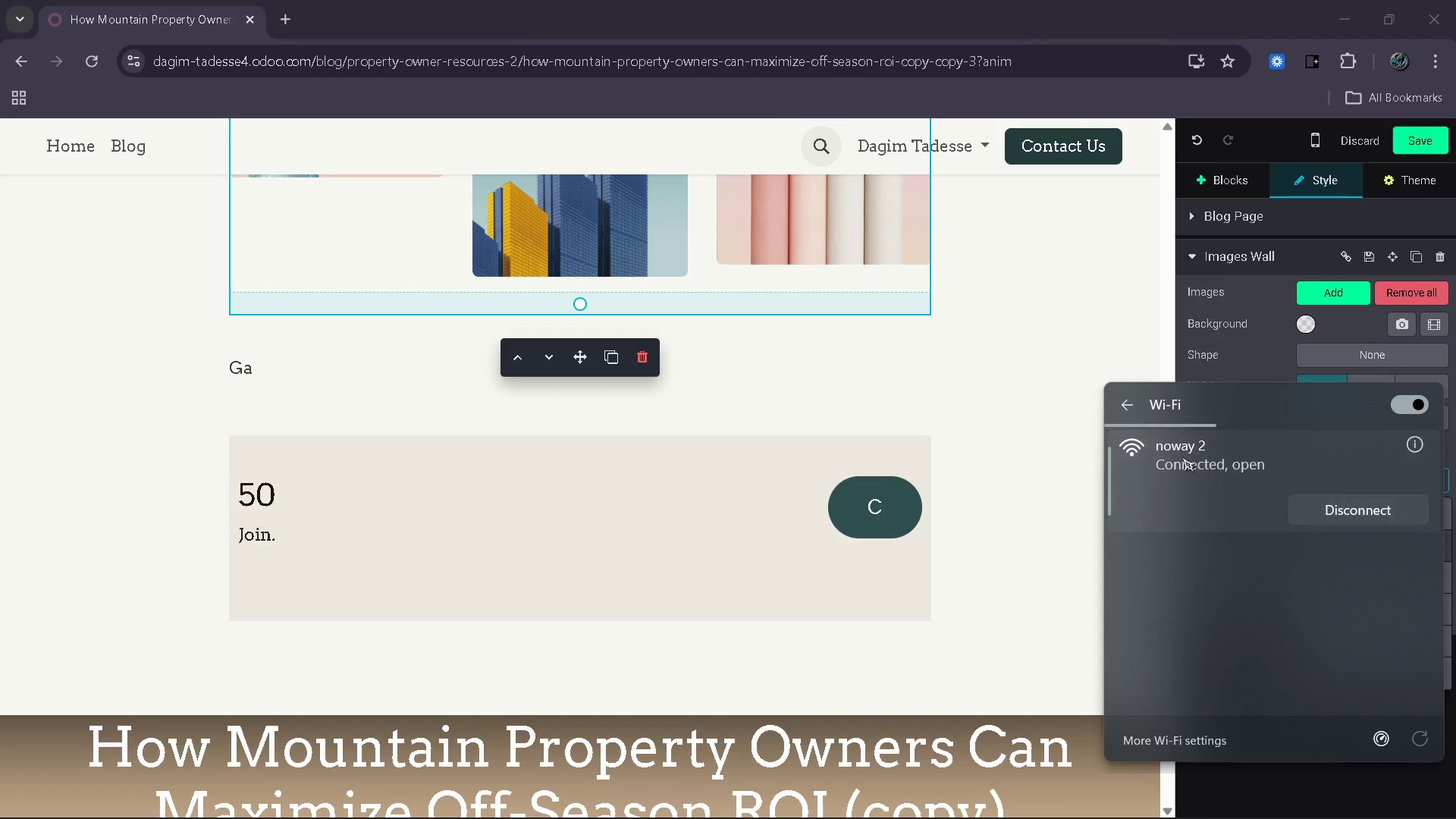 
mouse_move([1182, 490])
 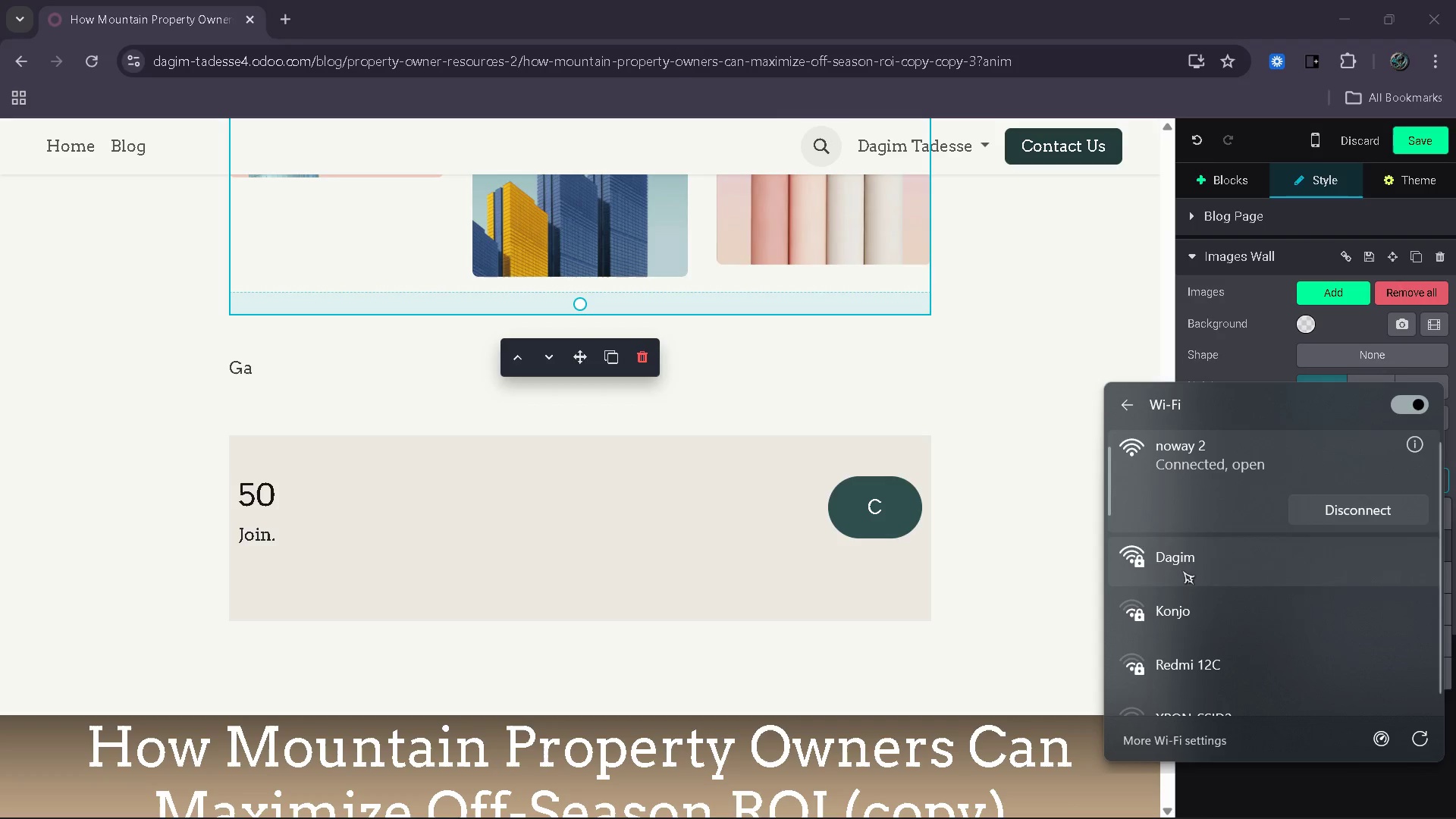 
left_click([1182, 570])
 